 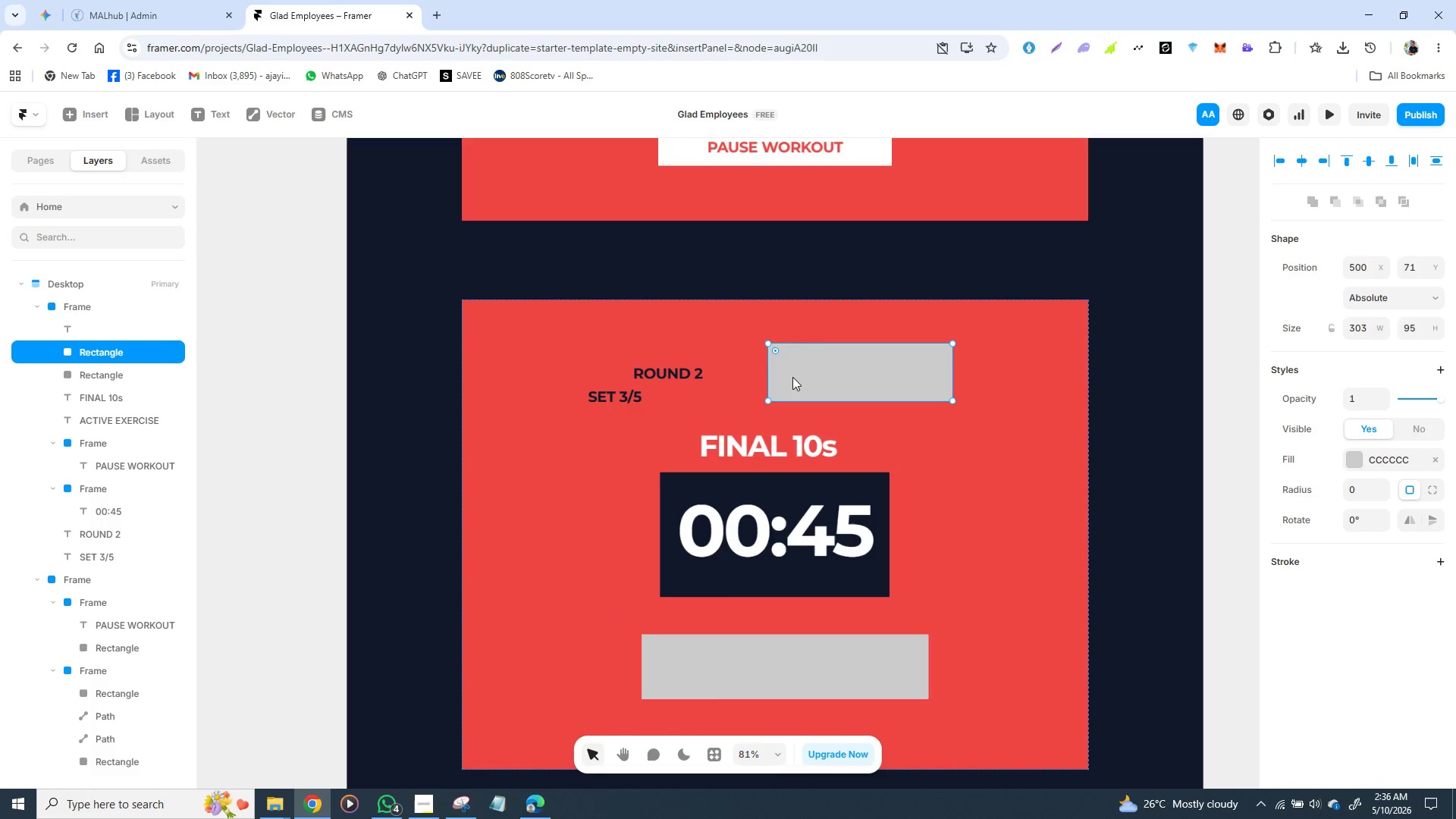 
left_click_drag(start_coordinate=[783, 385], to_coordinate=[743, 395])
 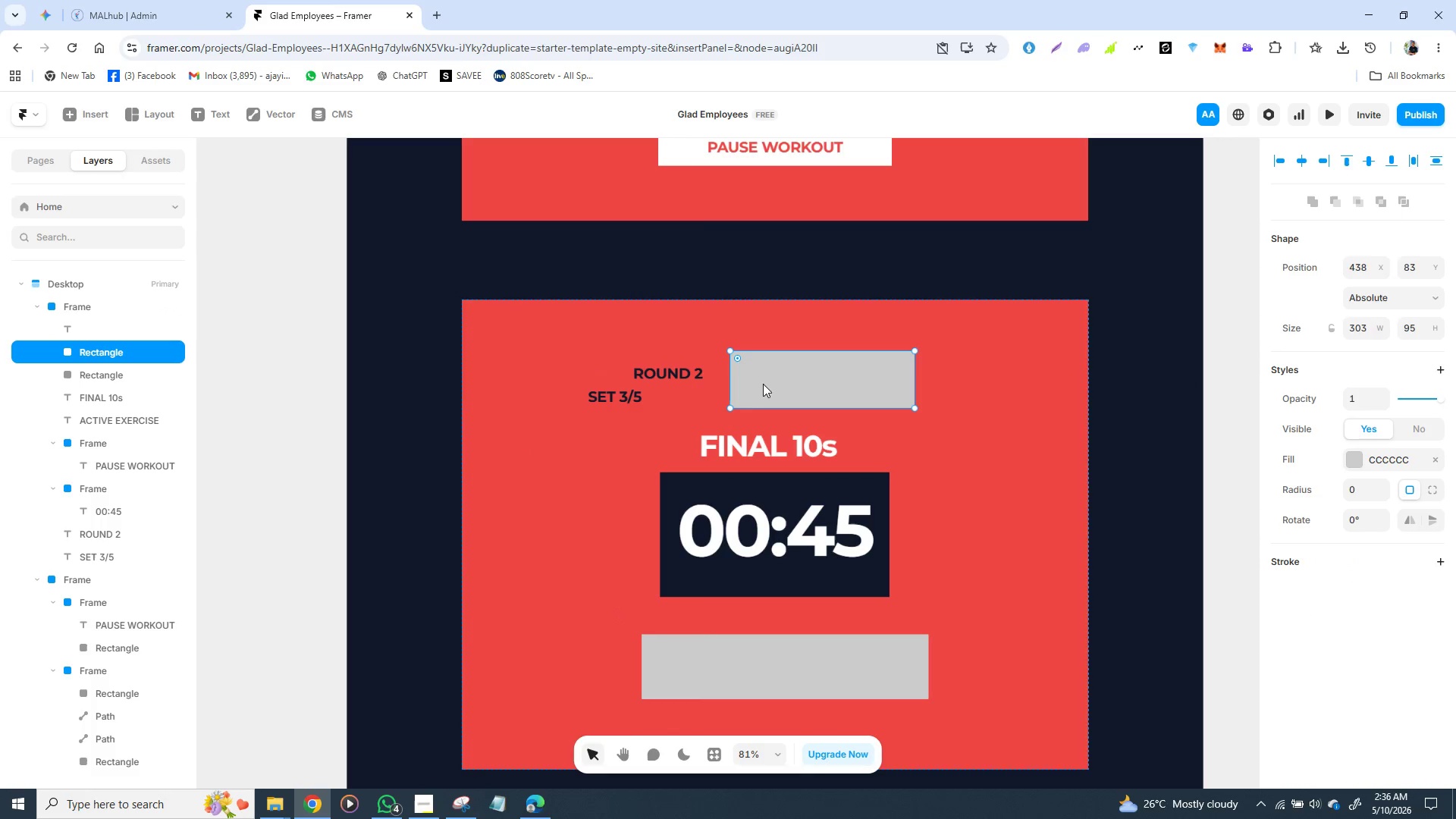 
double_click([764, 381])
 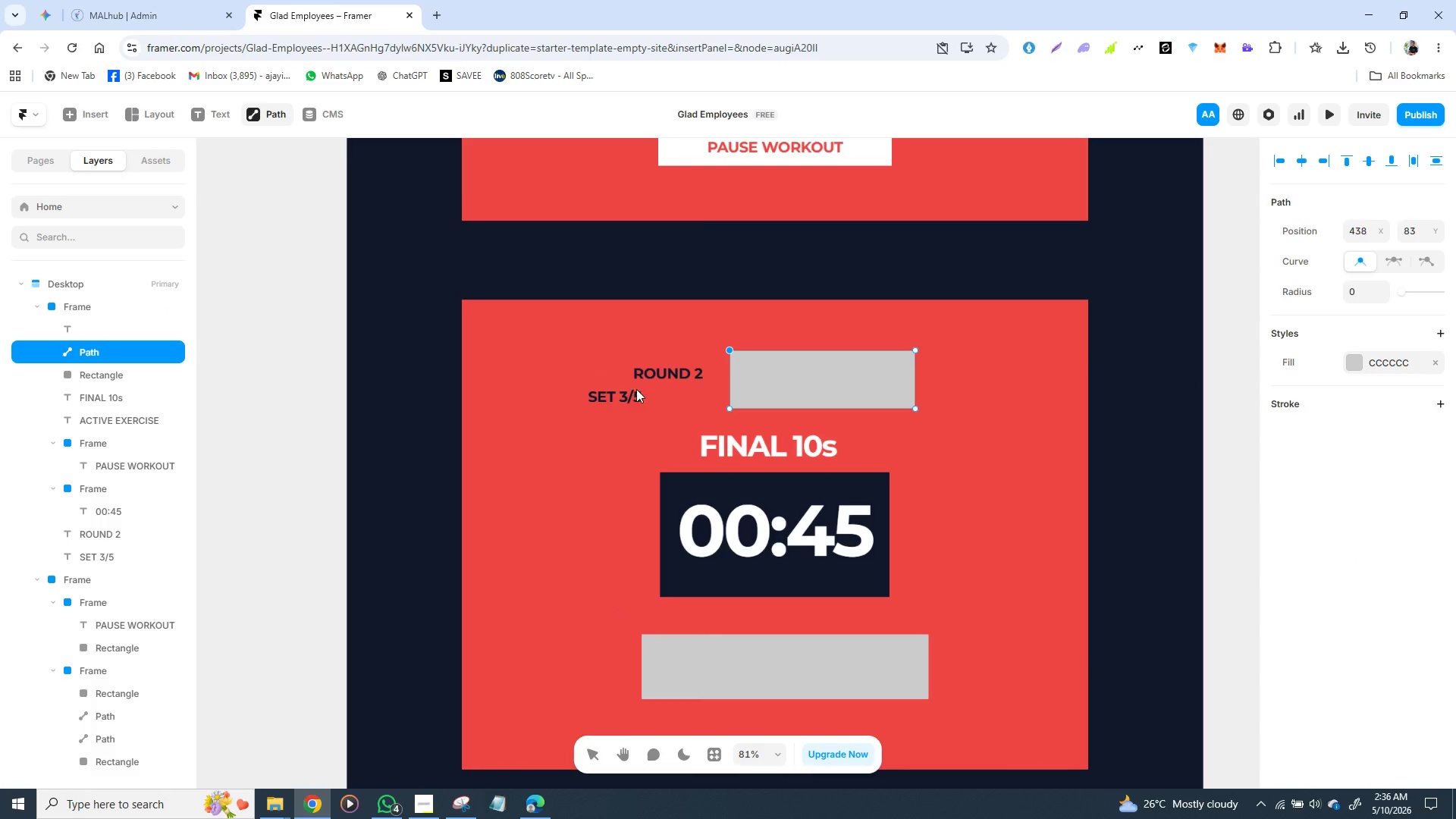 
left_click([646, 377])
 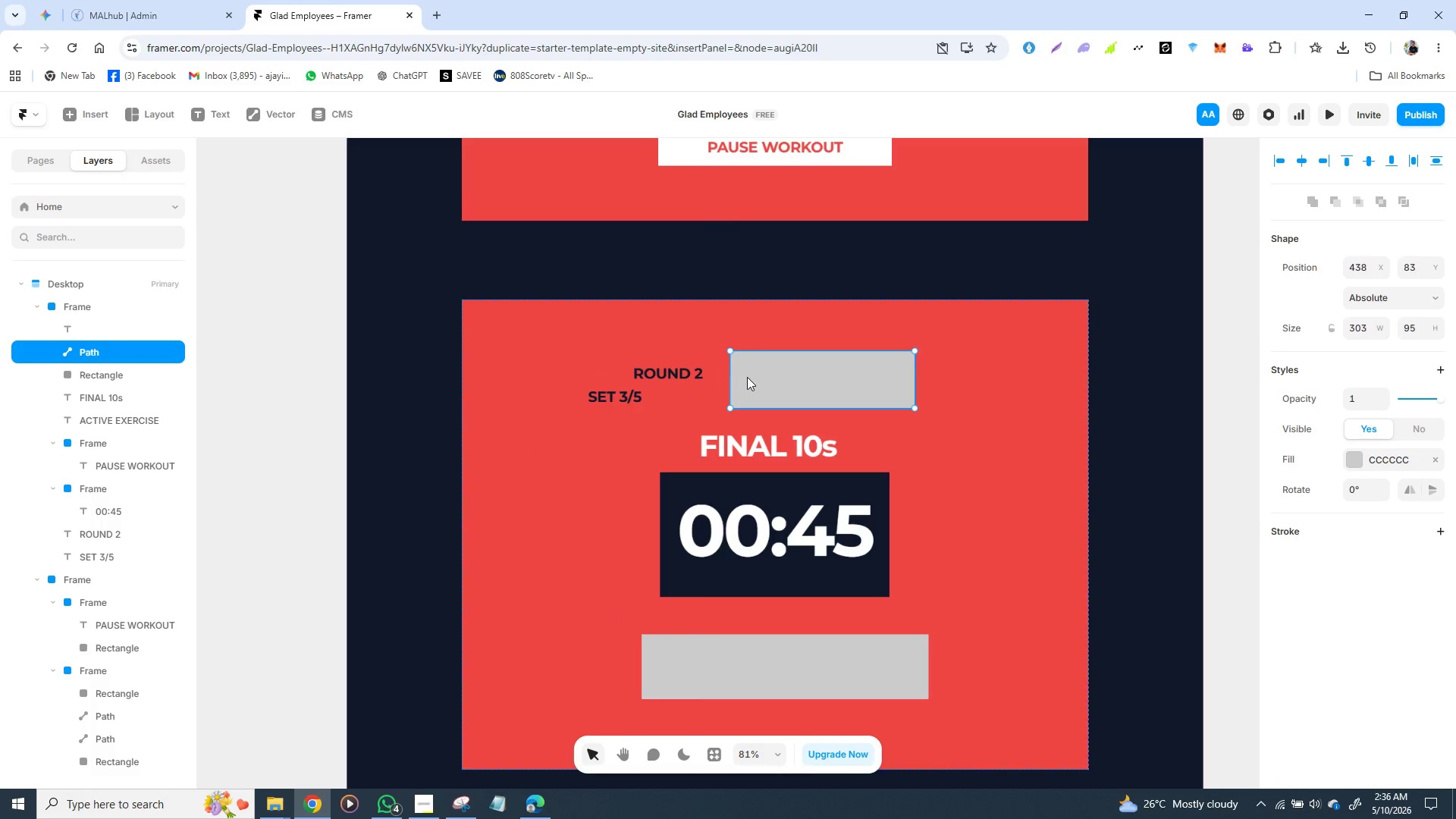 
left_click([761, 377])
 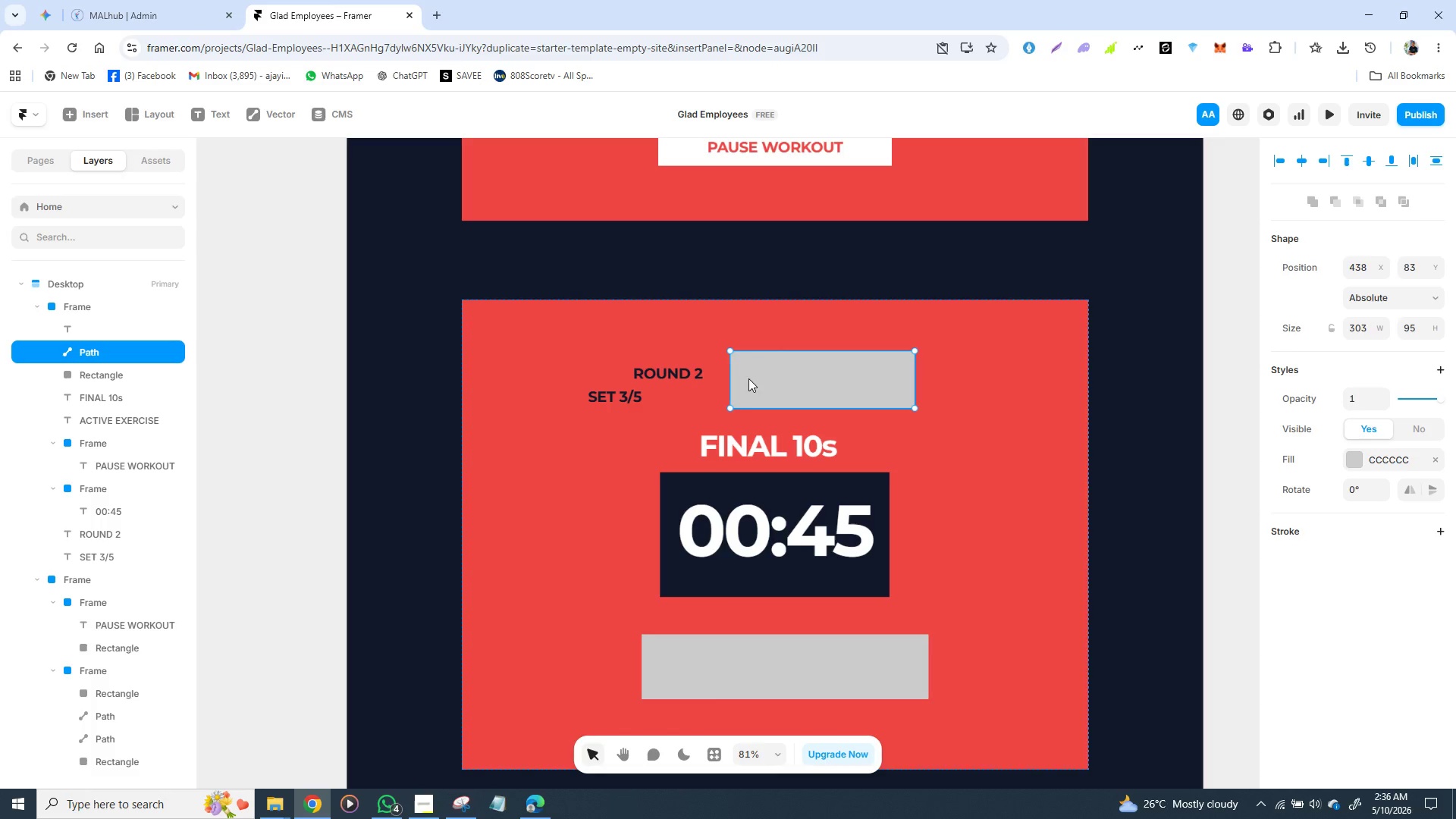 
left_click([758, 378])
 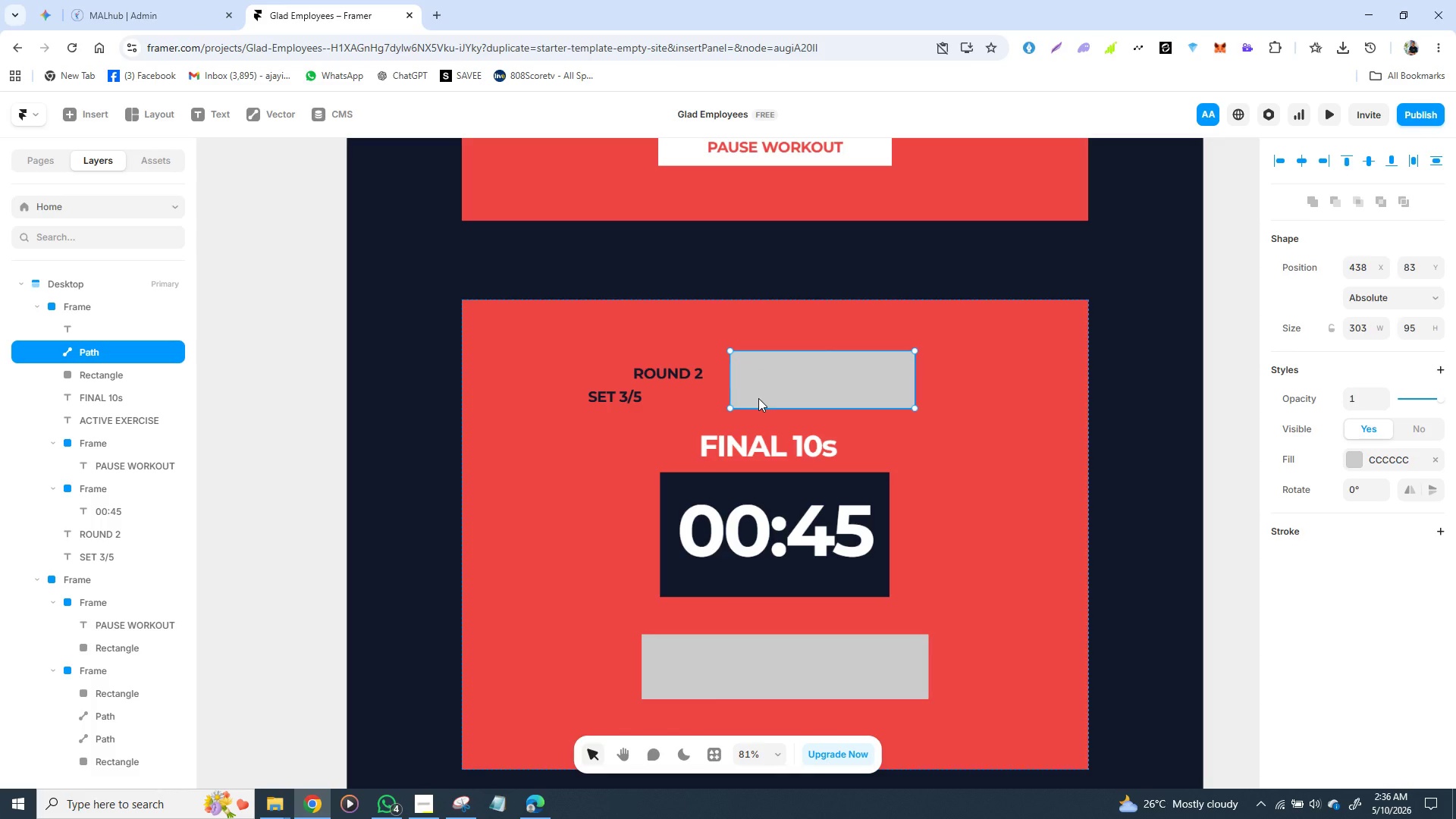 
key(T)
 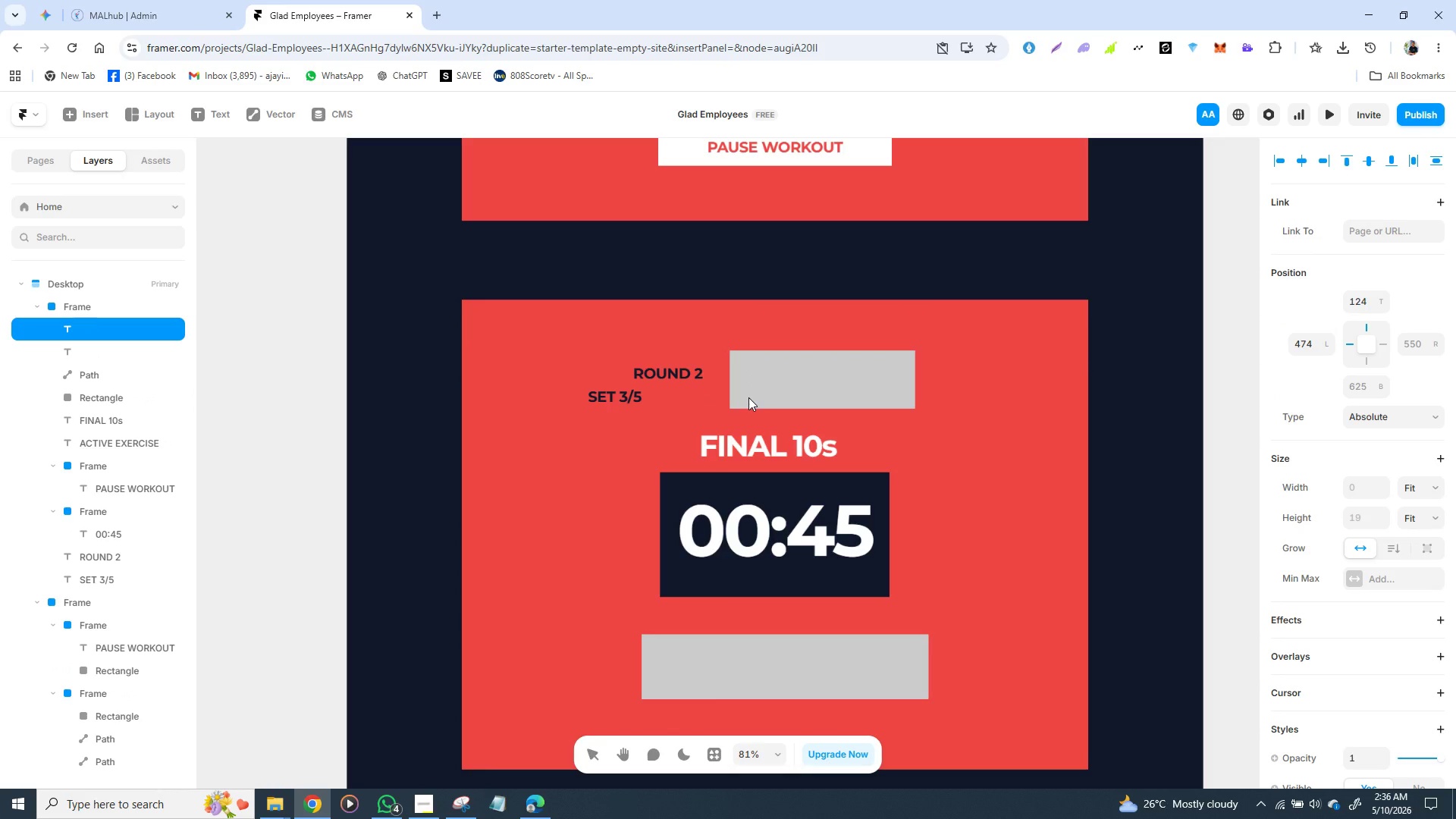 
type(DFDG)
 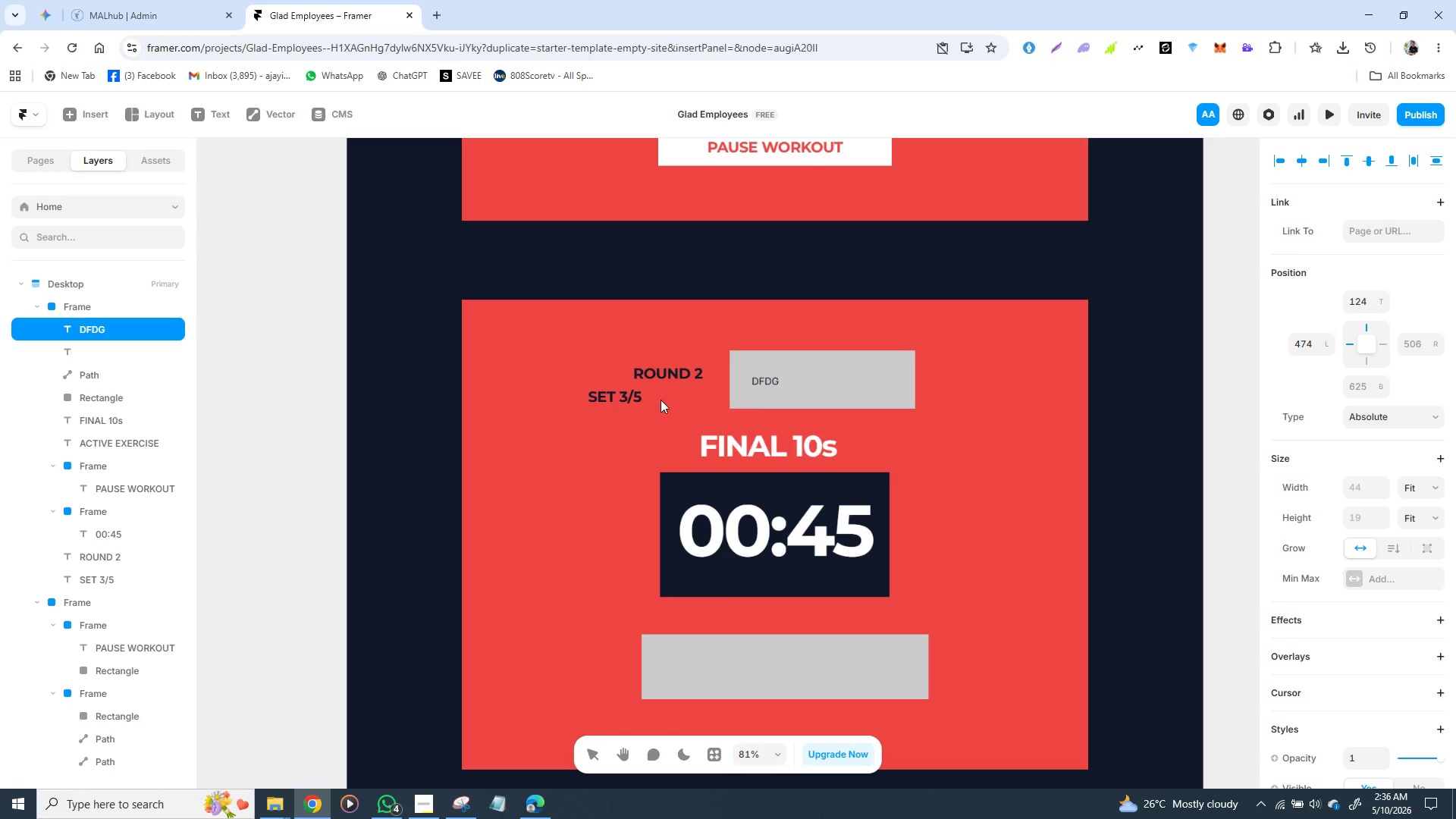 
left_click([620, 403])
 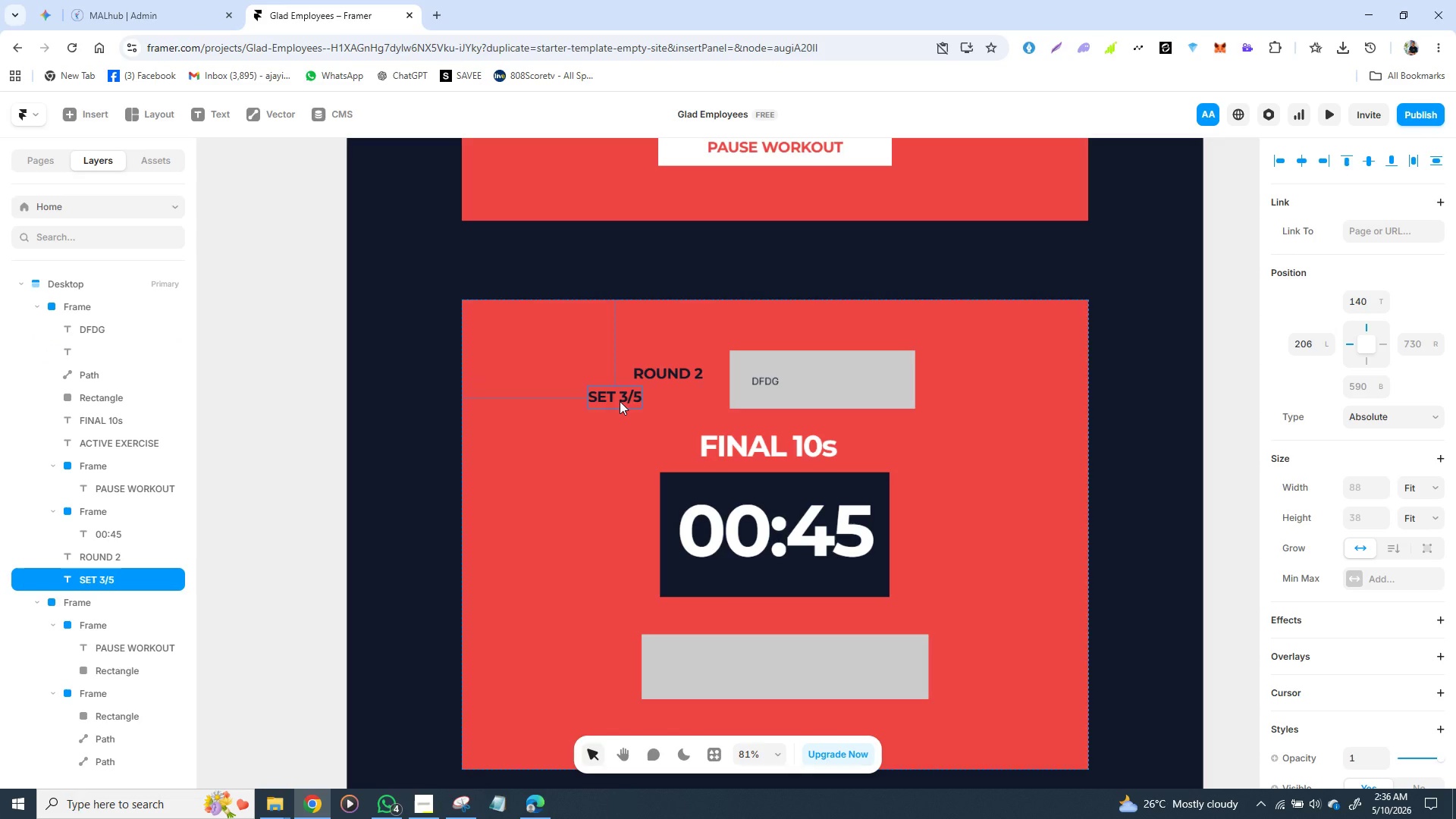 
double_click([620, 401])
 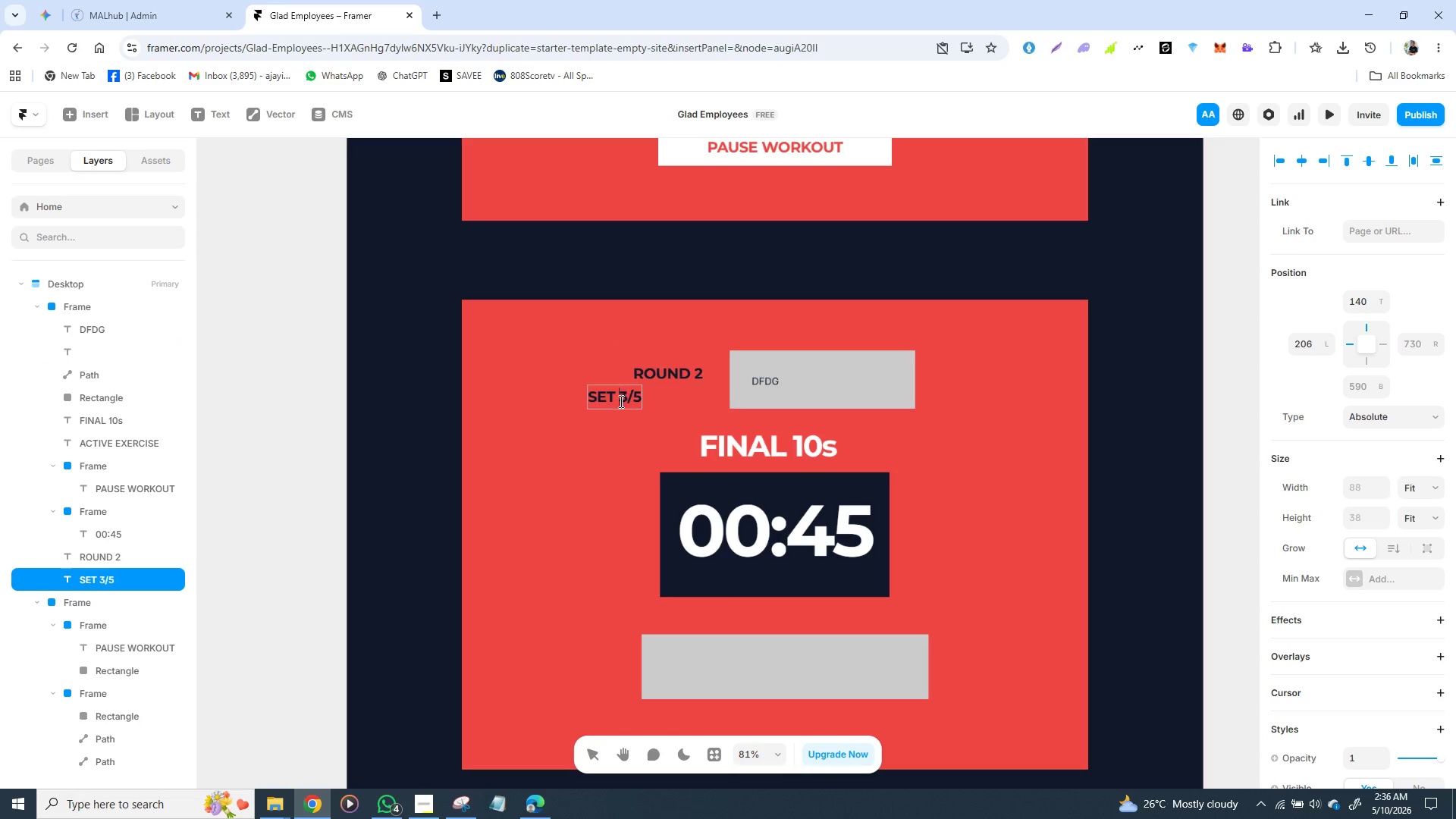 
double_click([620, 401])
 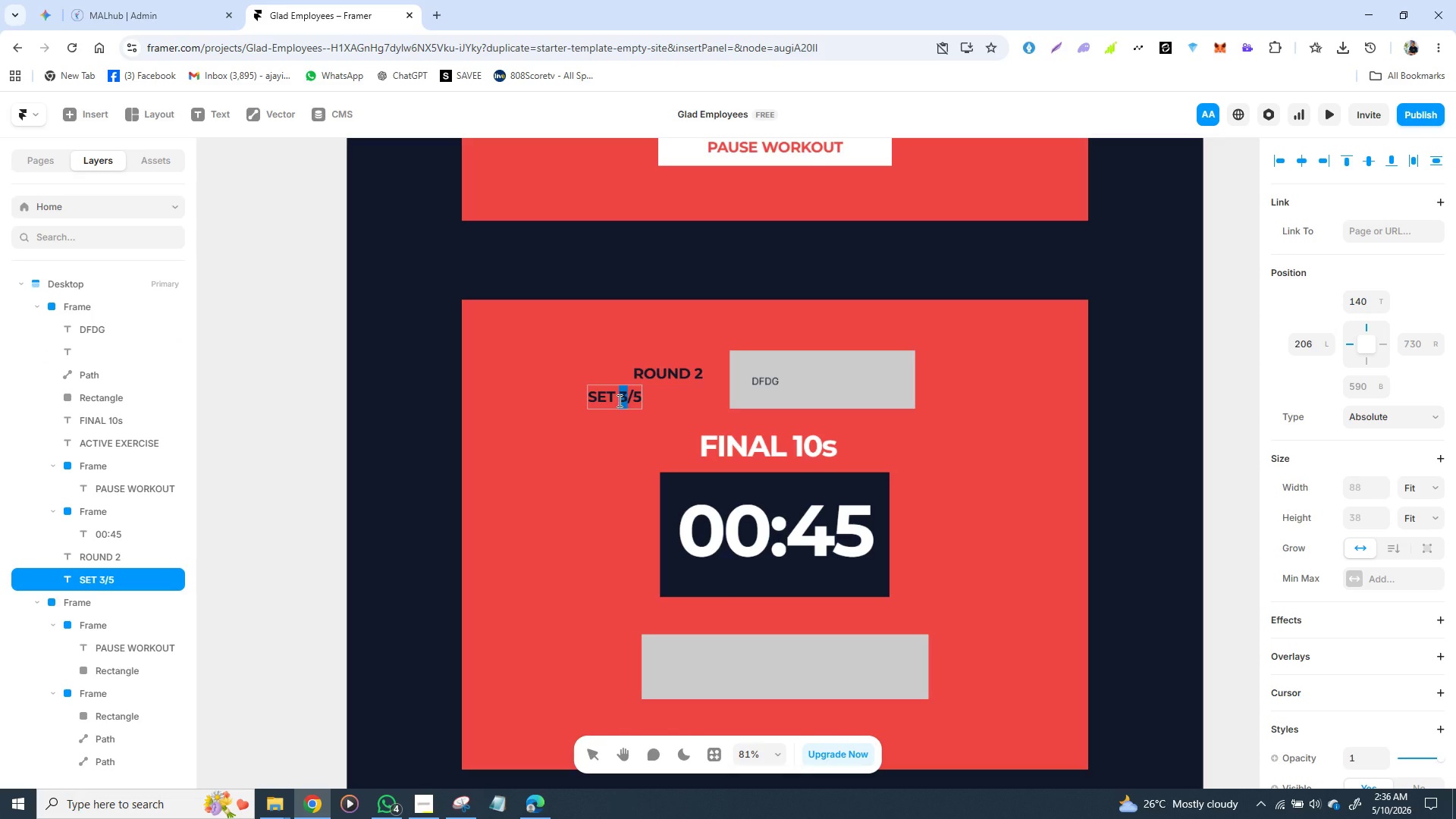 
triple_click([618, 400])
 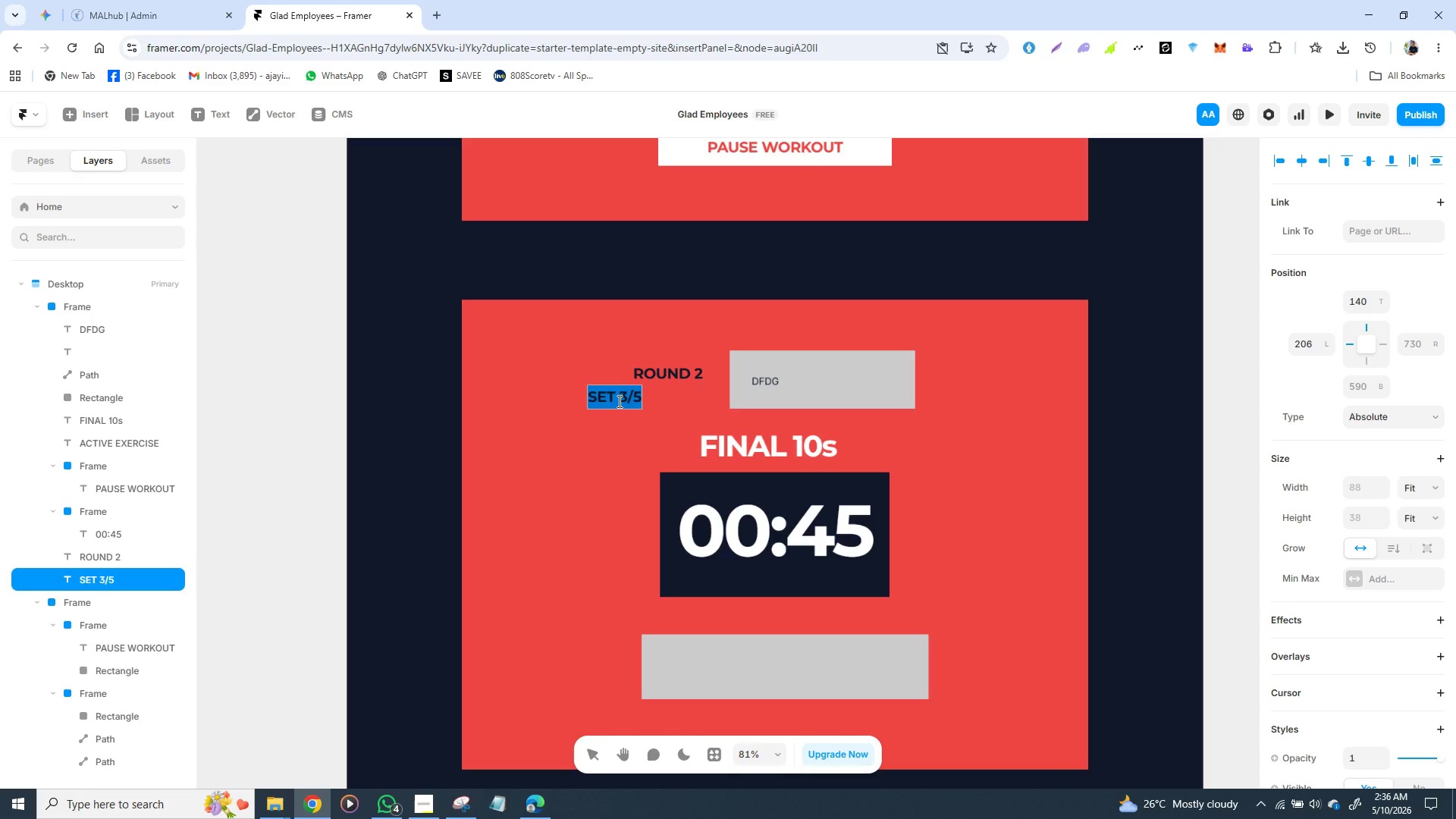 
key(Control+C)
 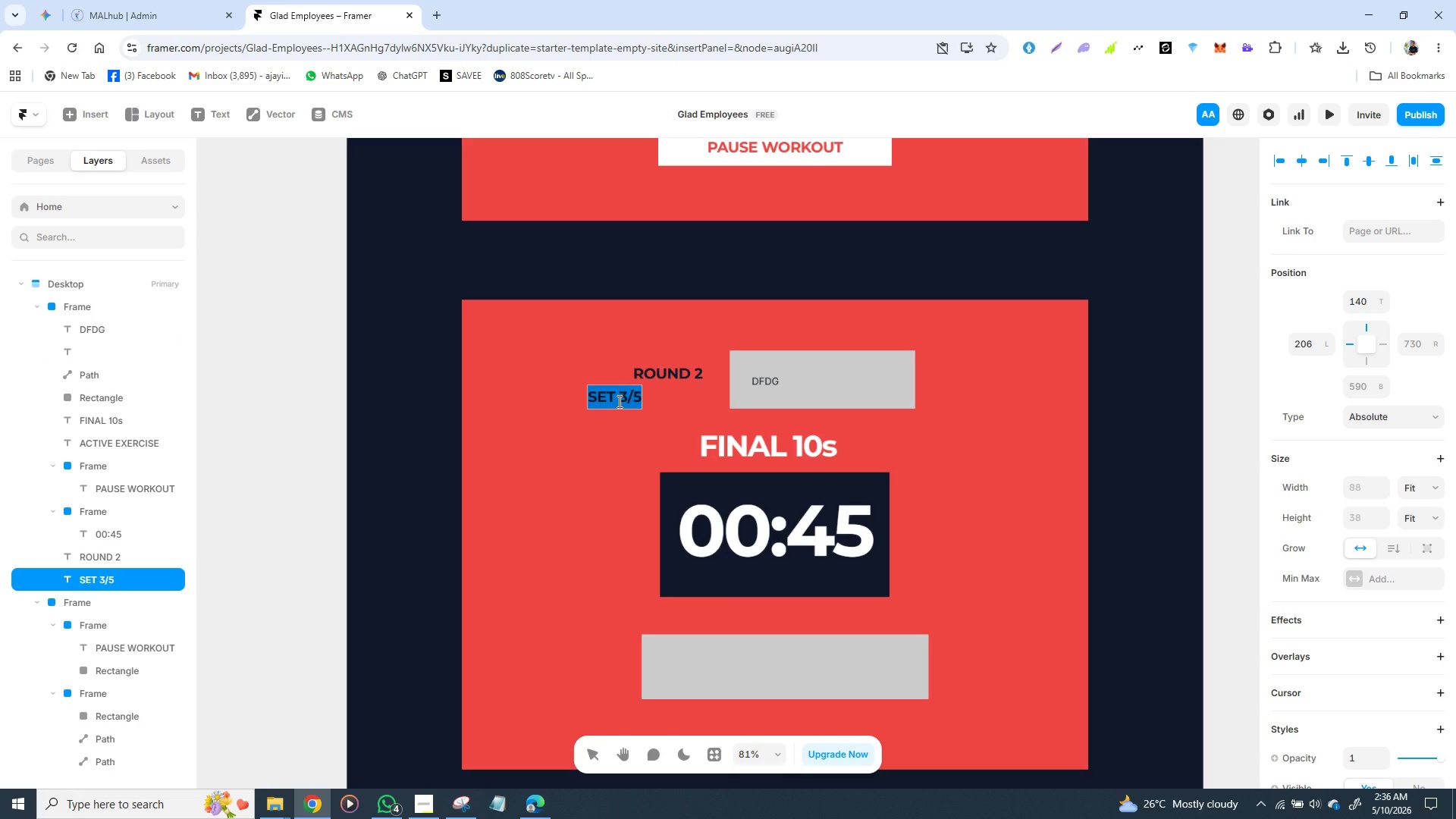 
key(Control+C)
 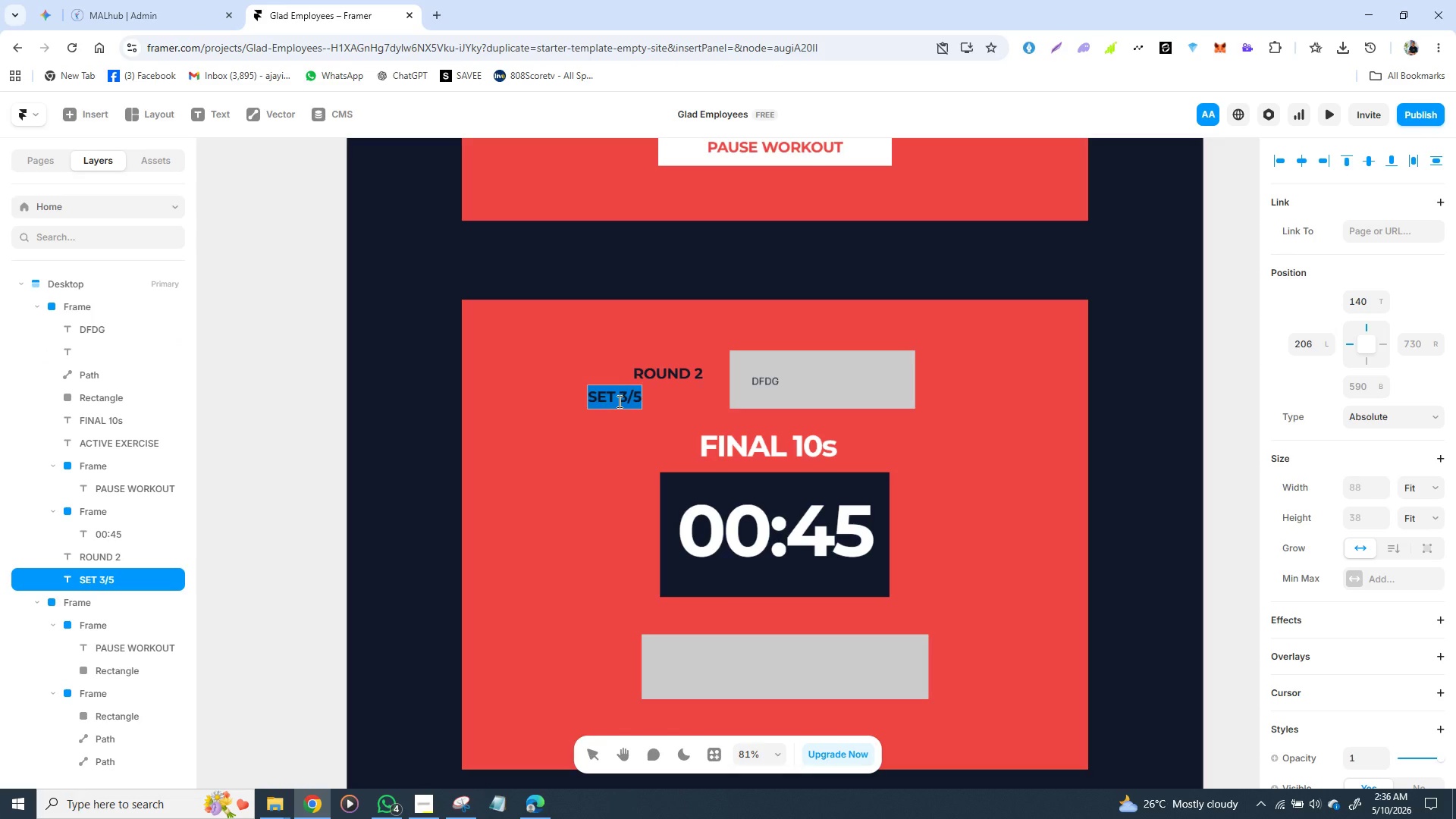 
key(Control+C)
 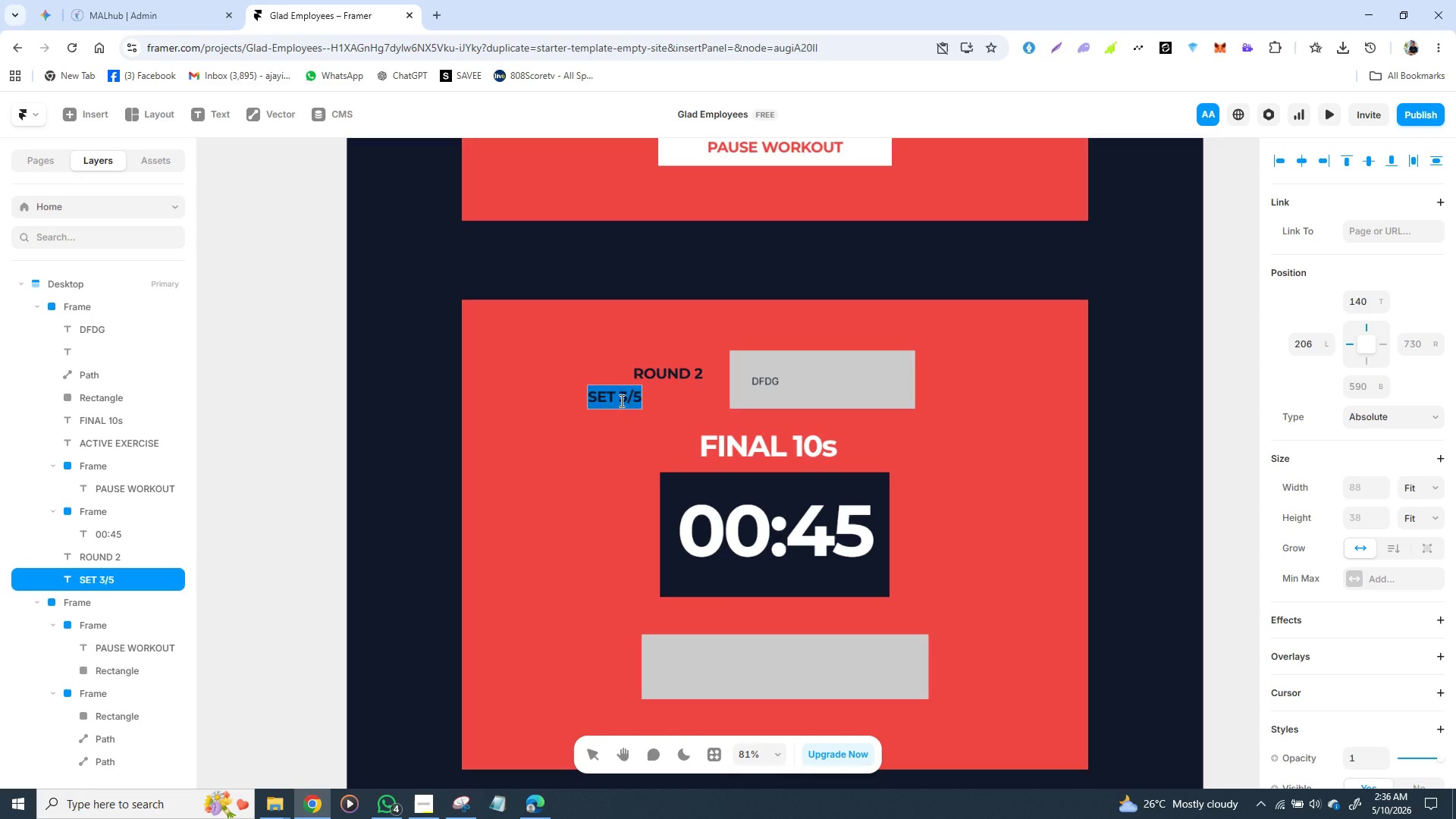 
key(Control+C)
 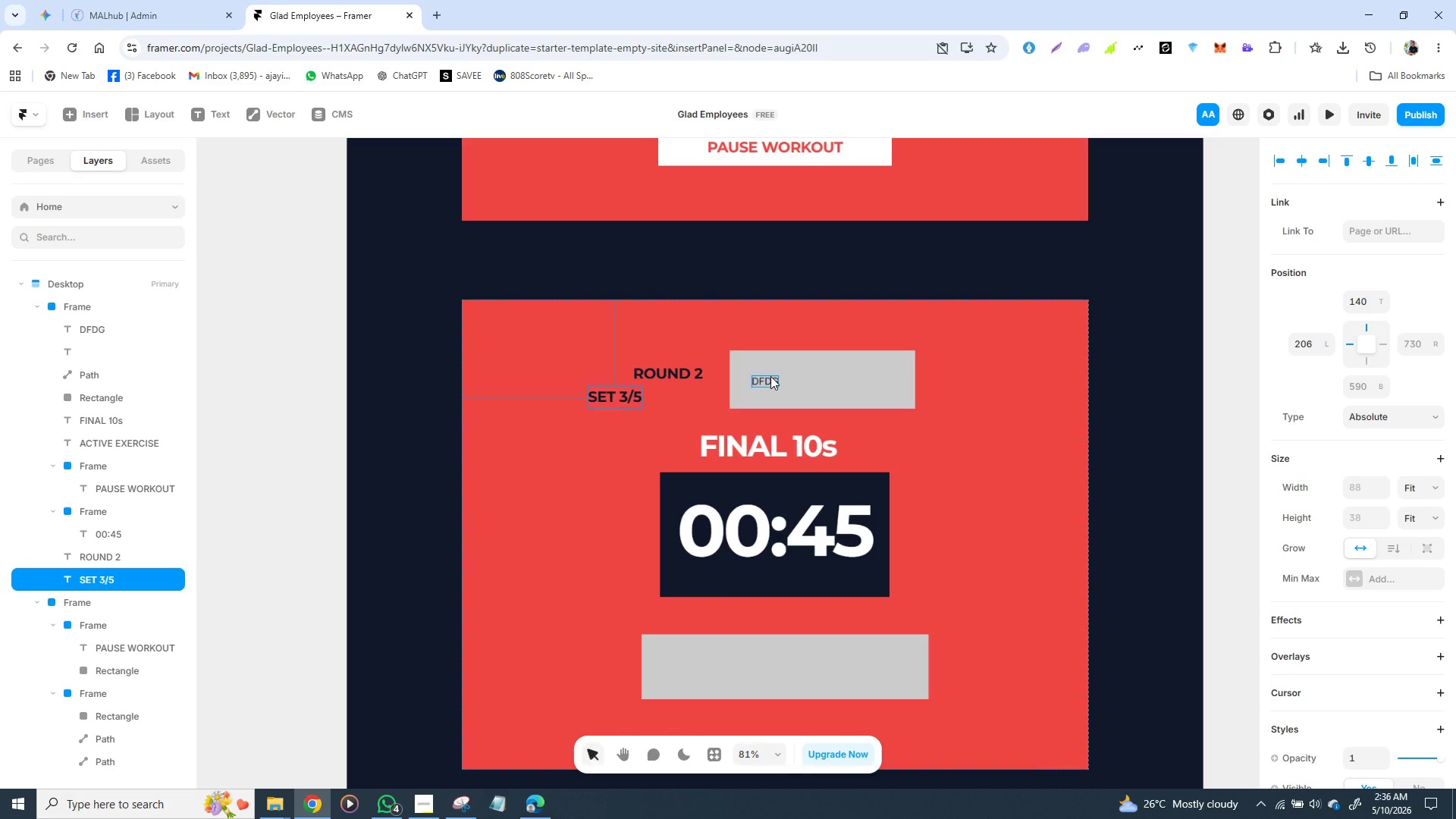 
double_click([765, 380])
 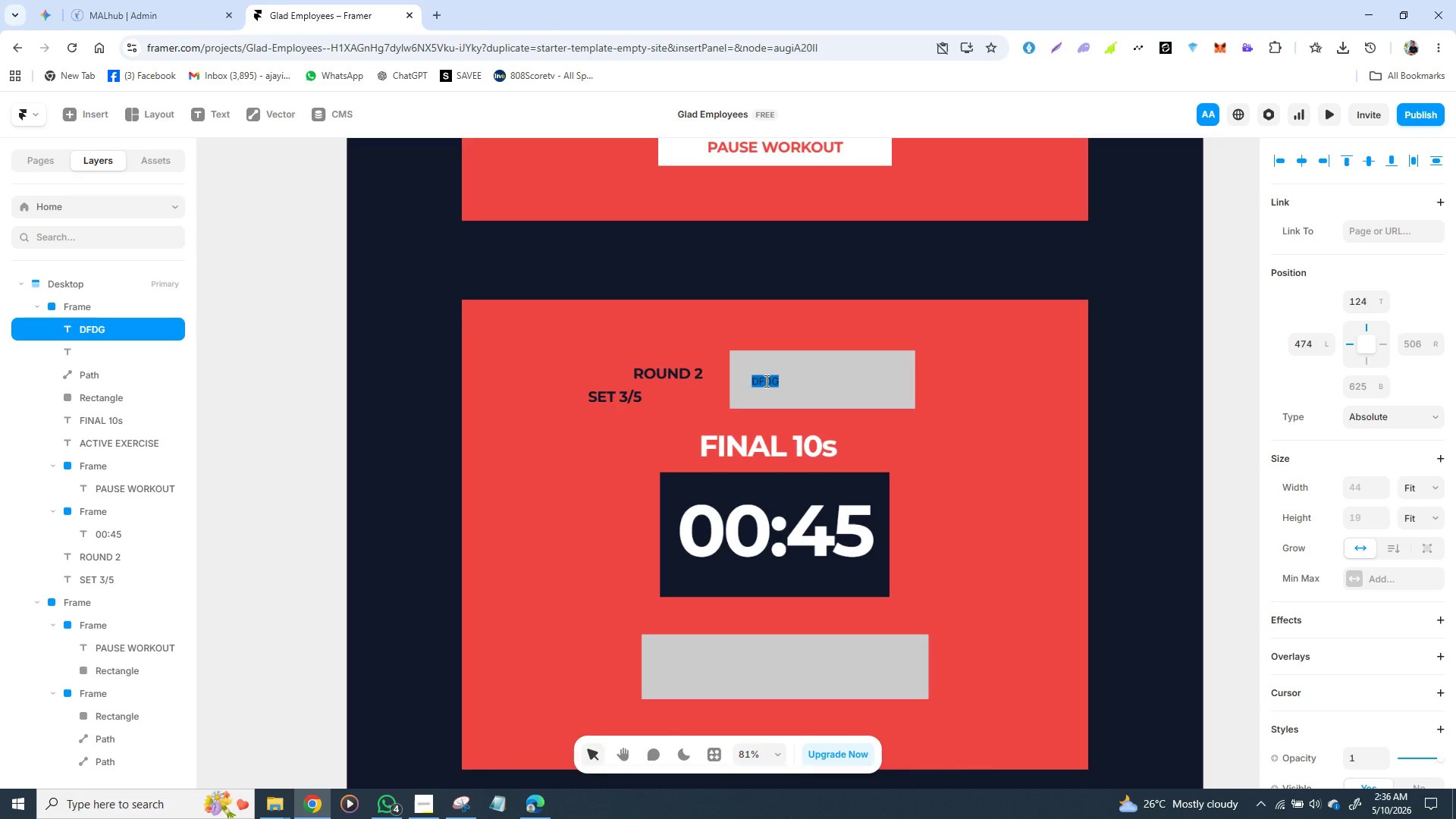 
triple_click([765, 381])
 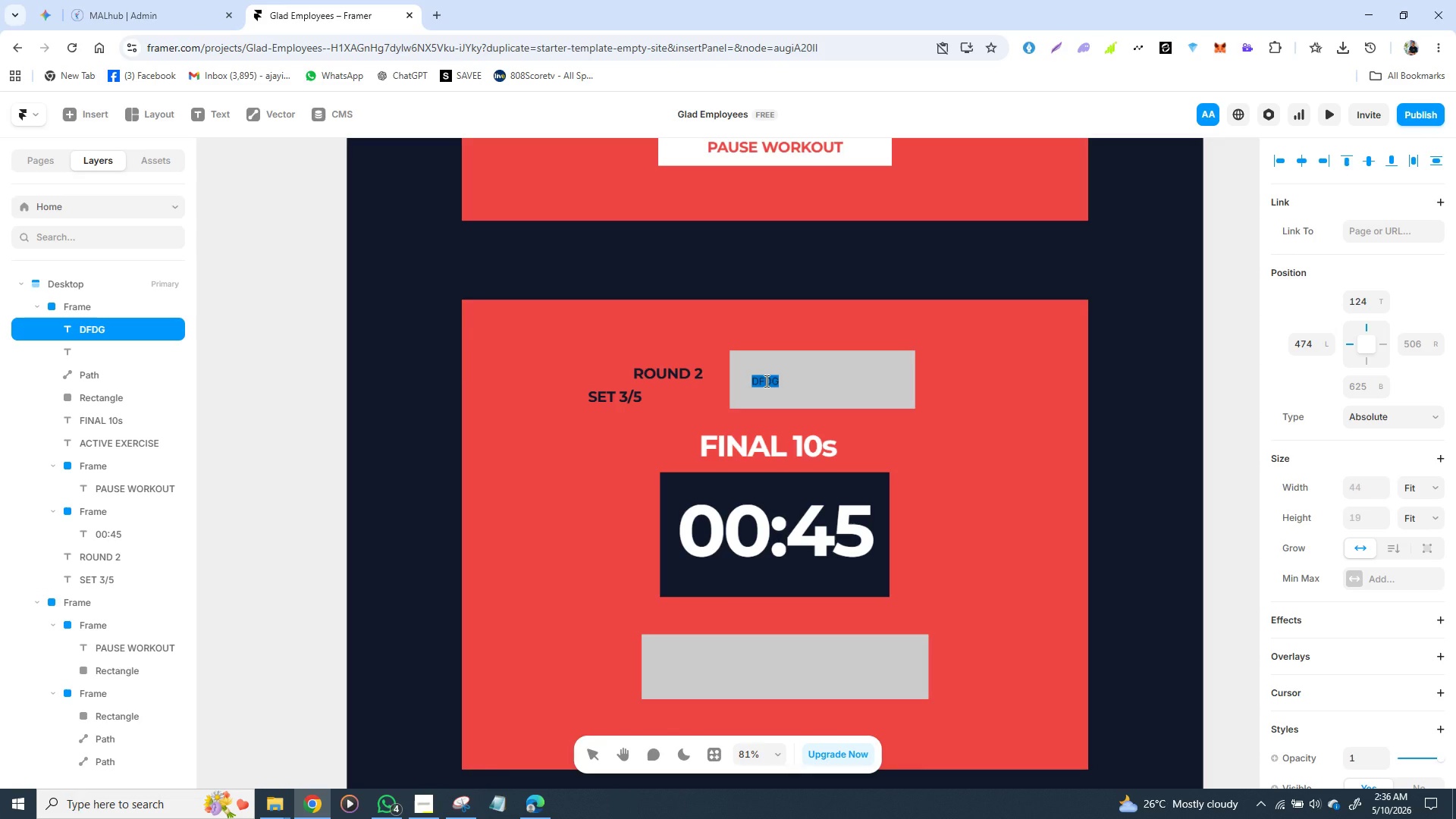 
key(Control+V)
 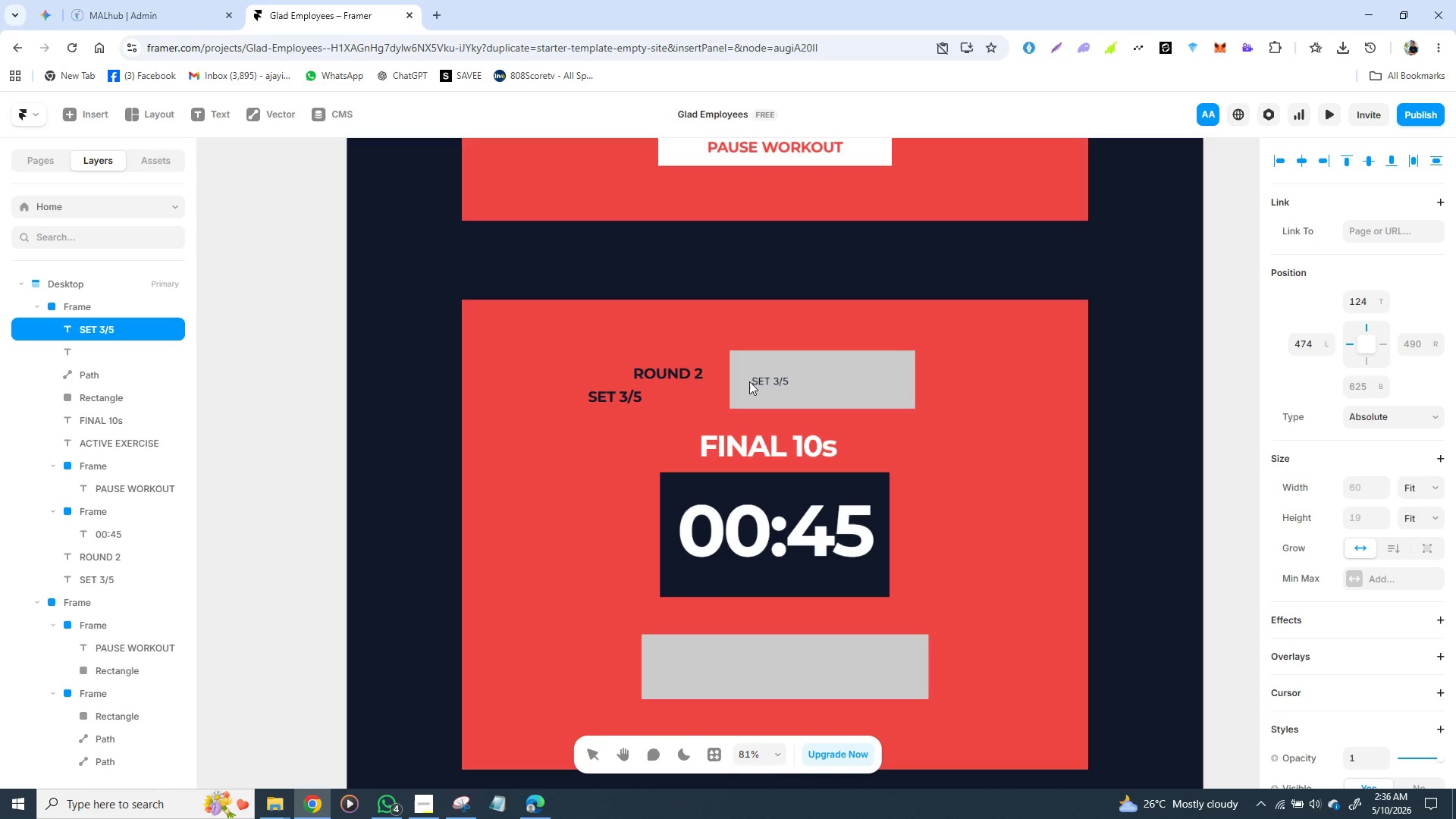 
wait(6.45)
 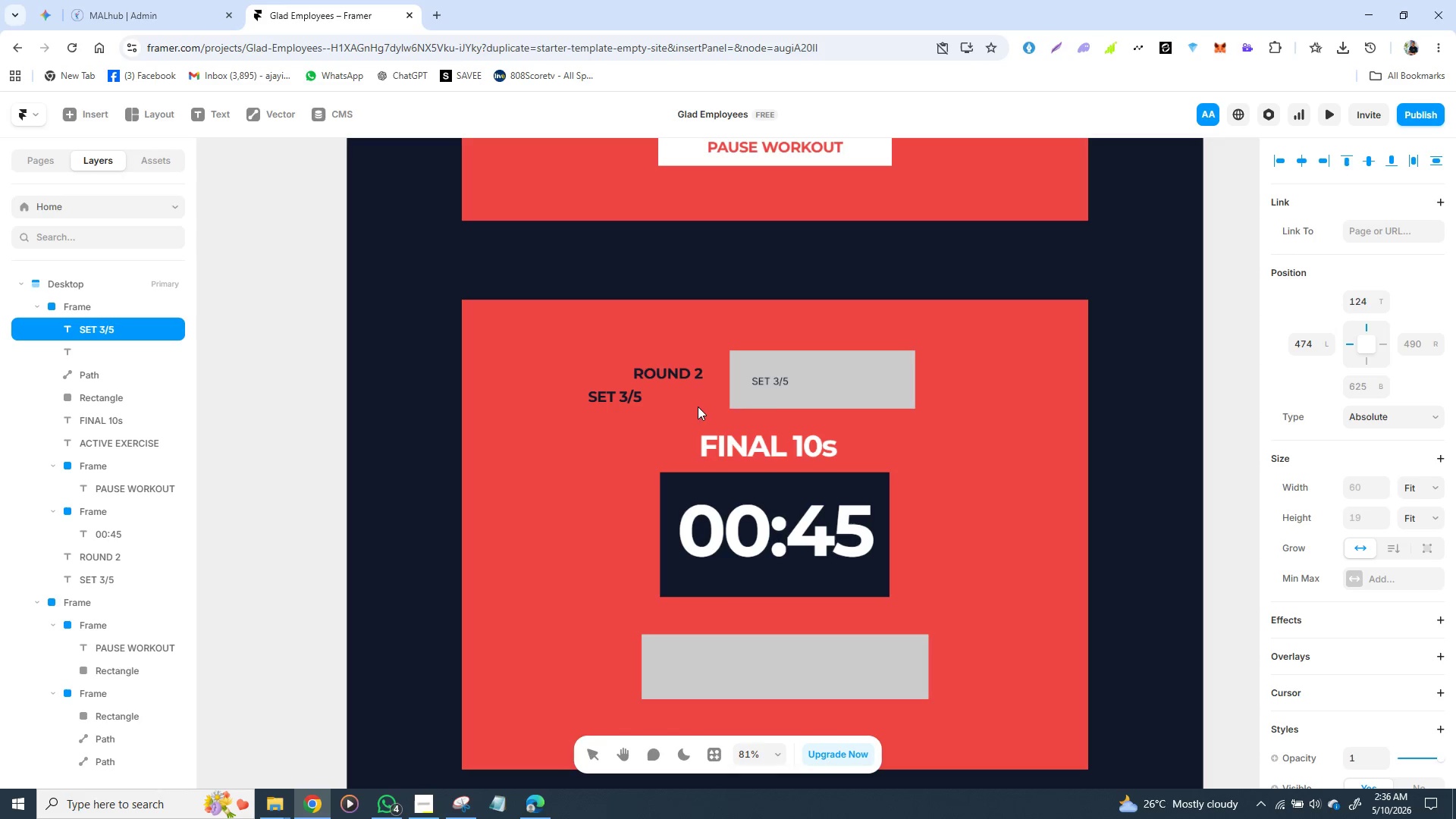 
left_click([751, 384])
 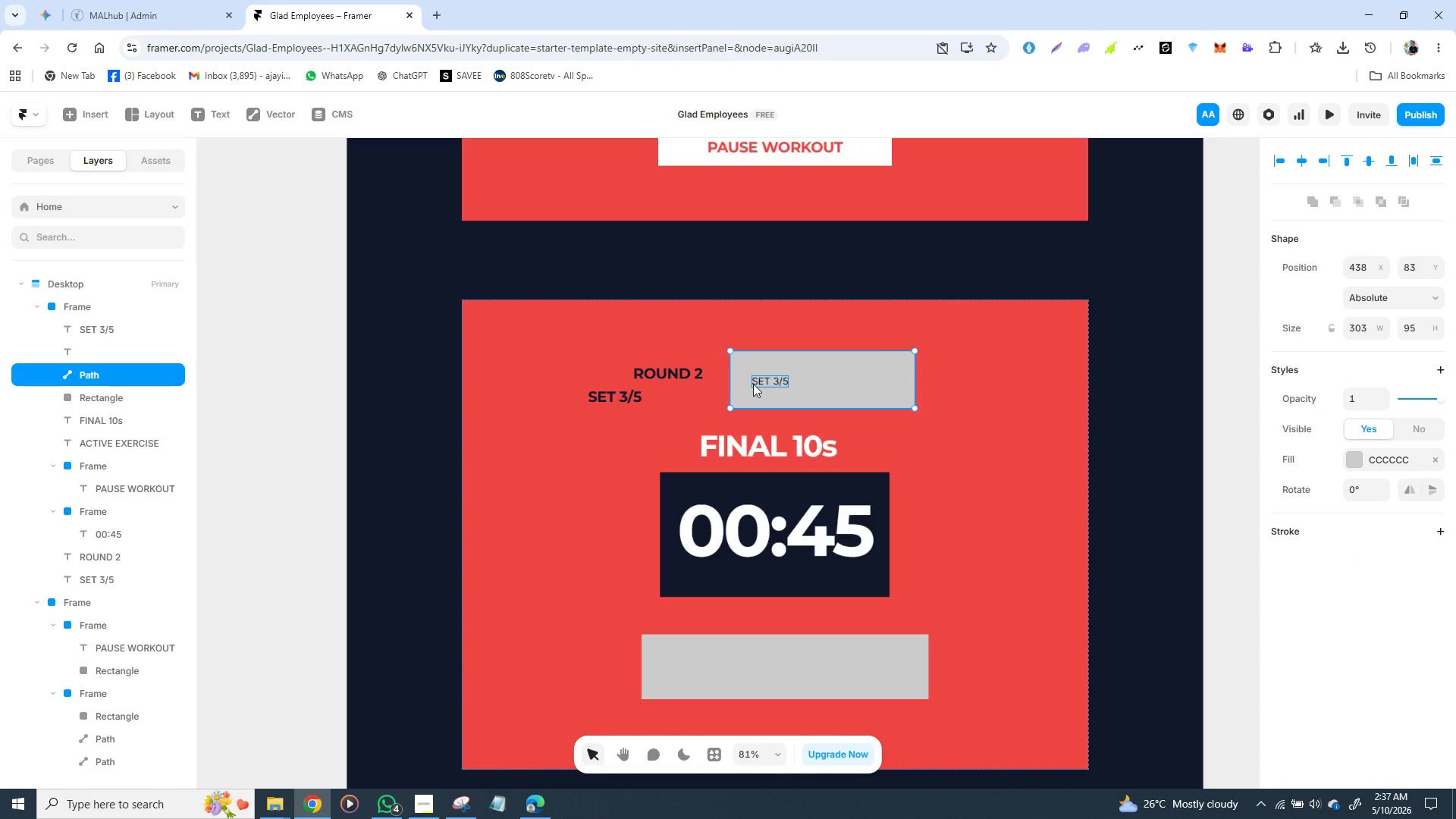 
double_click([755, 382])
 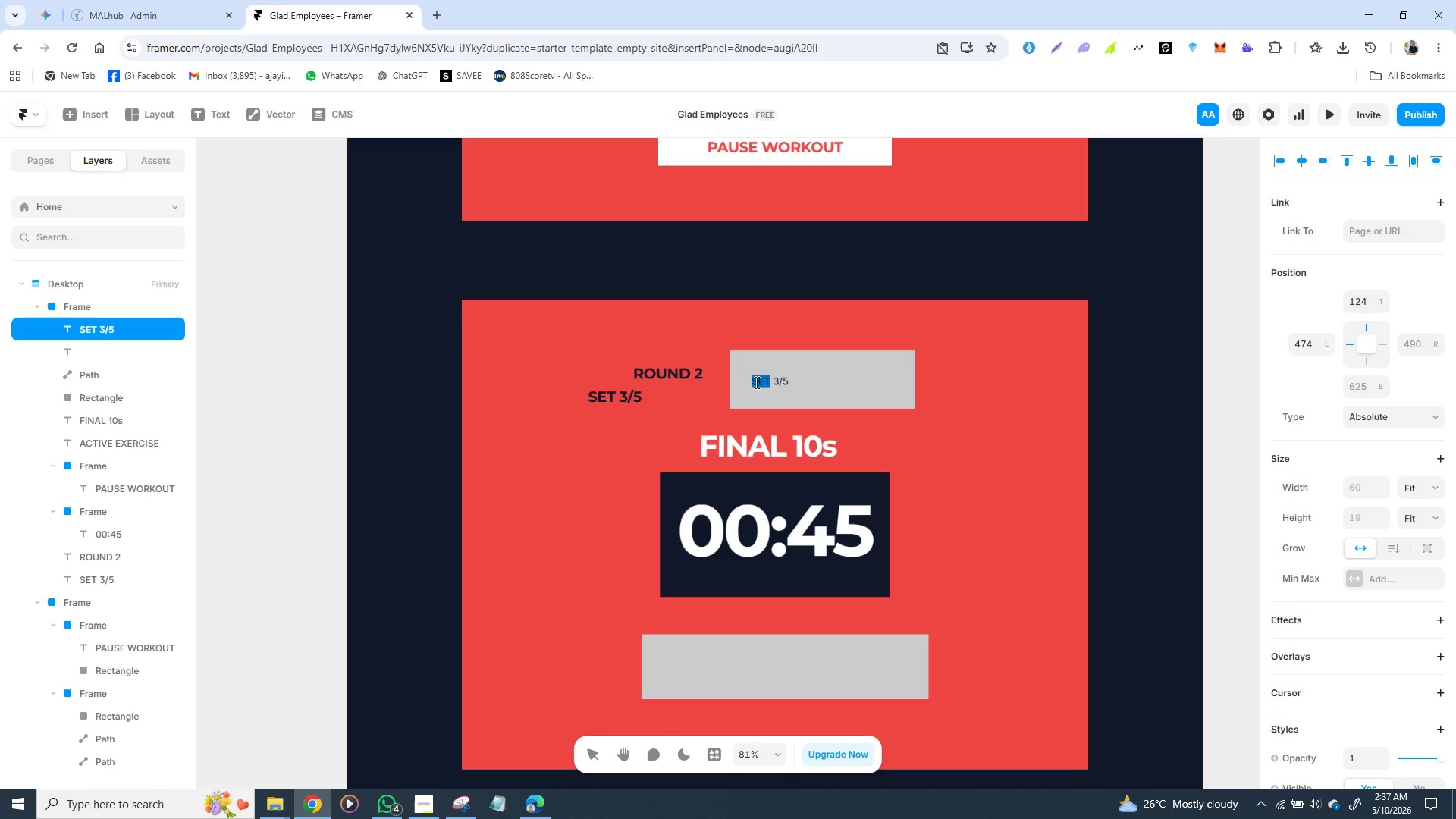 
left_click([755, 382])
 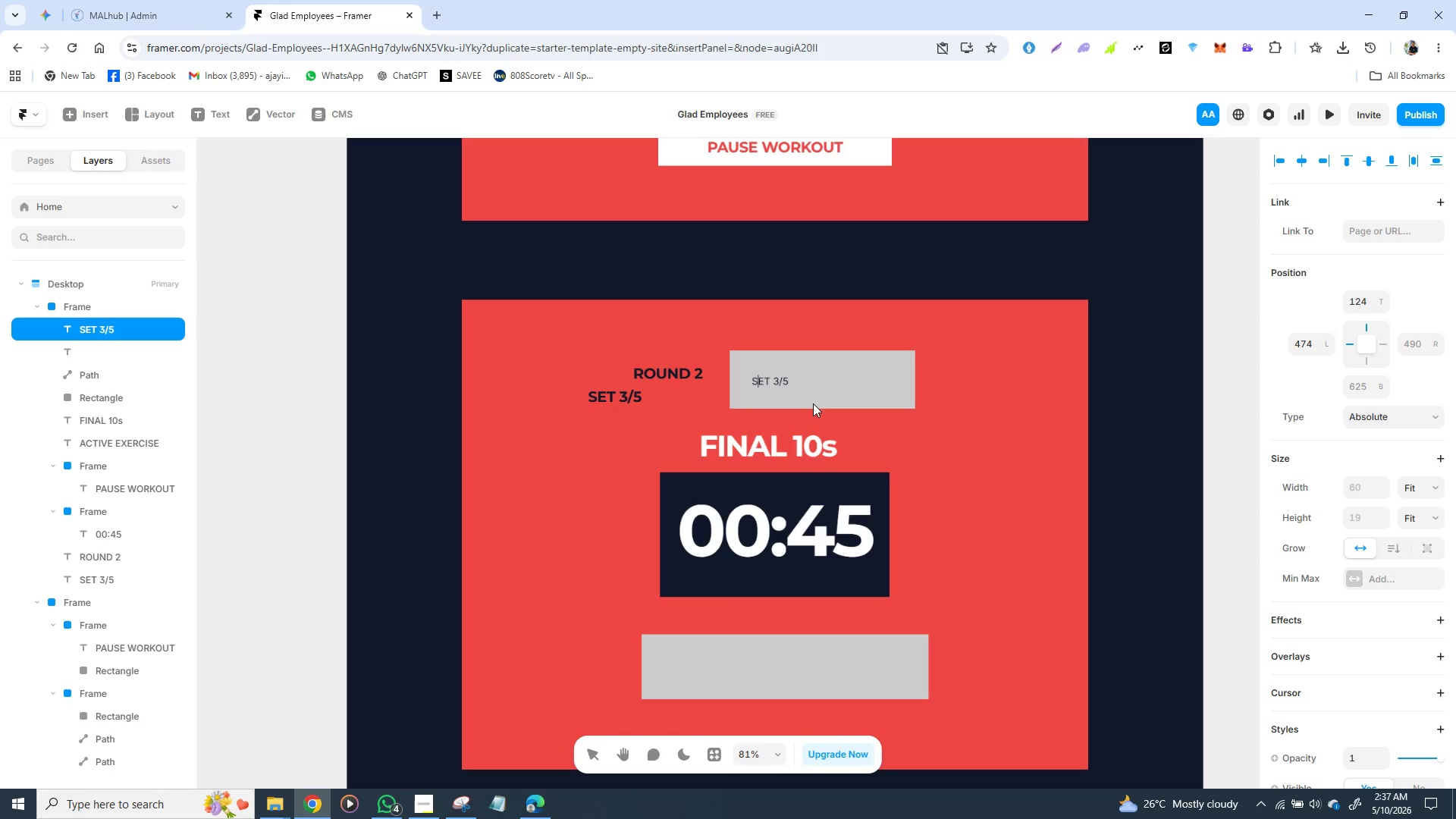 
key(ArrowLeft)
 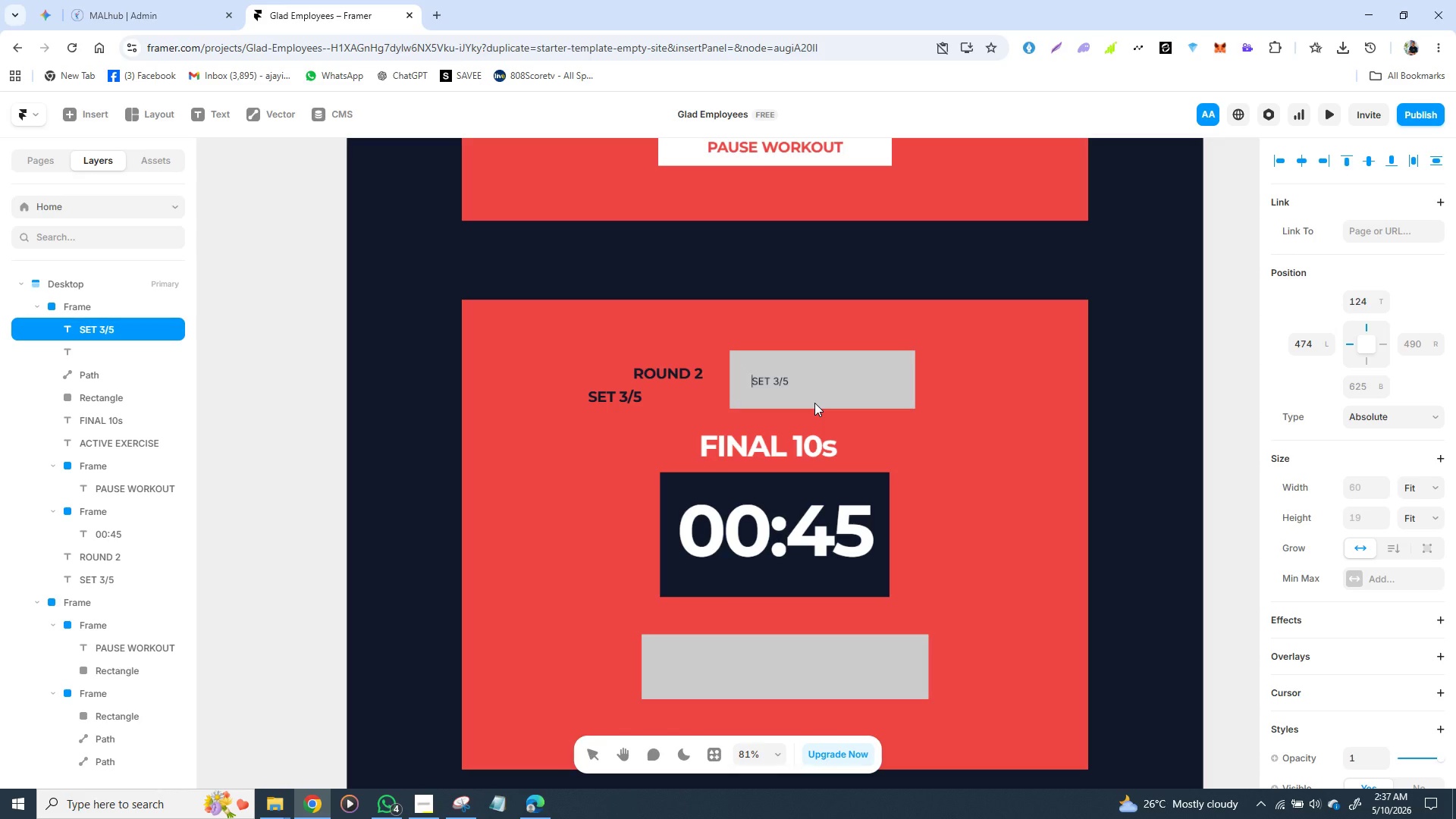 
key(ArrowLeft)
 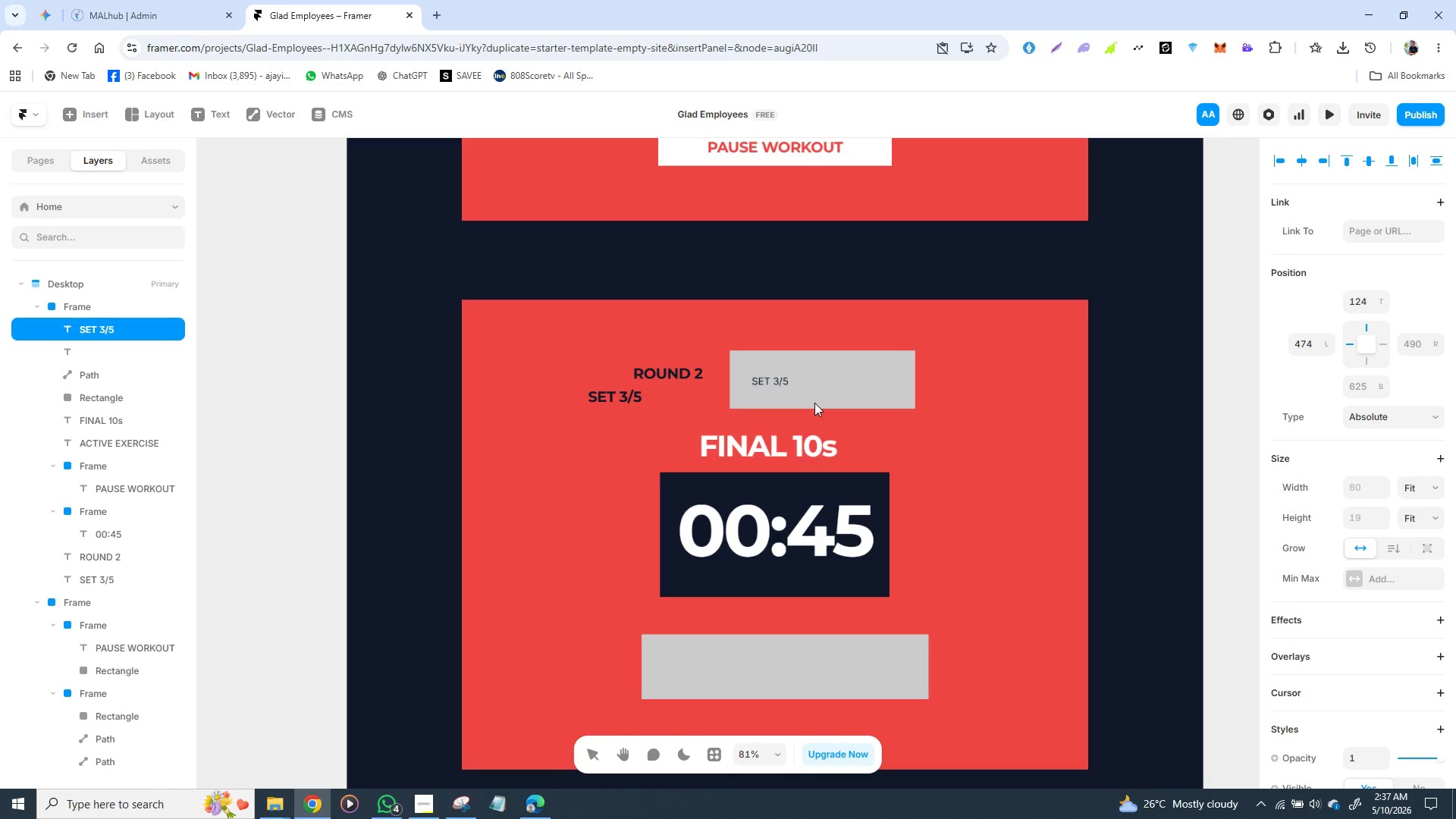 
key(ArrowRight)
 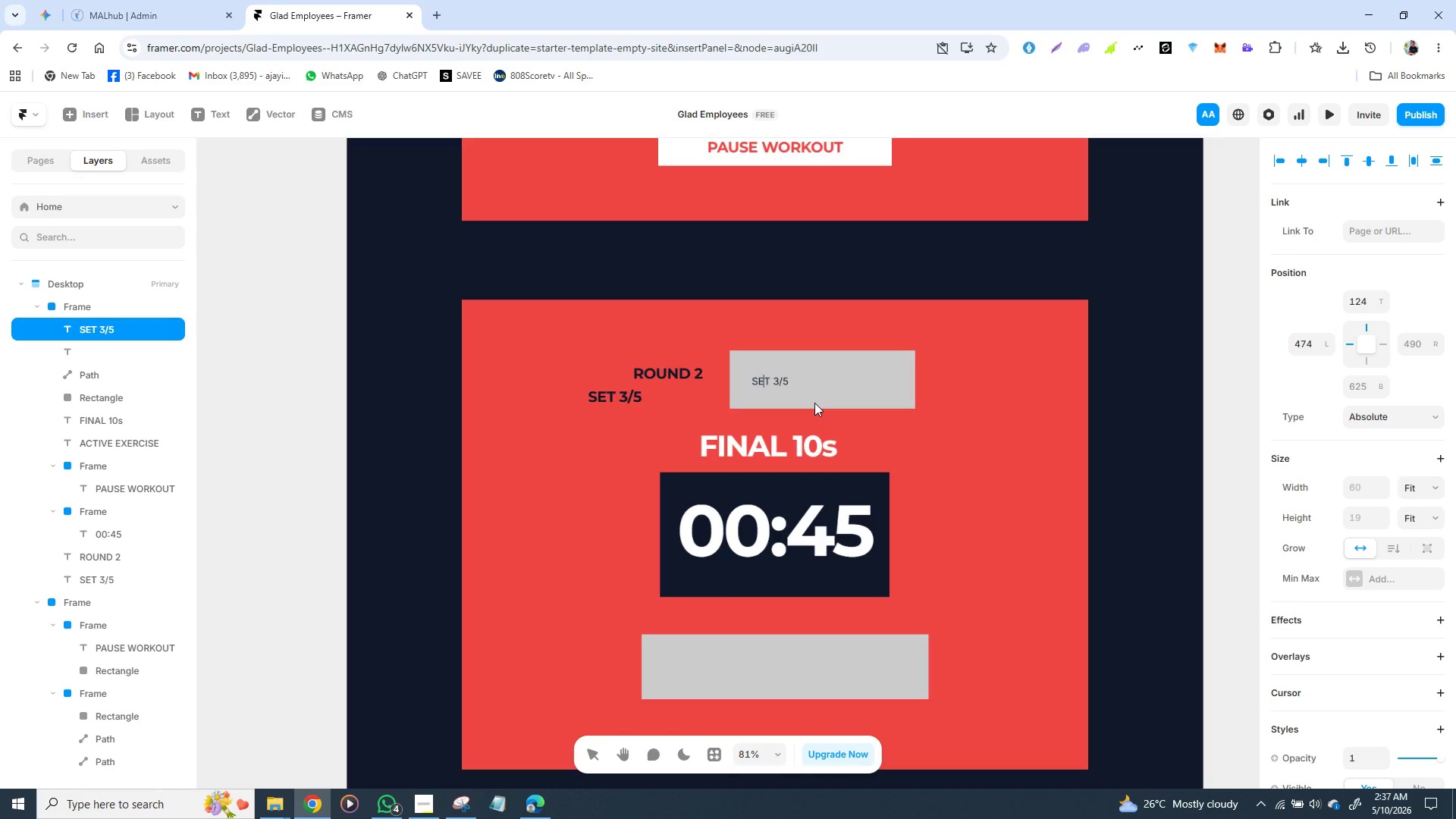 
key(ArrowRight)
 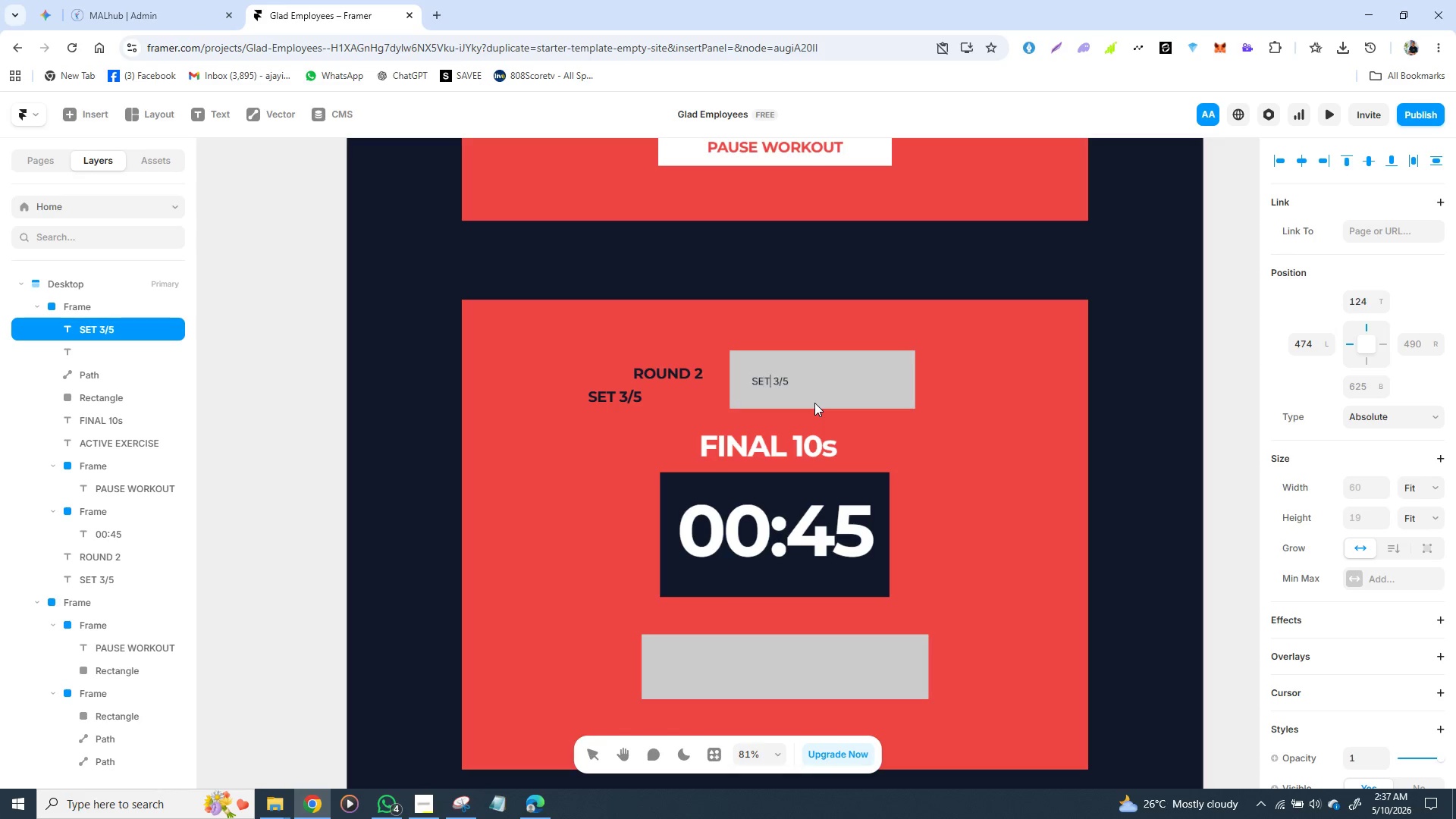 
key(ArrowRight)
 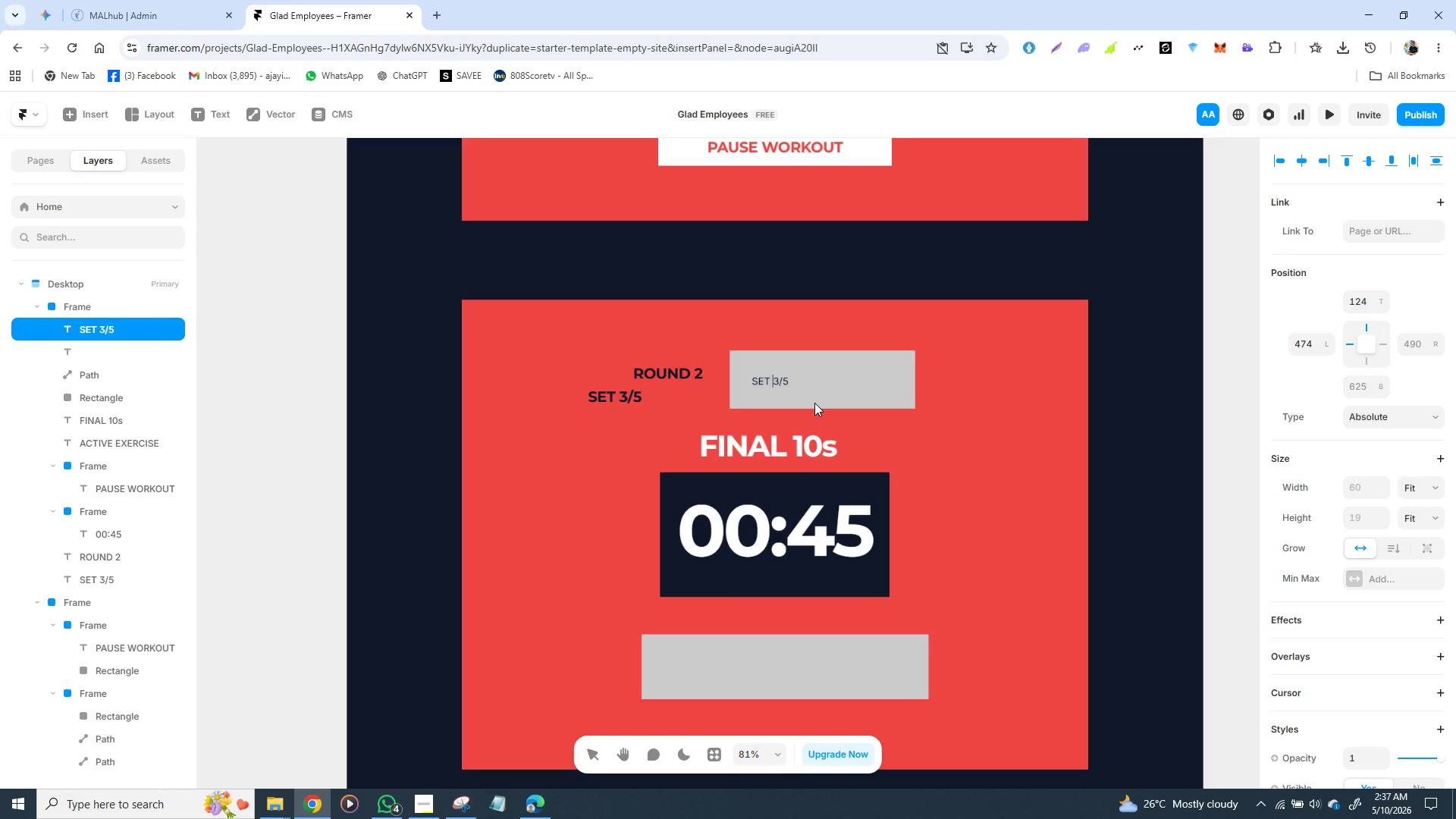 
key(ArrowRight)
 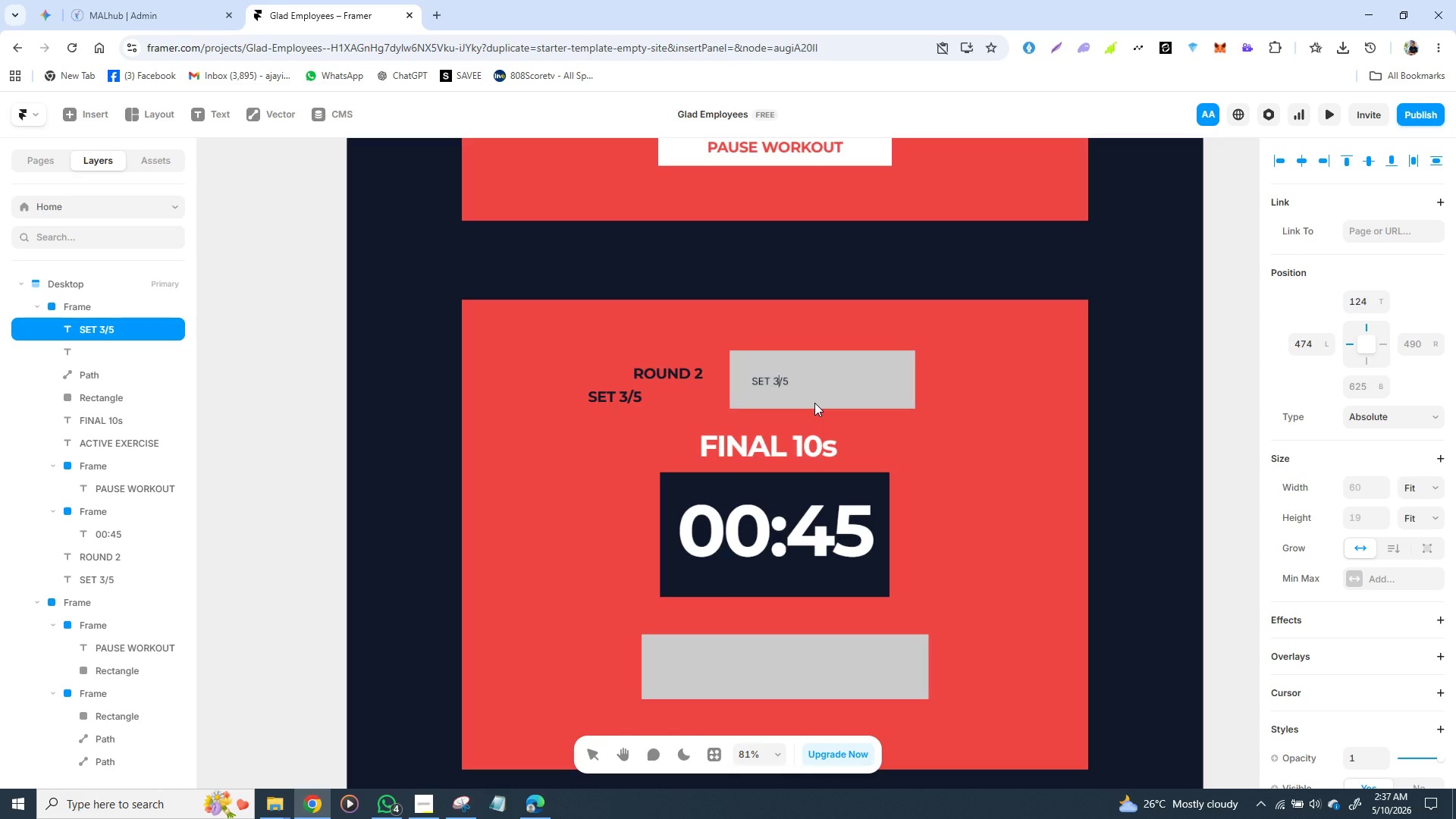 
key(ArrowRight)
 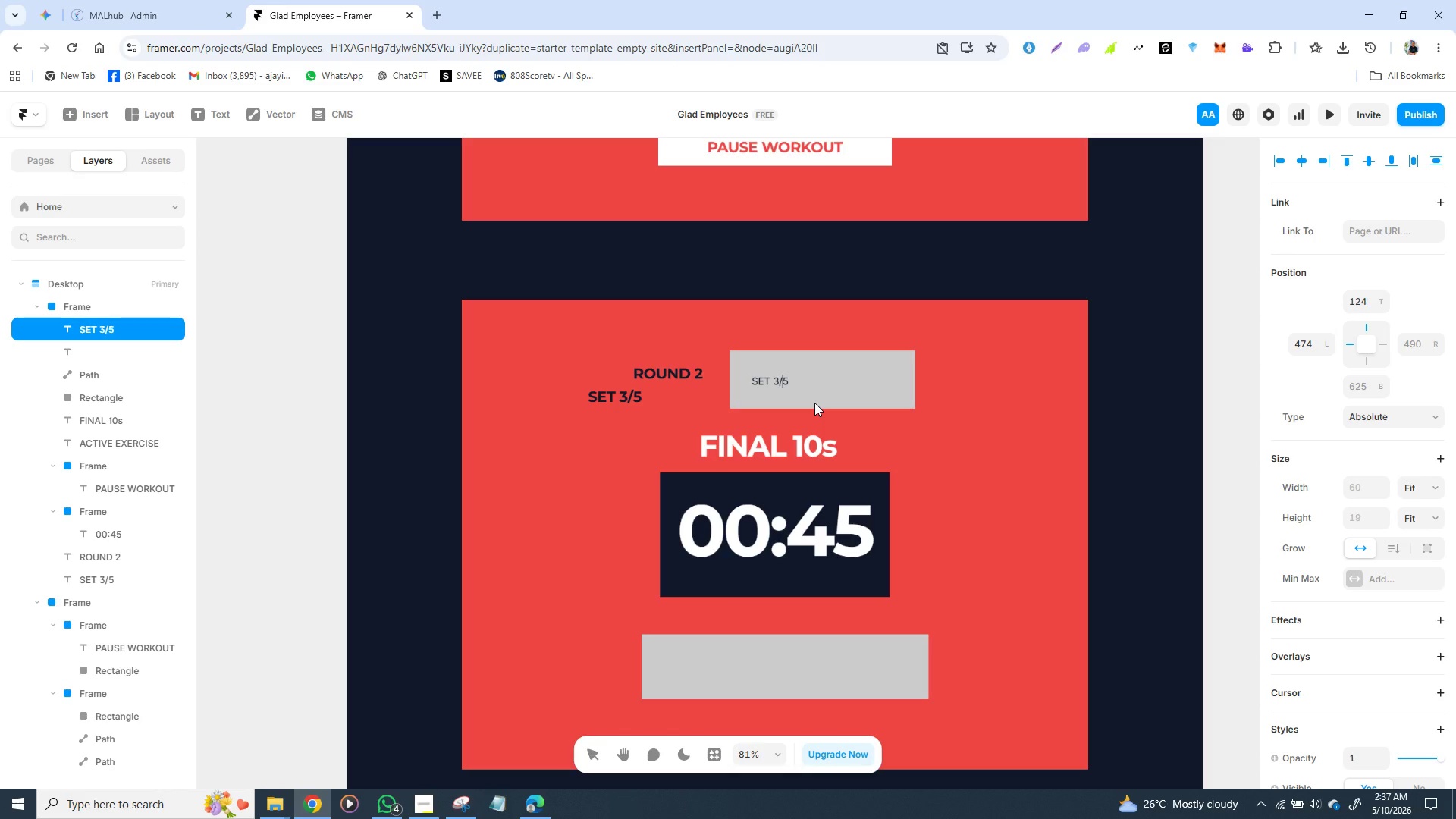 
key(ArrowRight)
 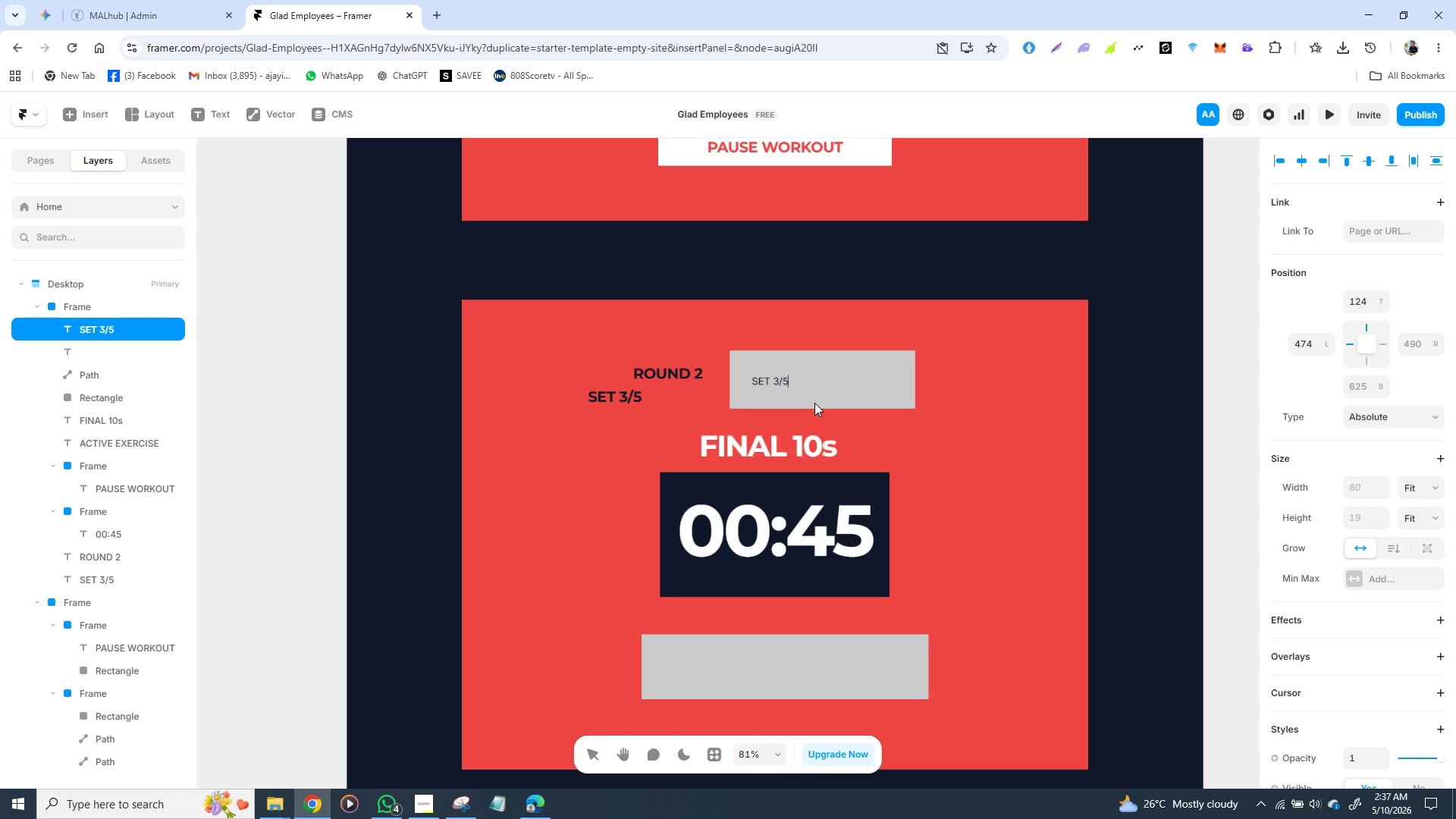 
key(ArrowRight)
 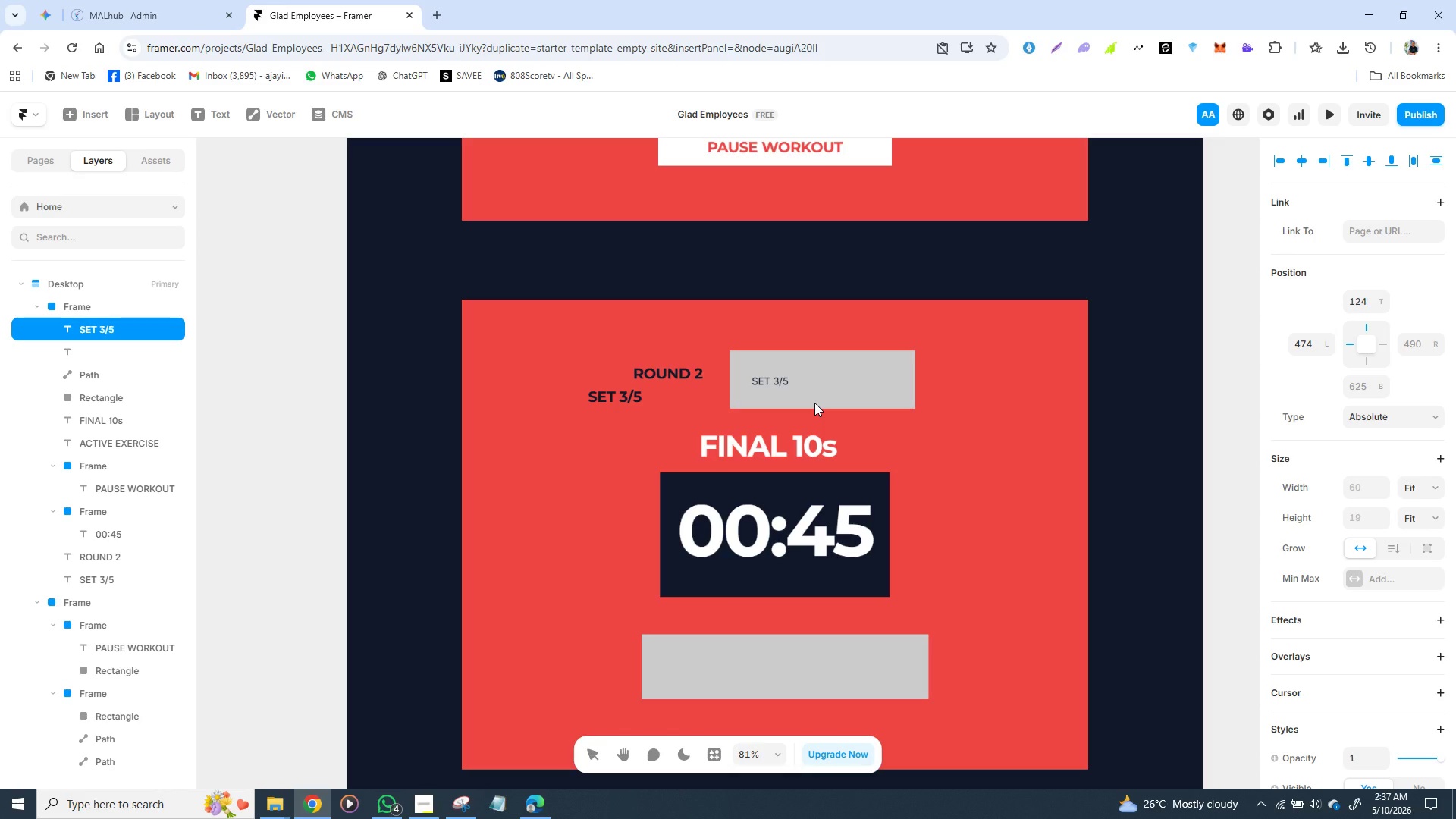 
key(Space)
 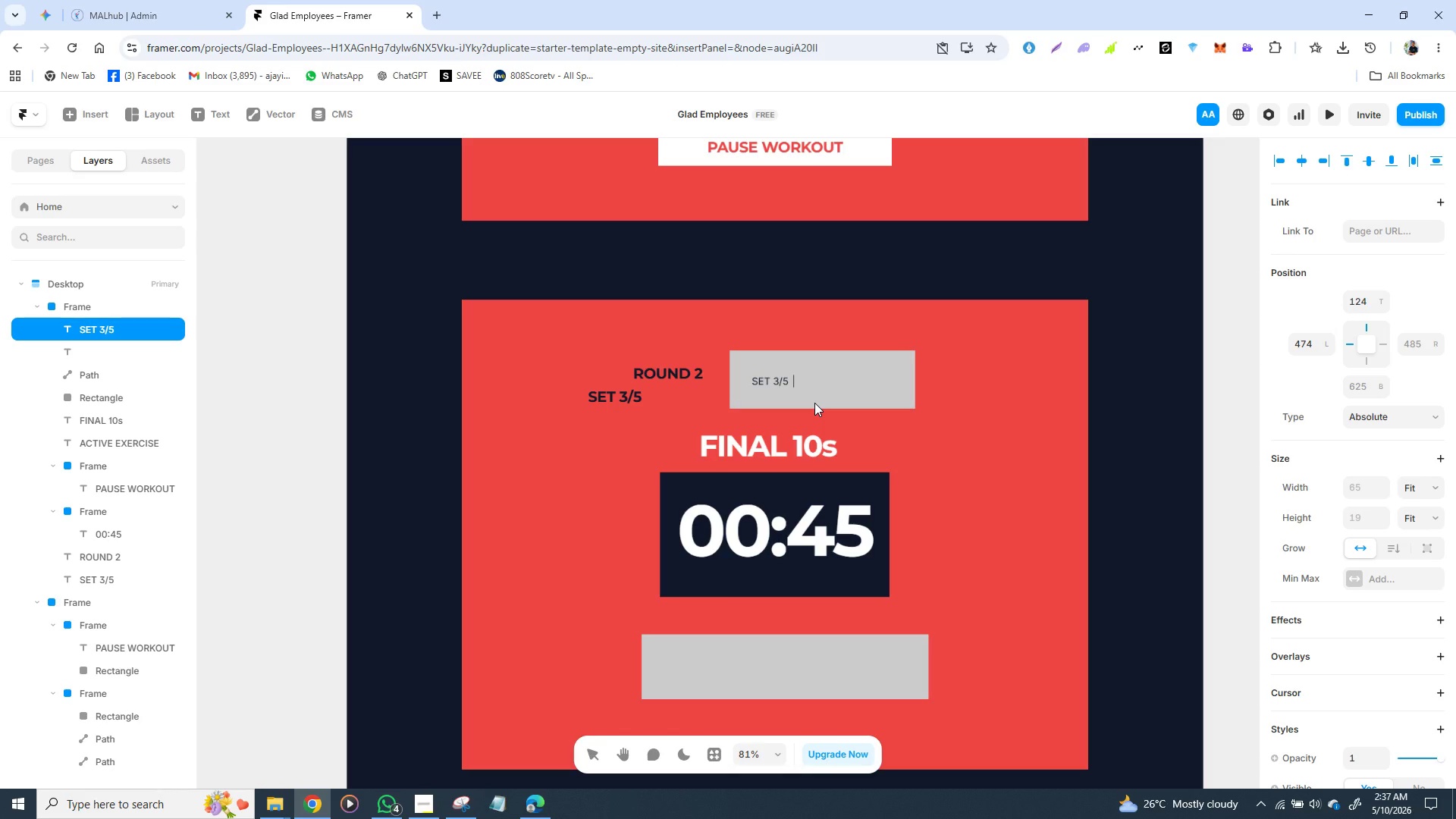 
key(Space)
 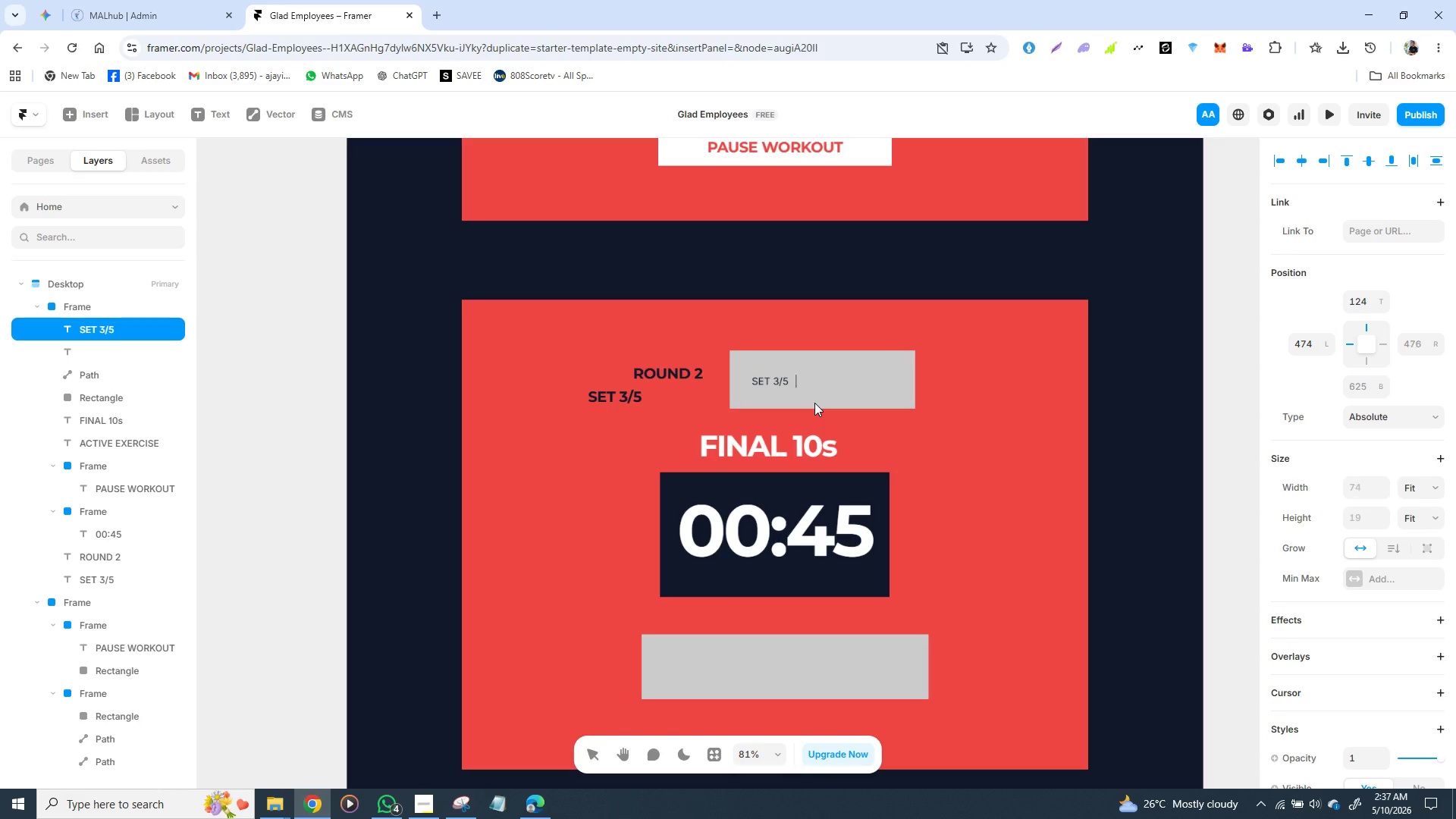 
key(Space)
 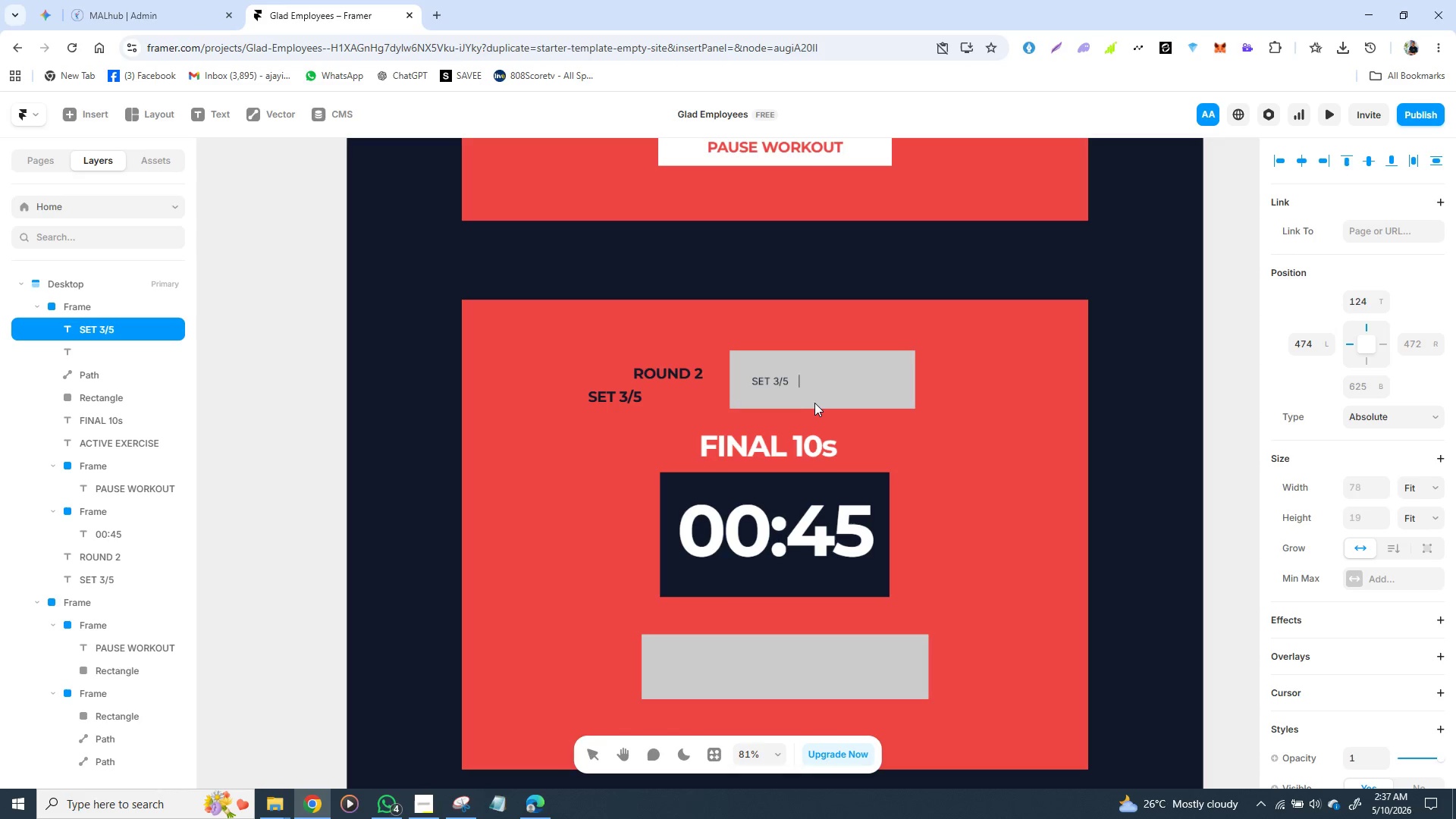 
key(Space)
 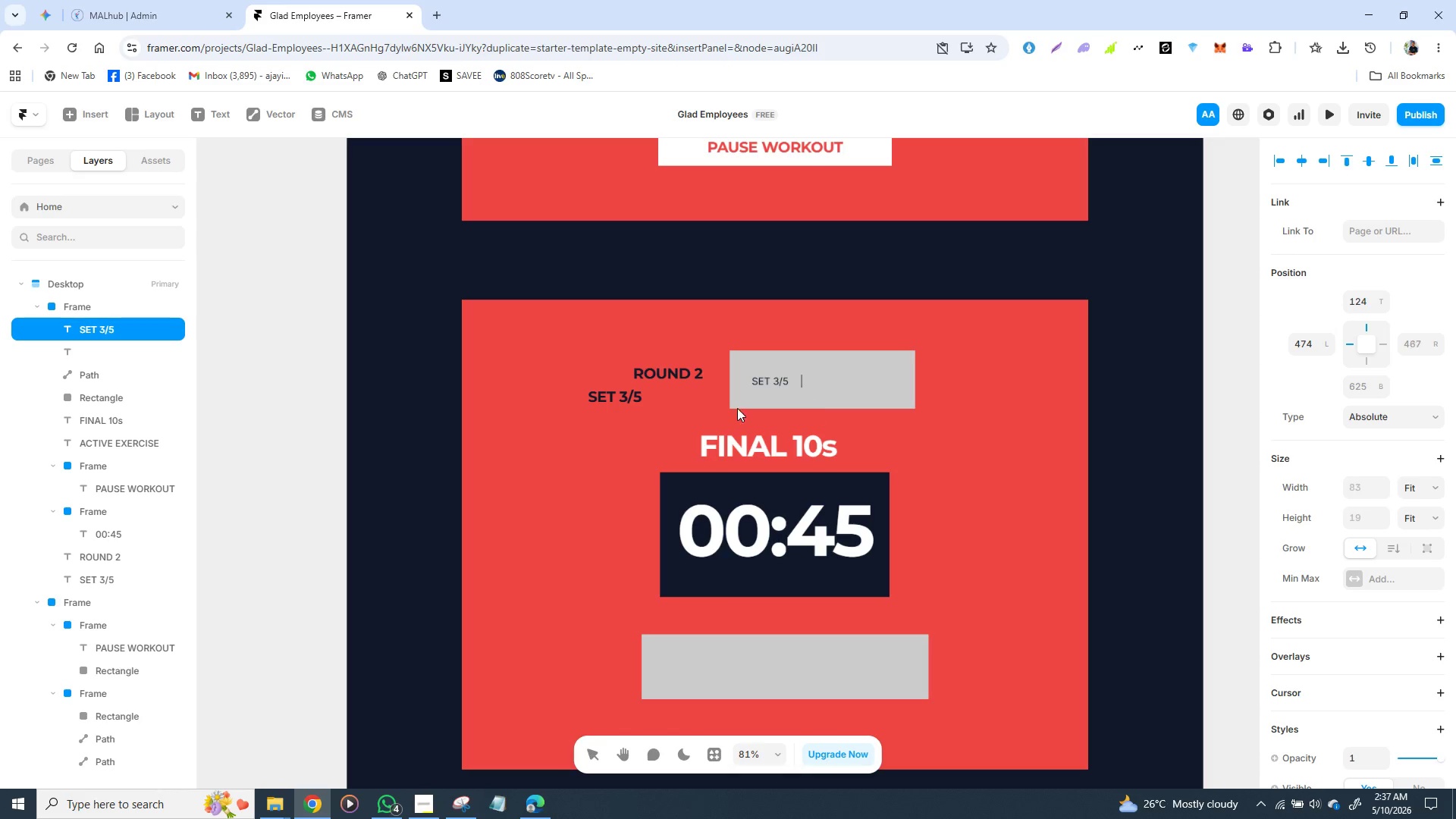 
key(Space)
 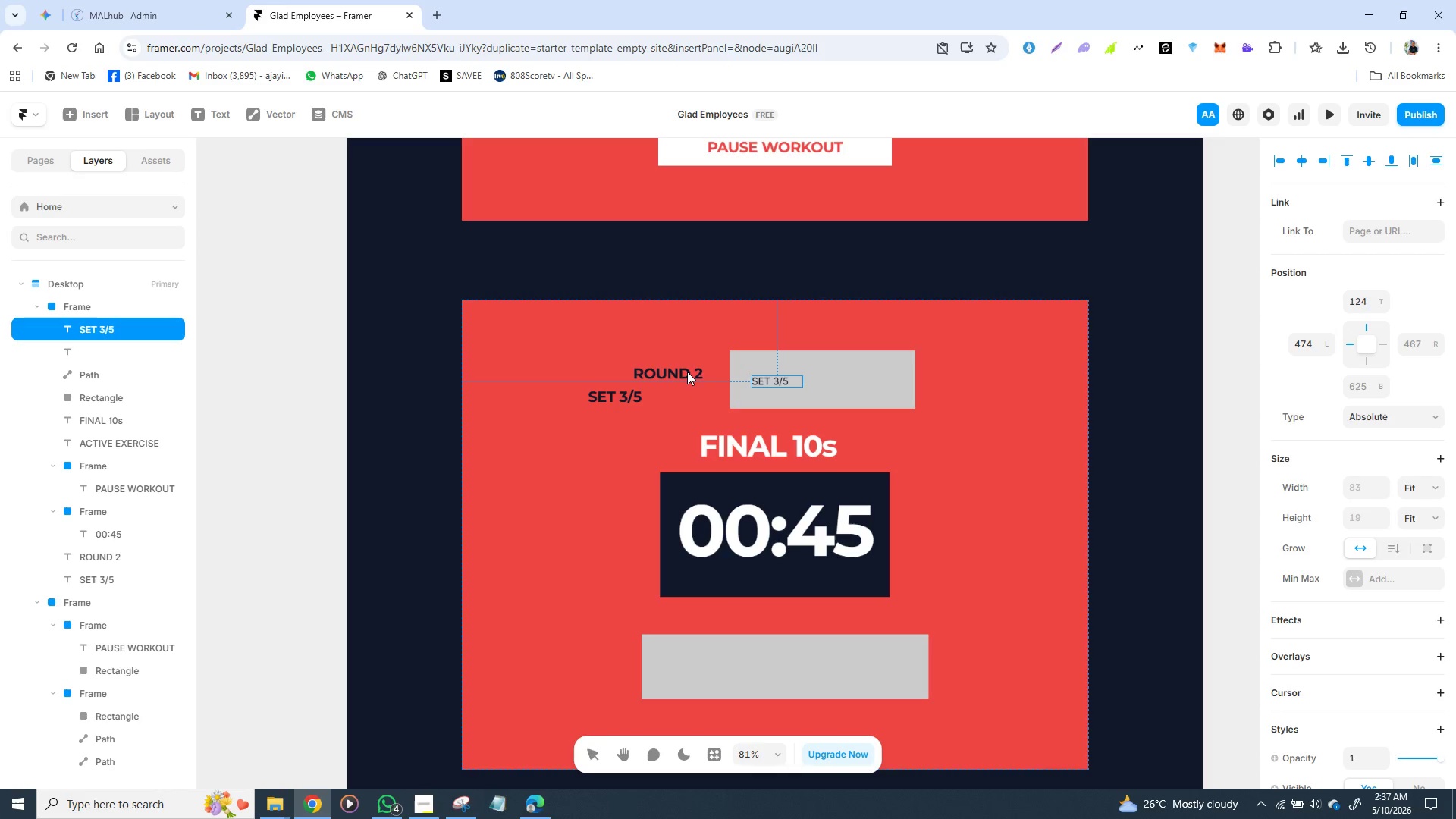 
double_click([687, 372])
 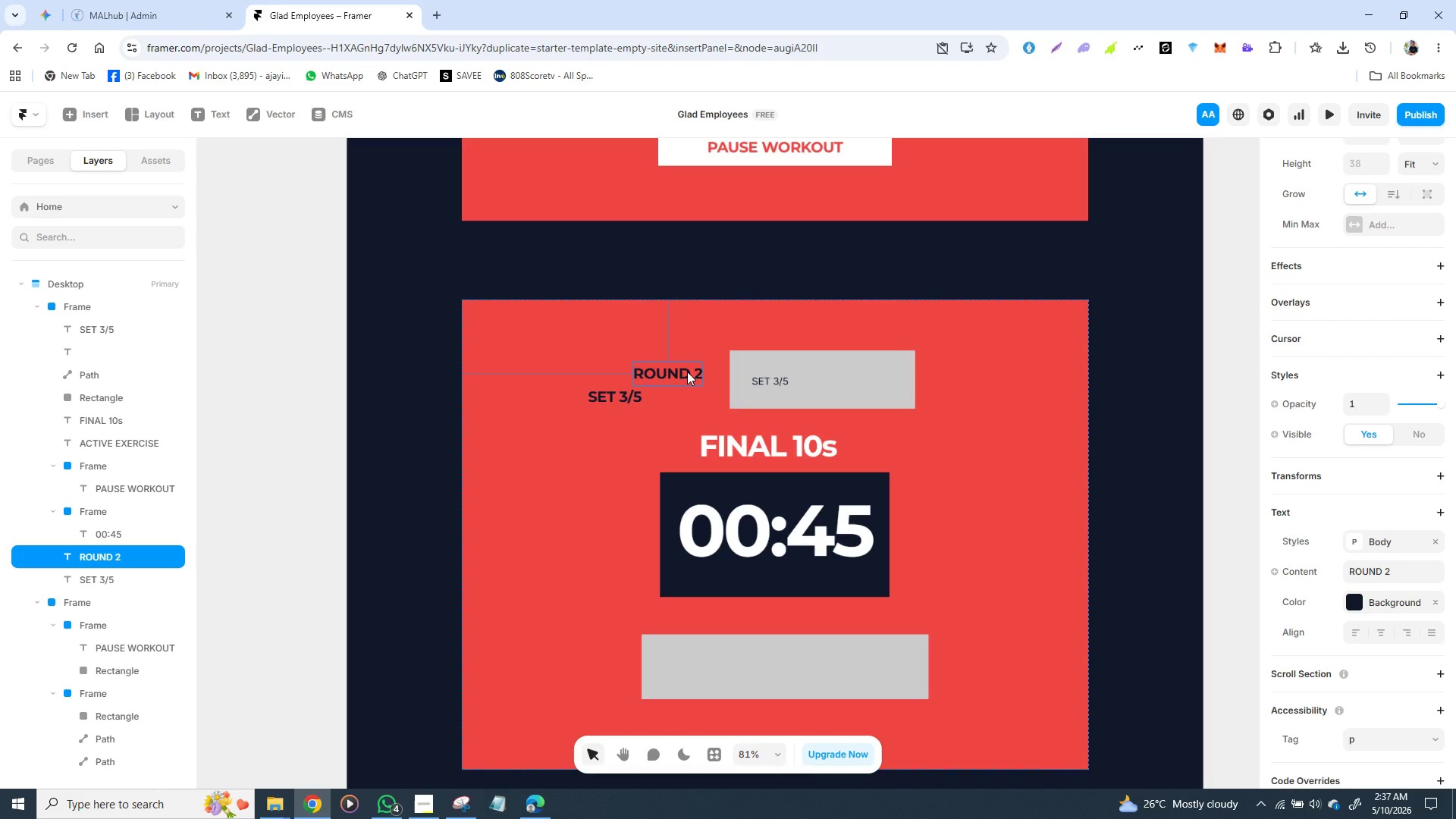 
triple_click([687, 372])
 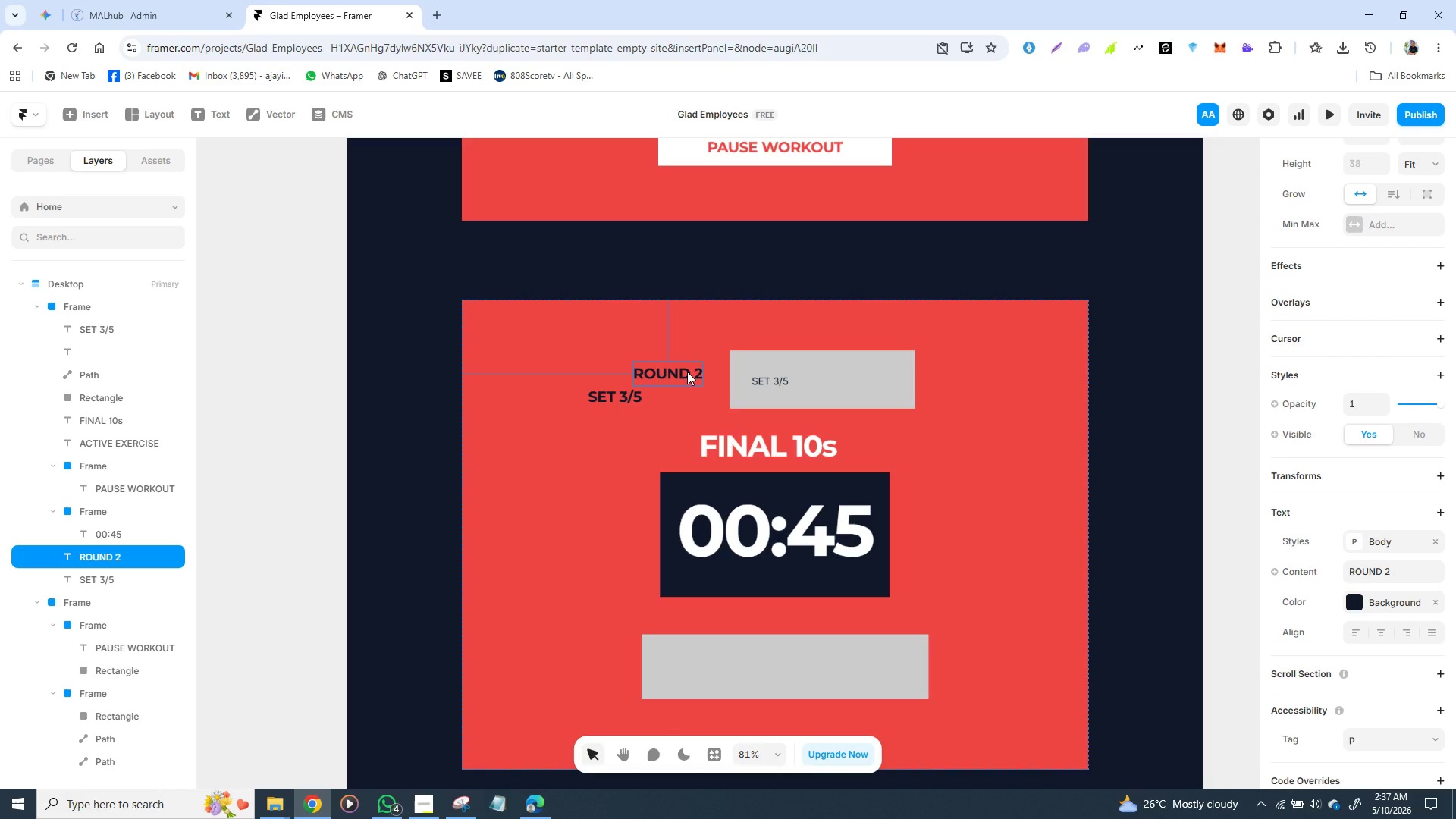 
triple_click([687, 372])
 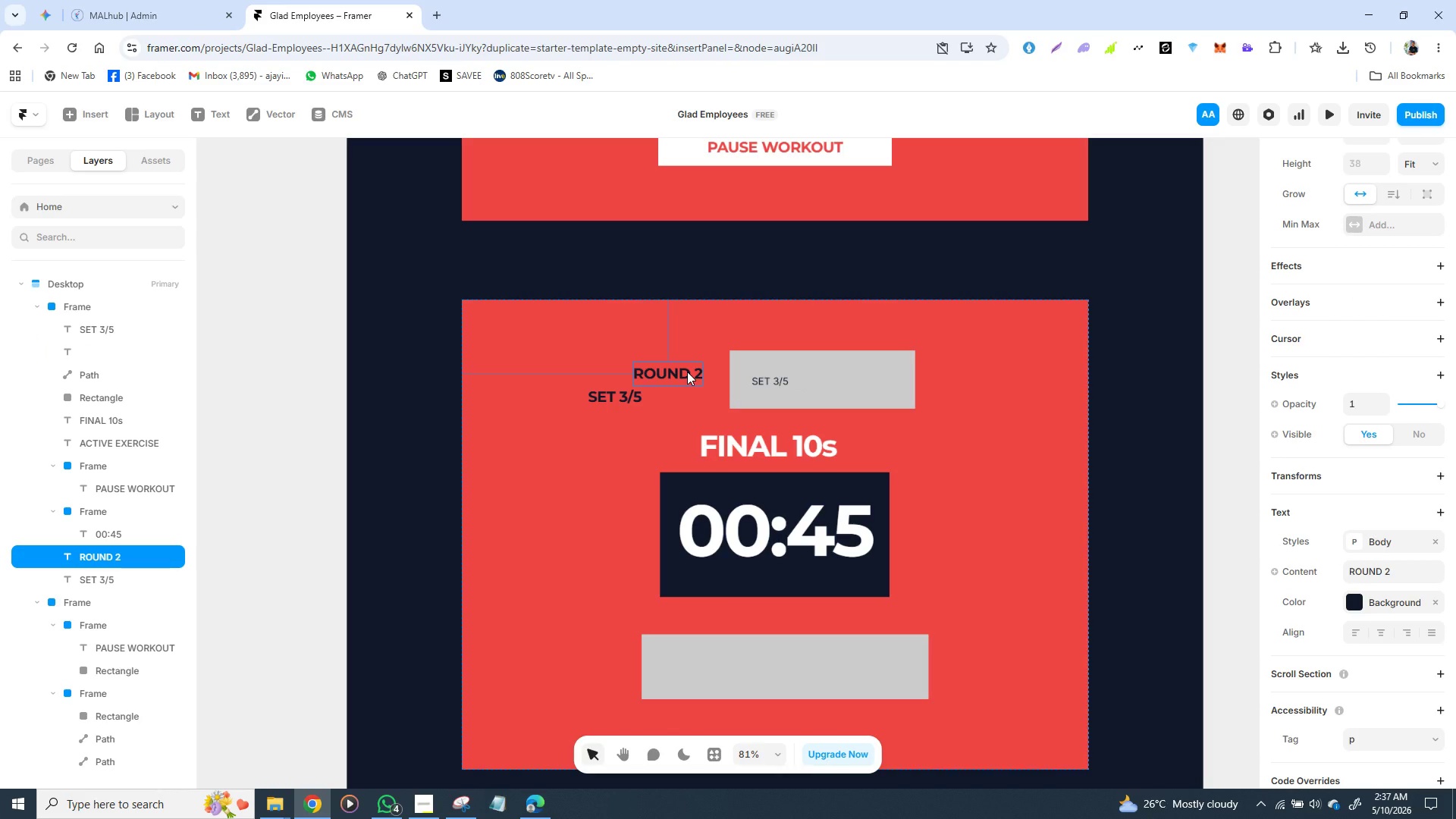 
triple_click([687, 372])
 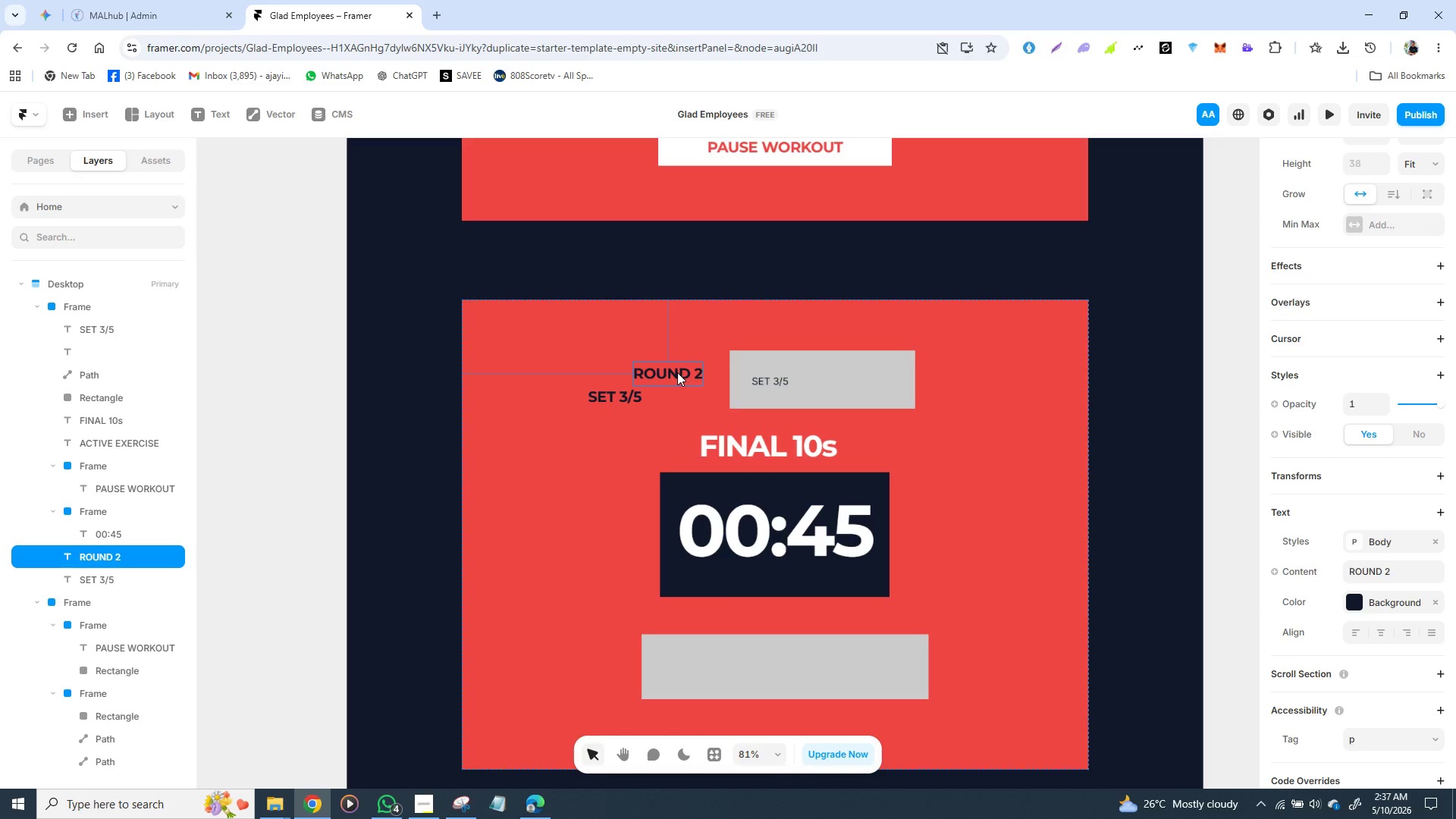 
double_click([678, 372])
 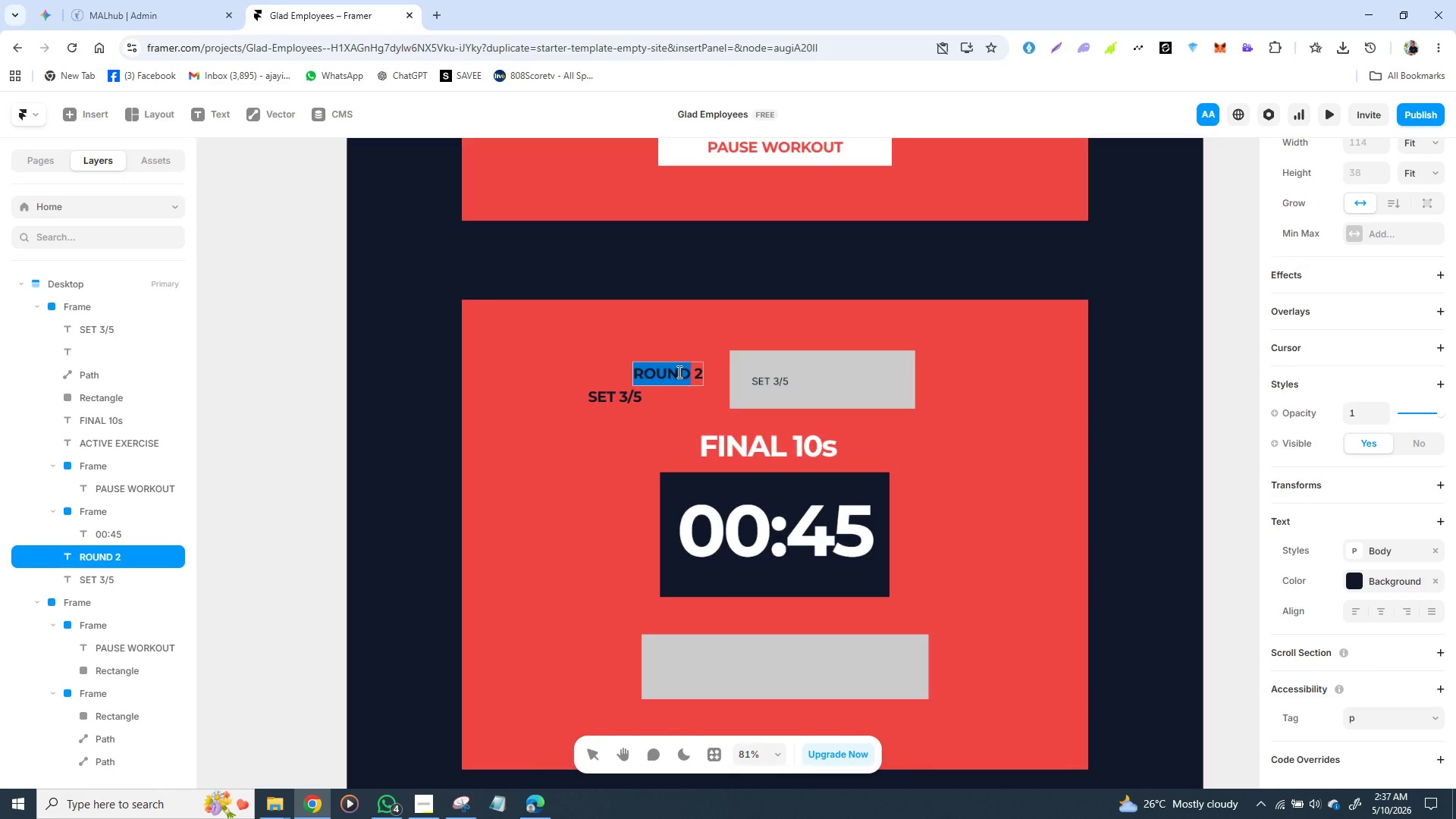 
double_click([678, 374])
 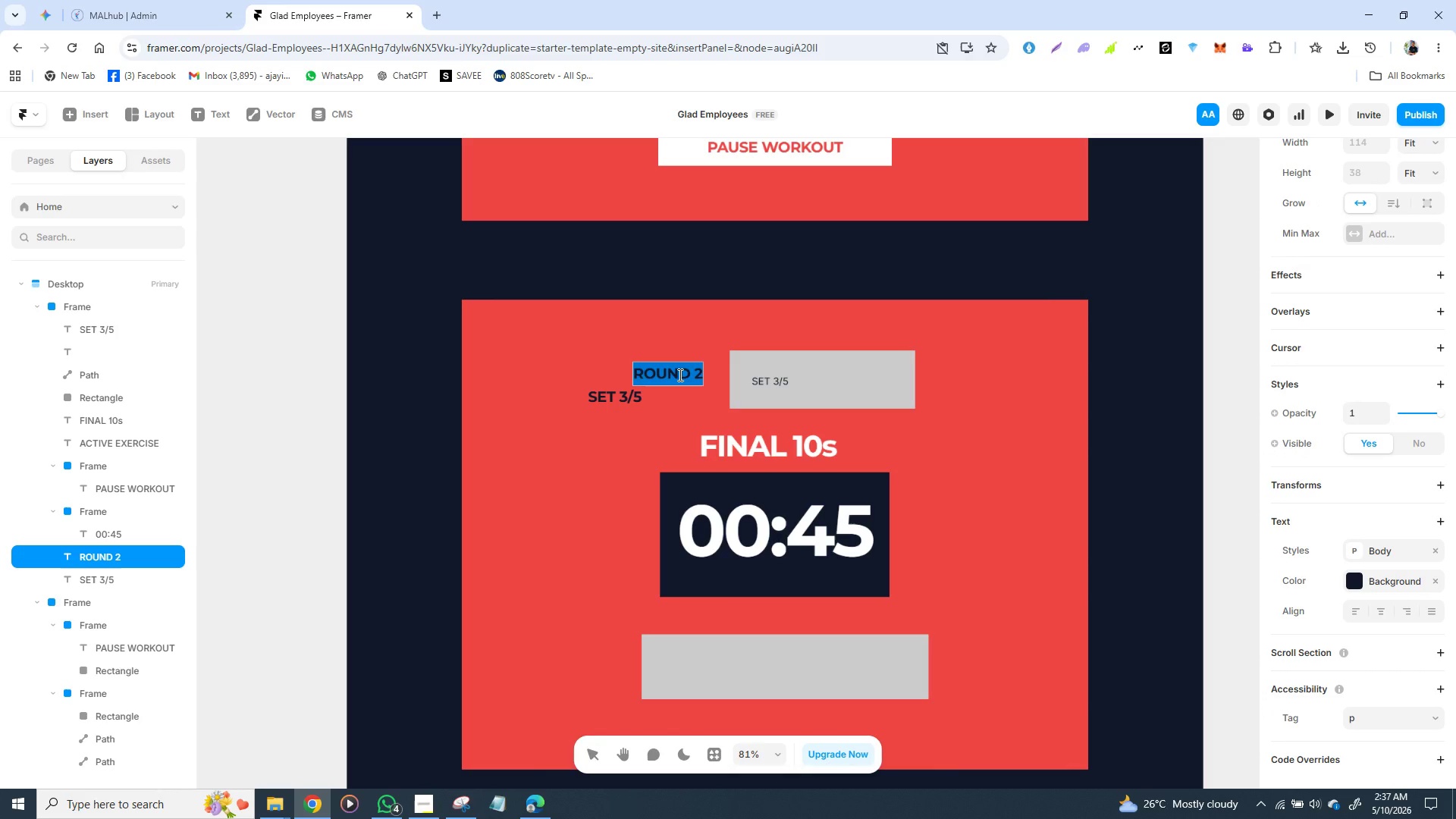 
key(Control+C)
 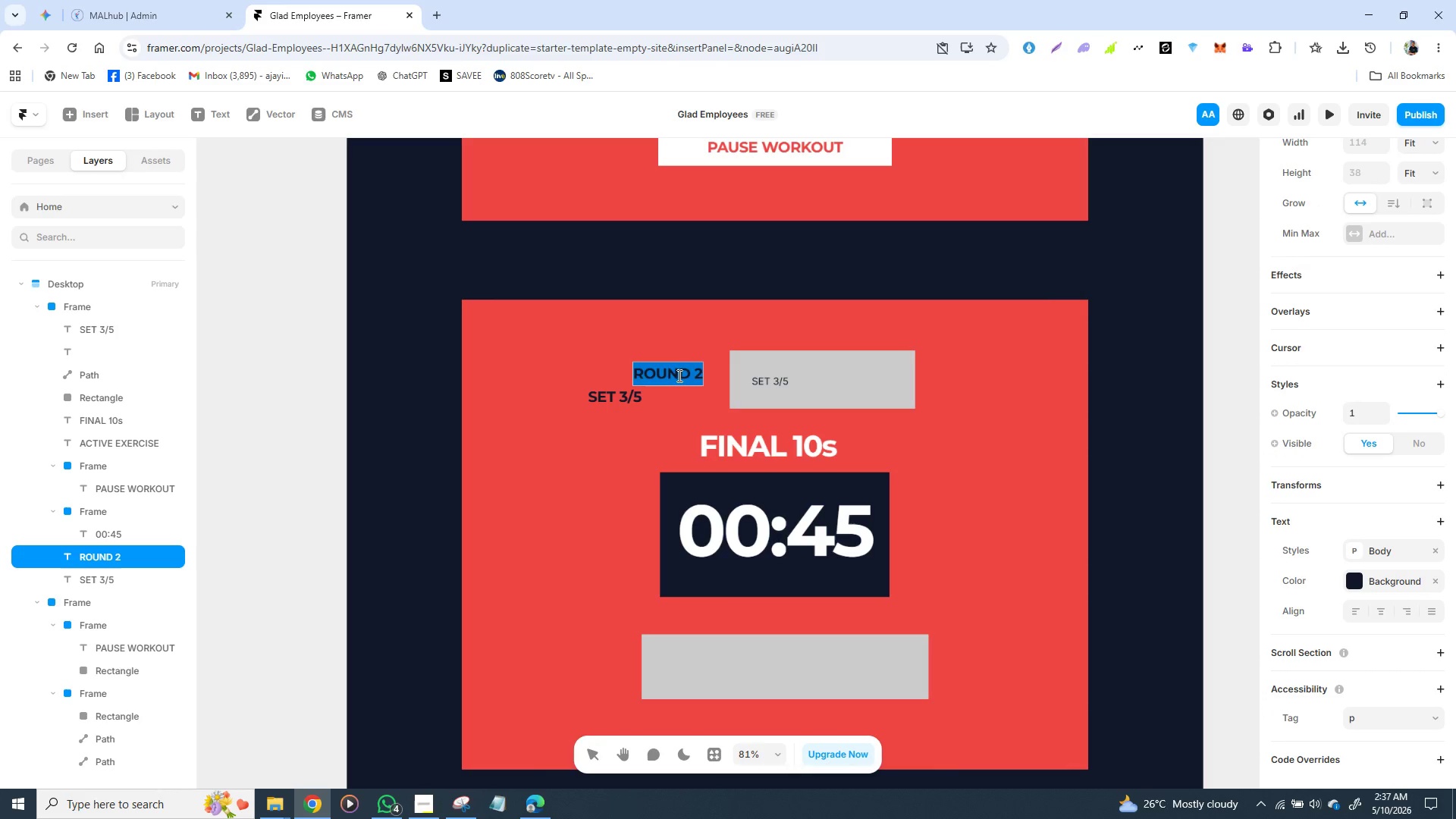 
key(Control+C)
 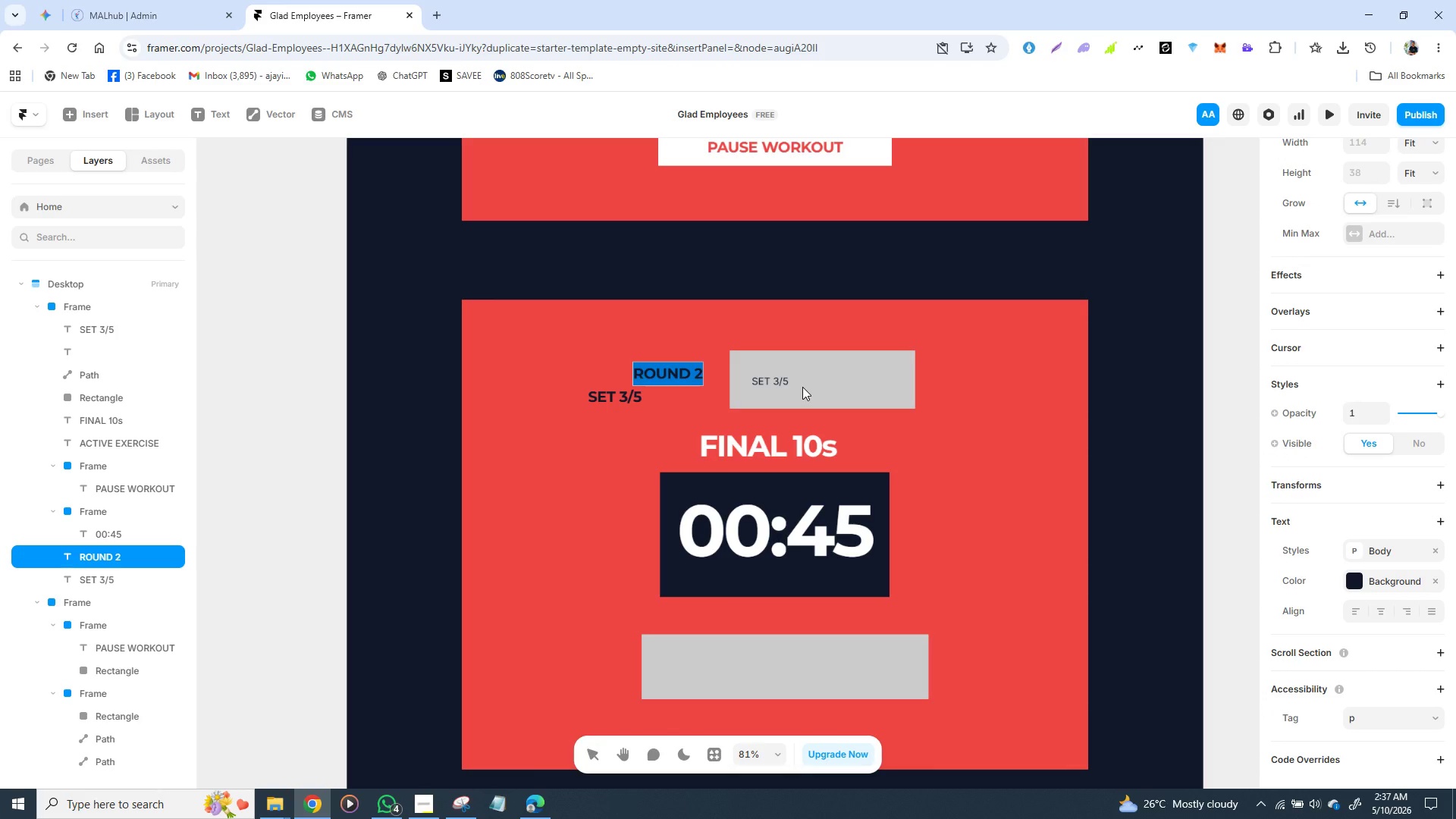 
left_click([802, 384])
 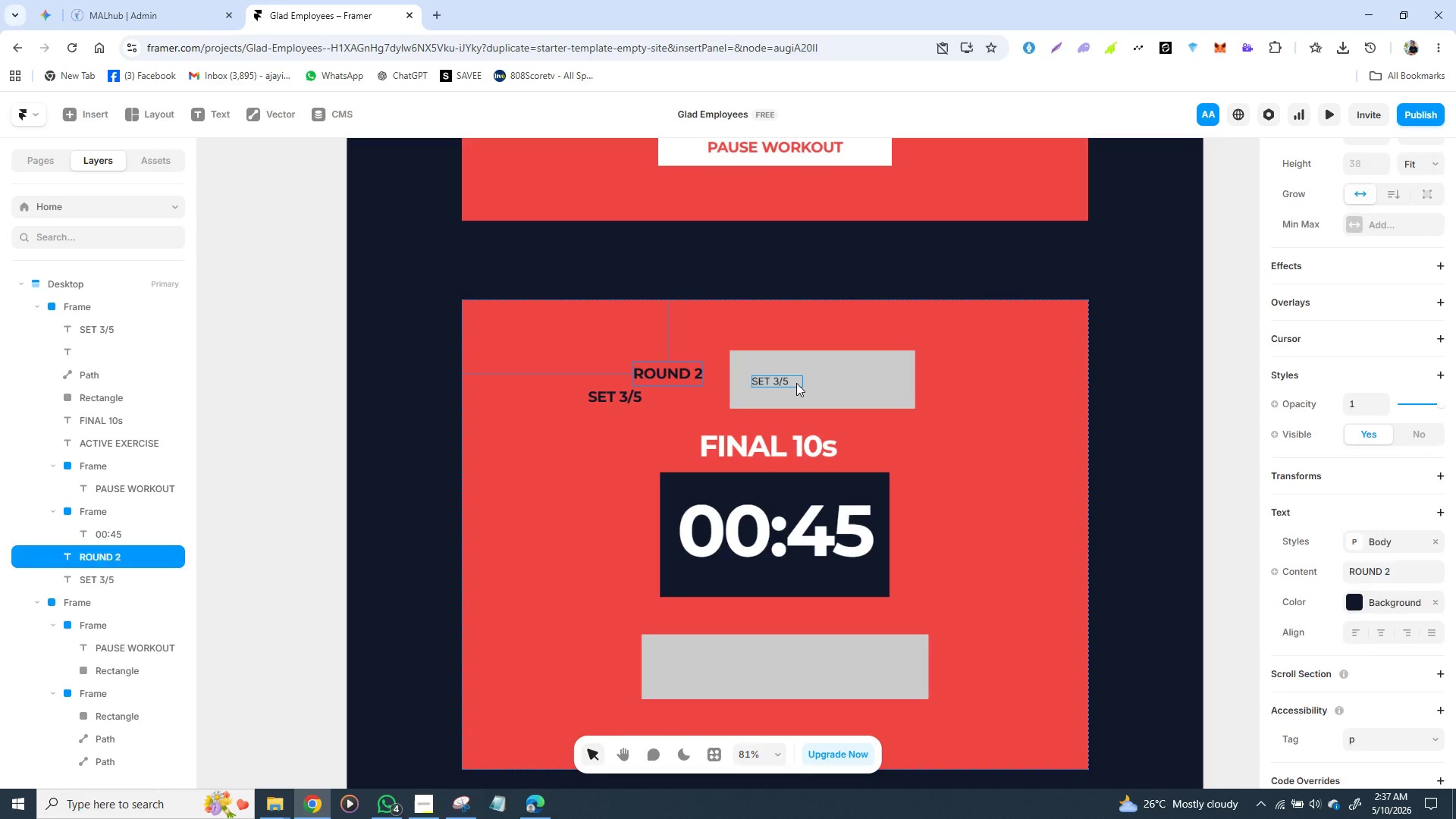 
double_click([796, 383])
 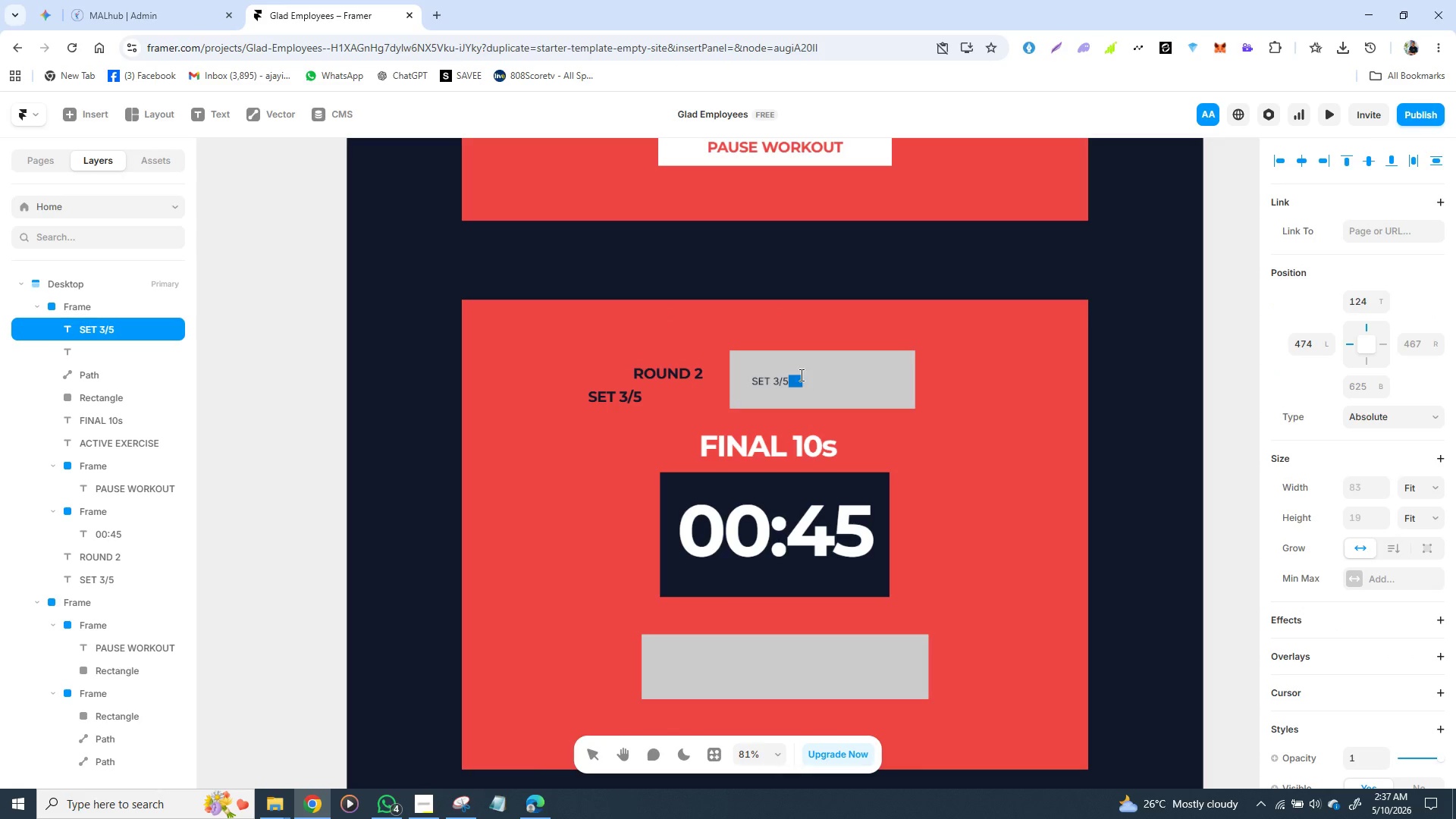 
left_click([797, 380])
 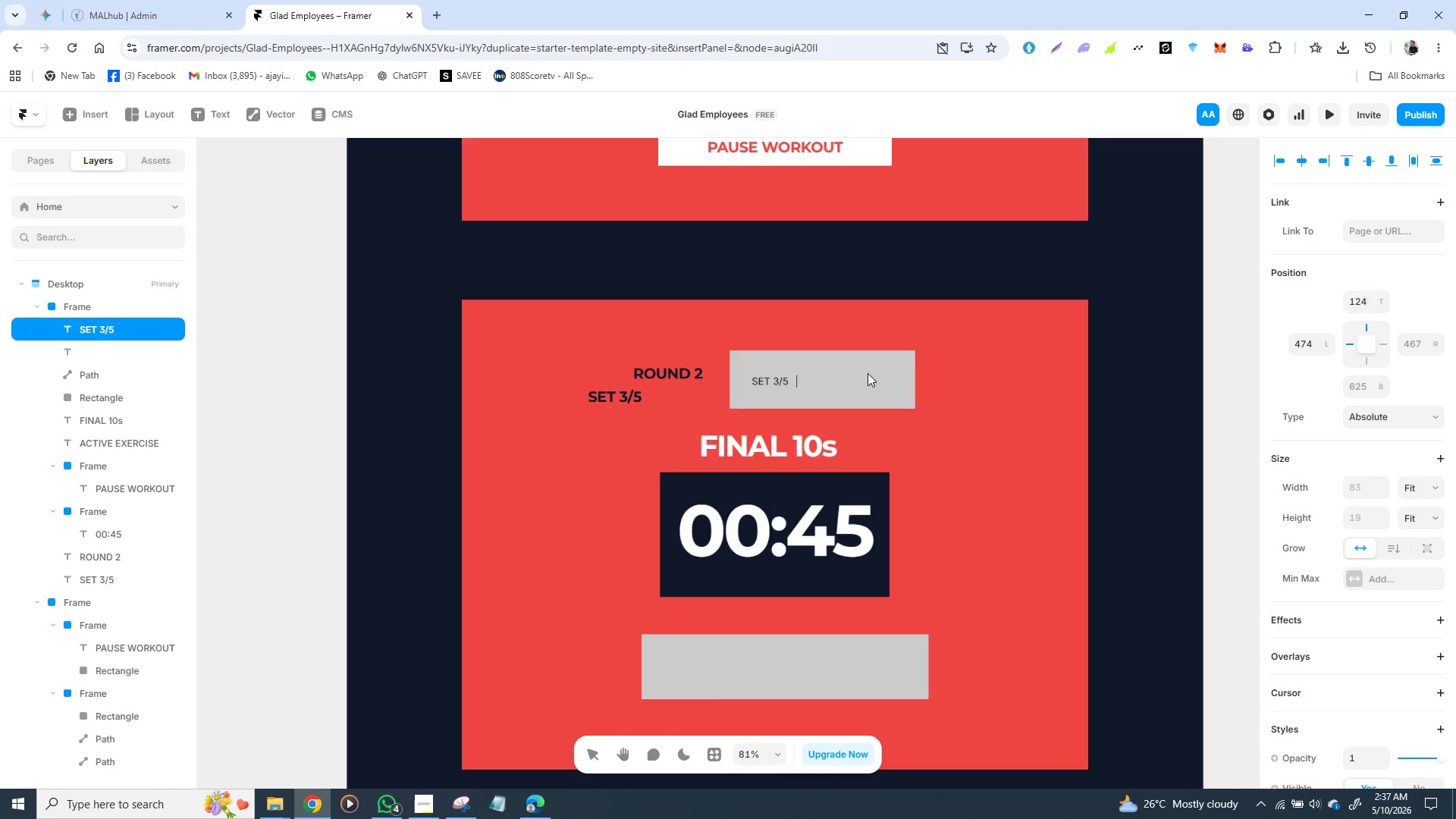 
key(Control+V)
 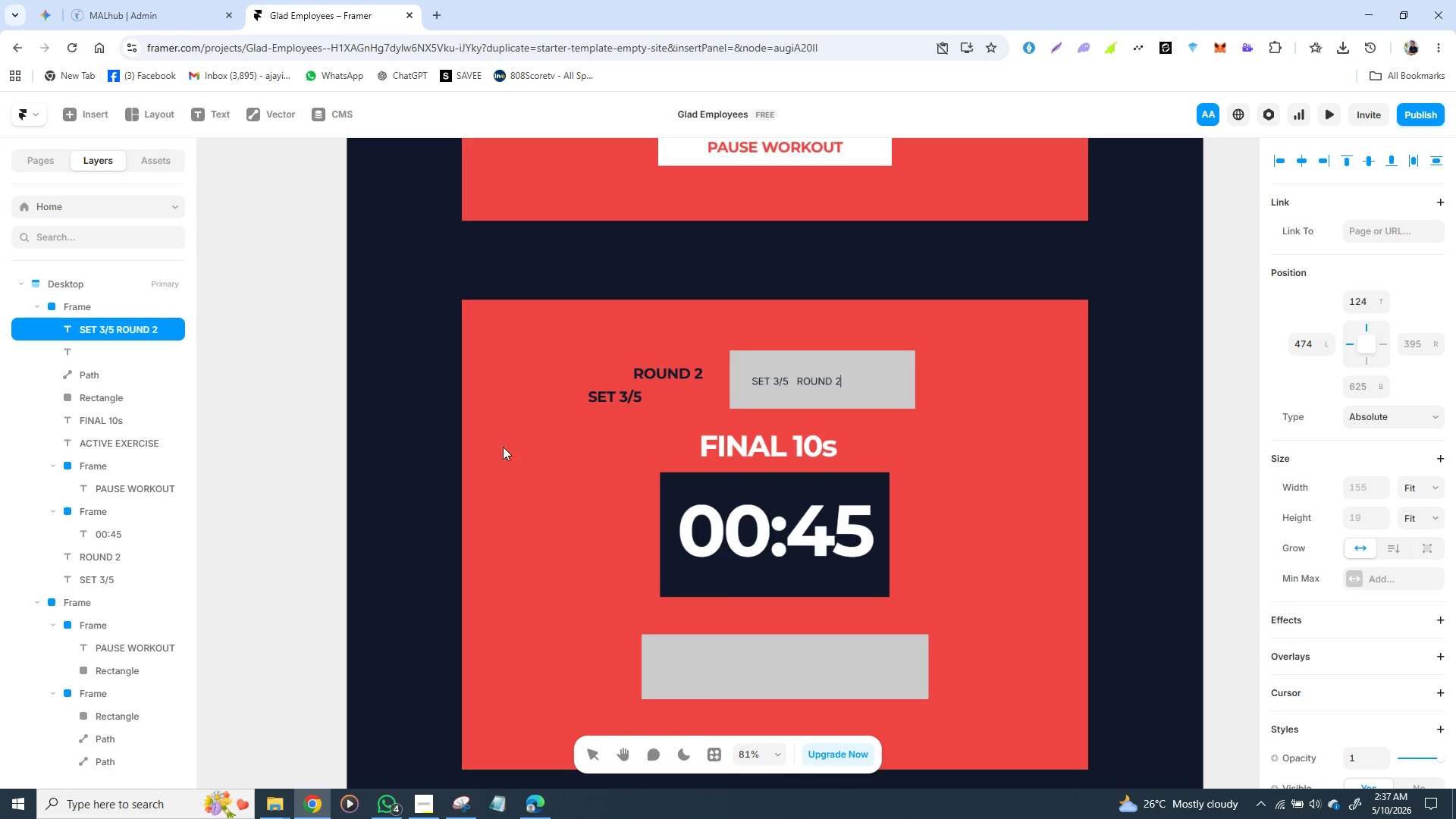 
left_click([598, 391])
 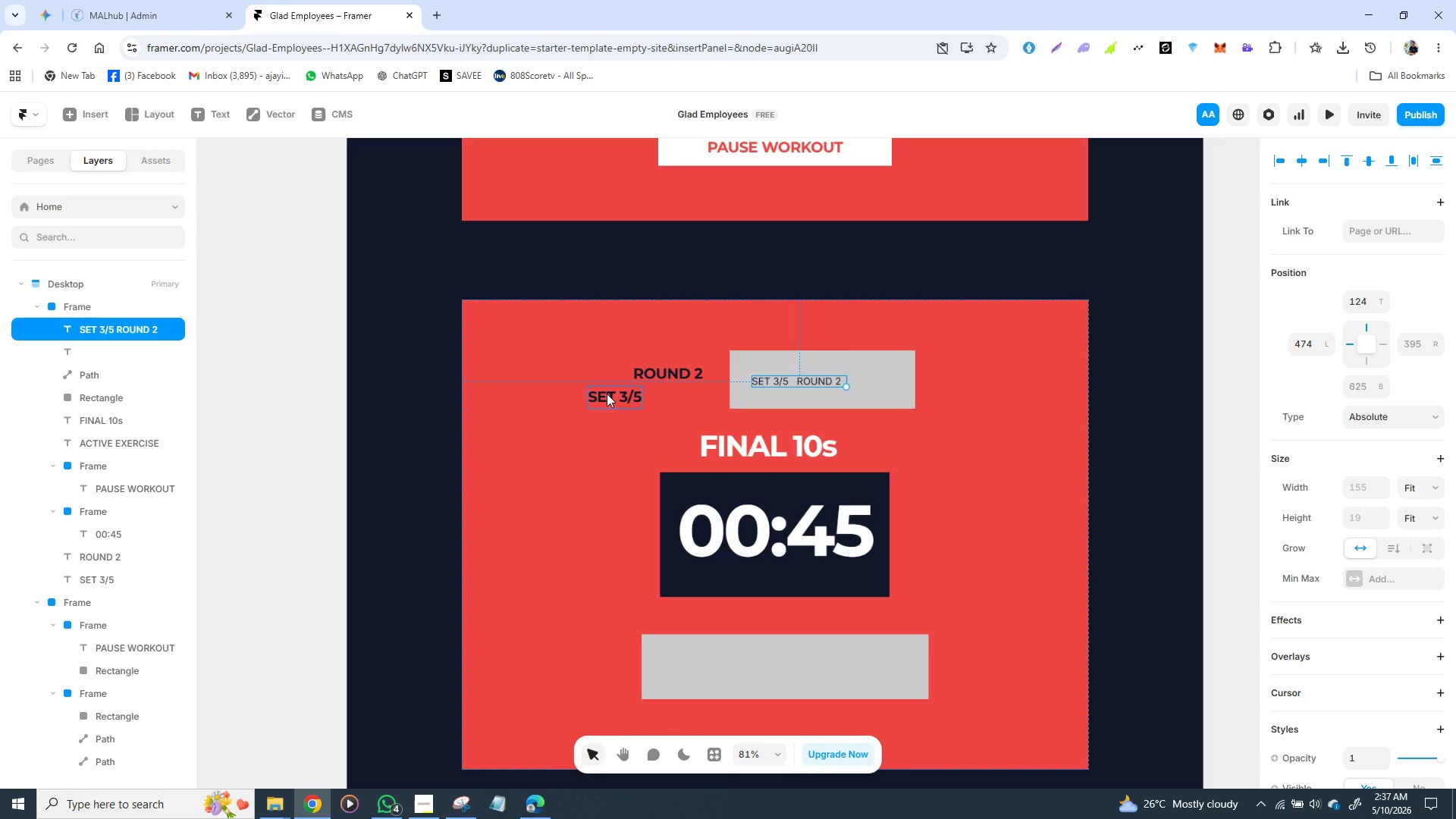 
left_click([607, 394])
 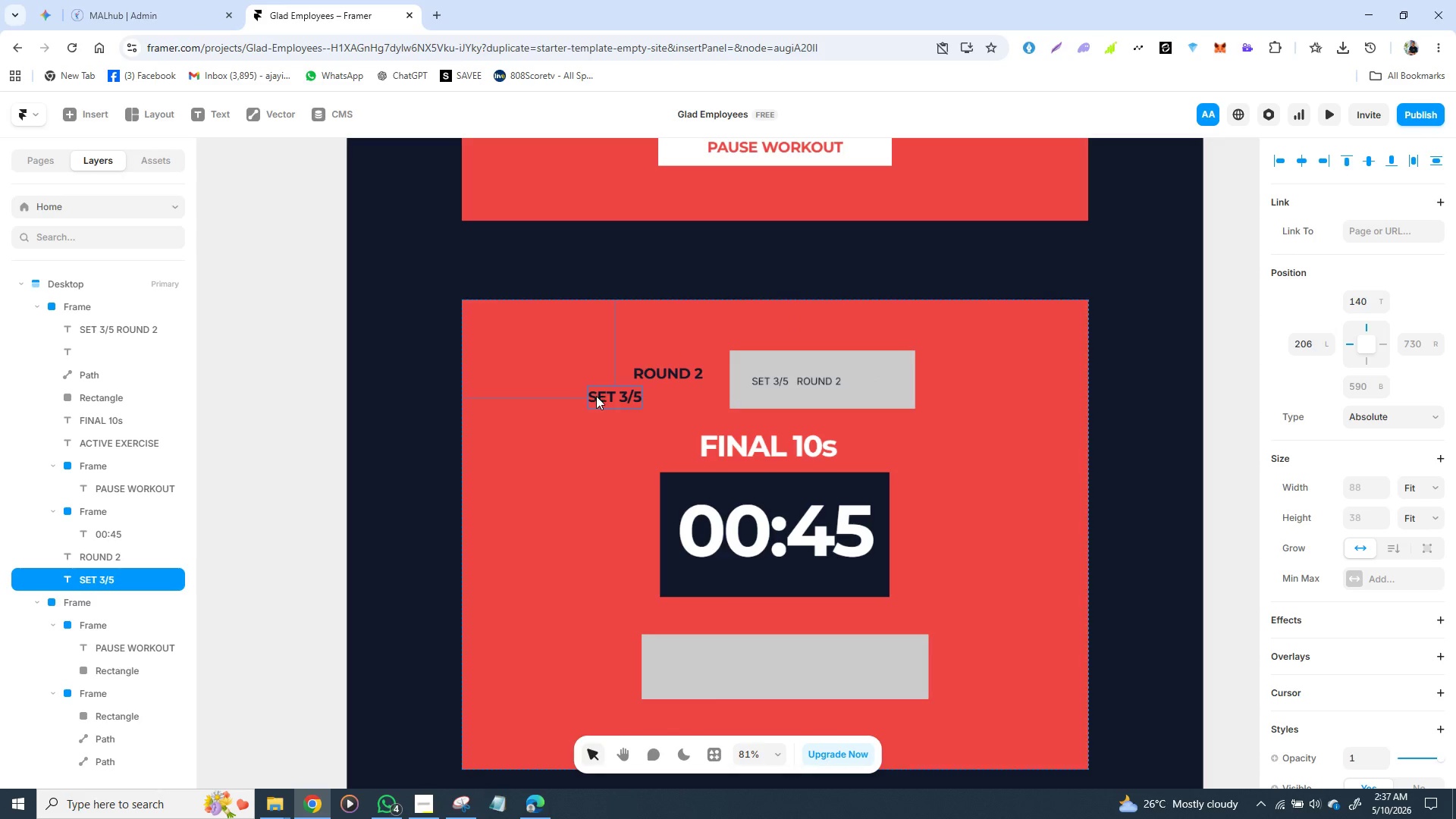 
key(Backspace)
 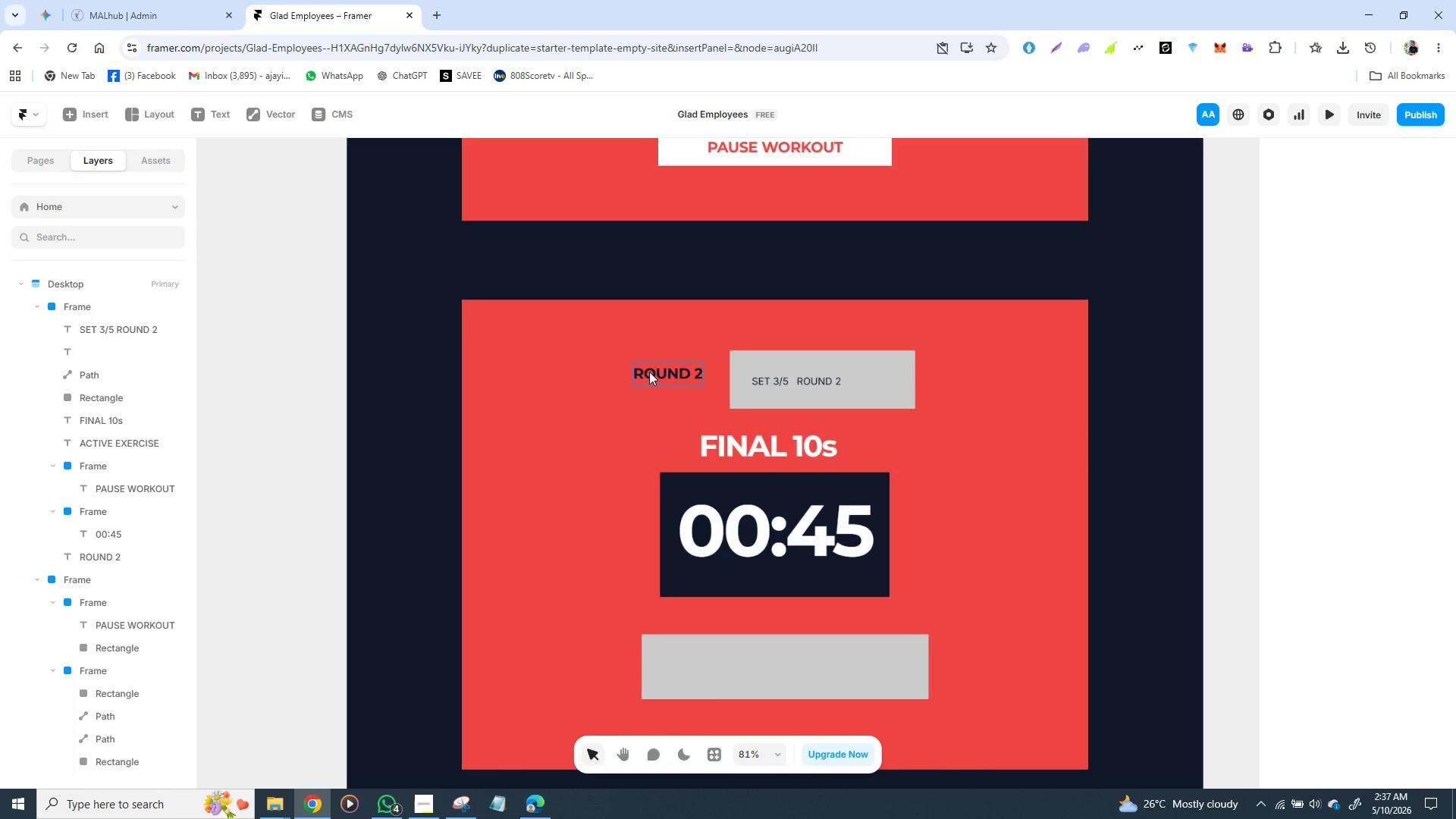 
left_click([649, 372])
 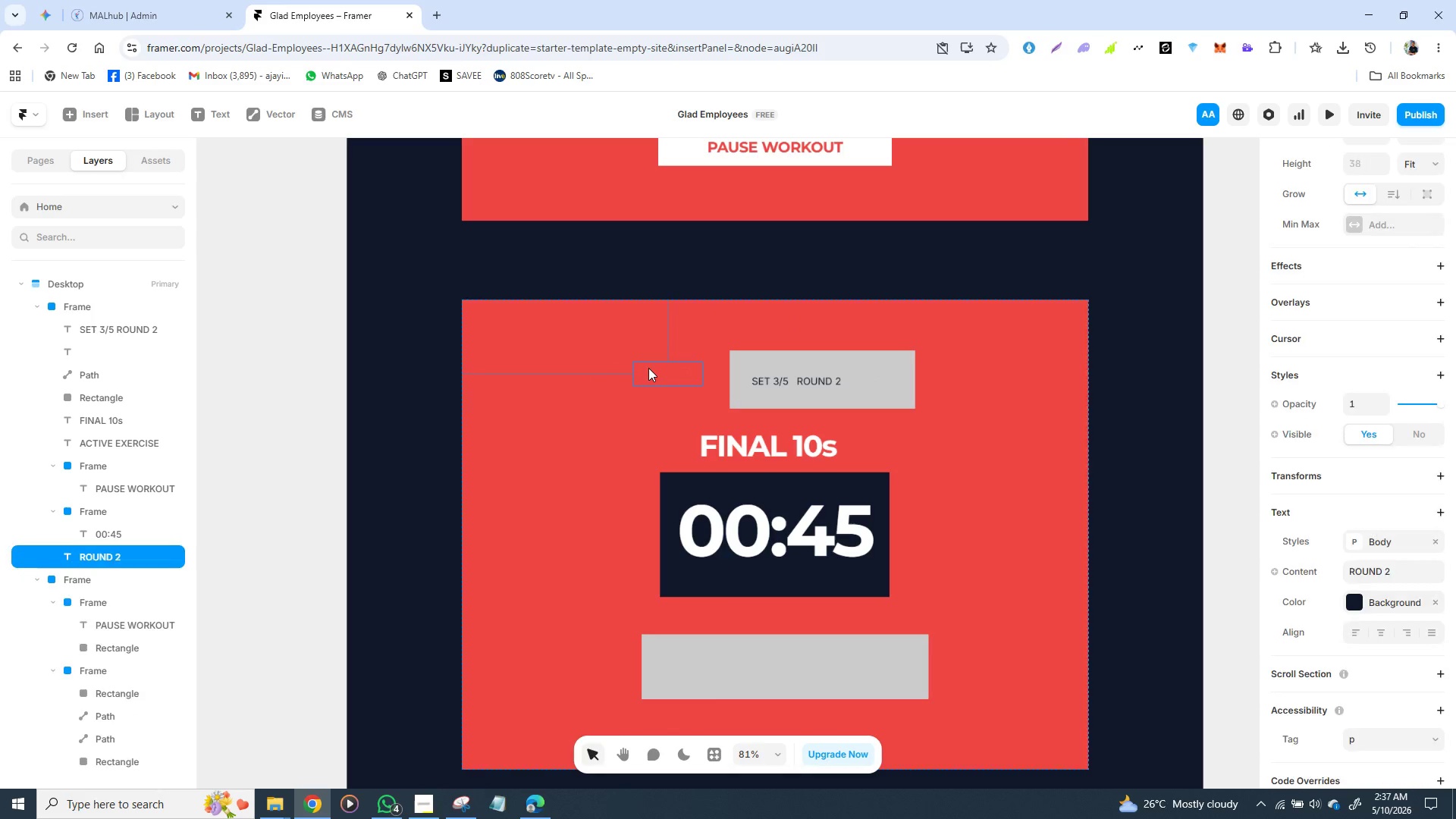 
key(Backspace)
 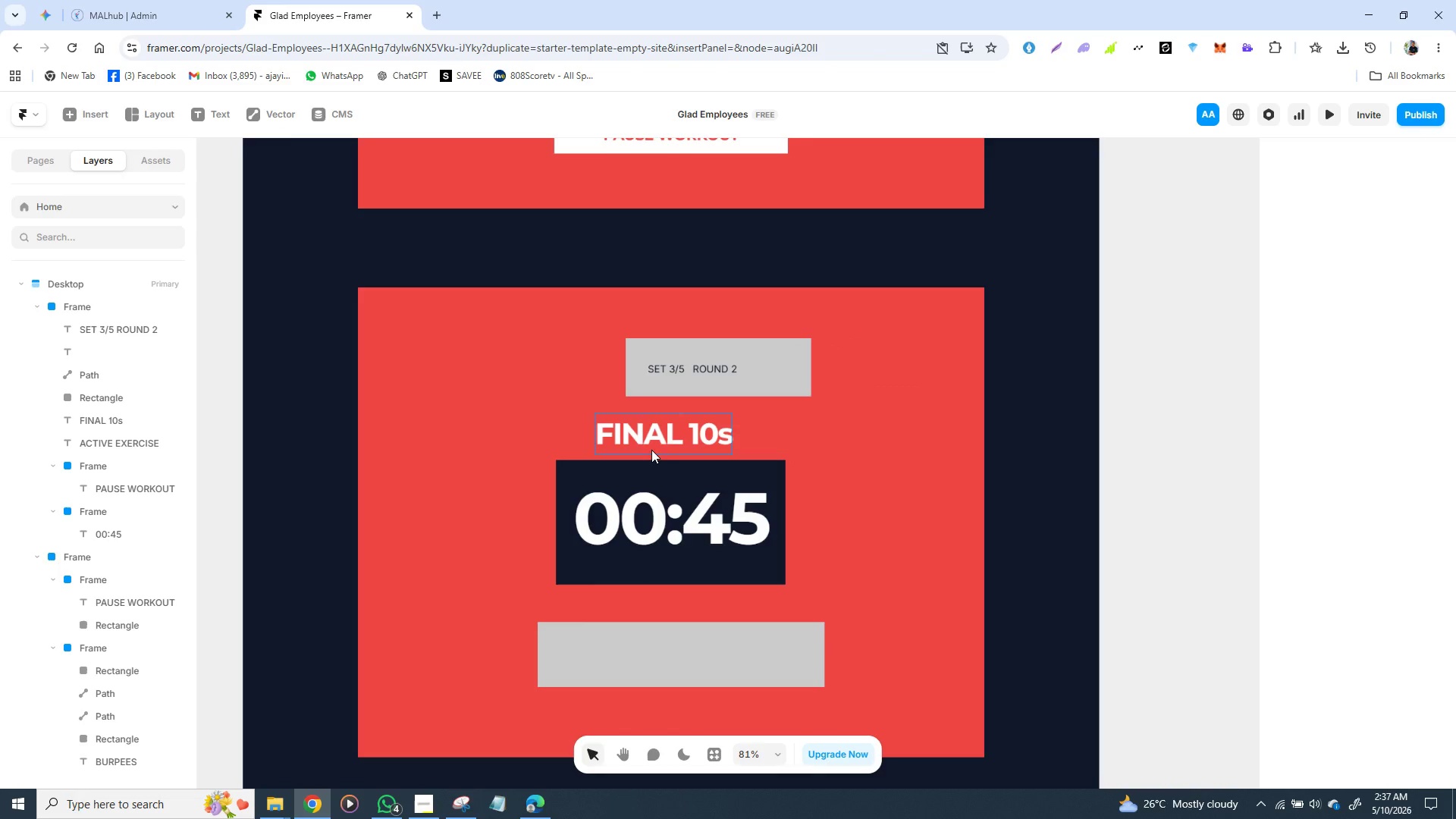 
wait(5.78)
 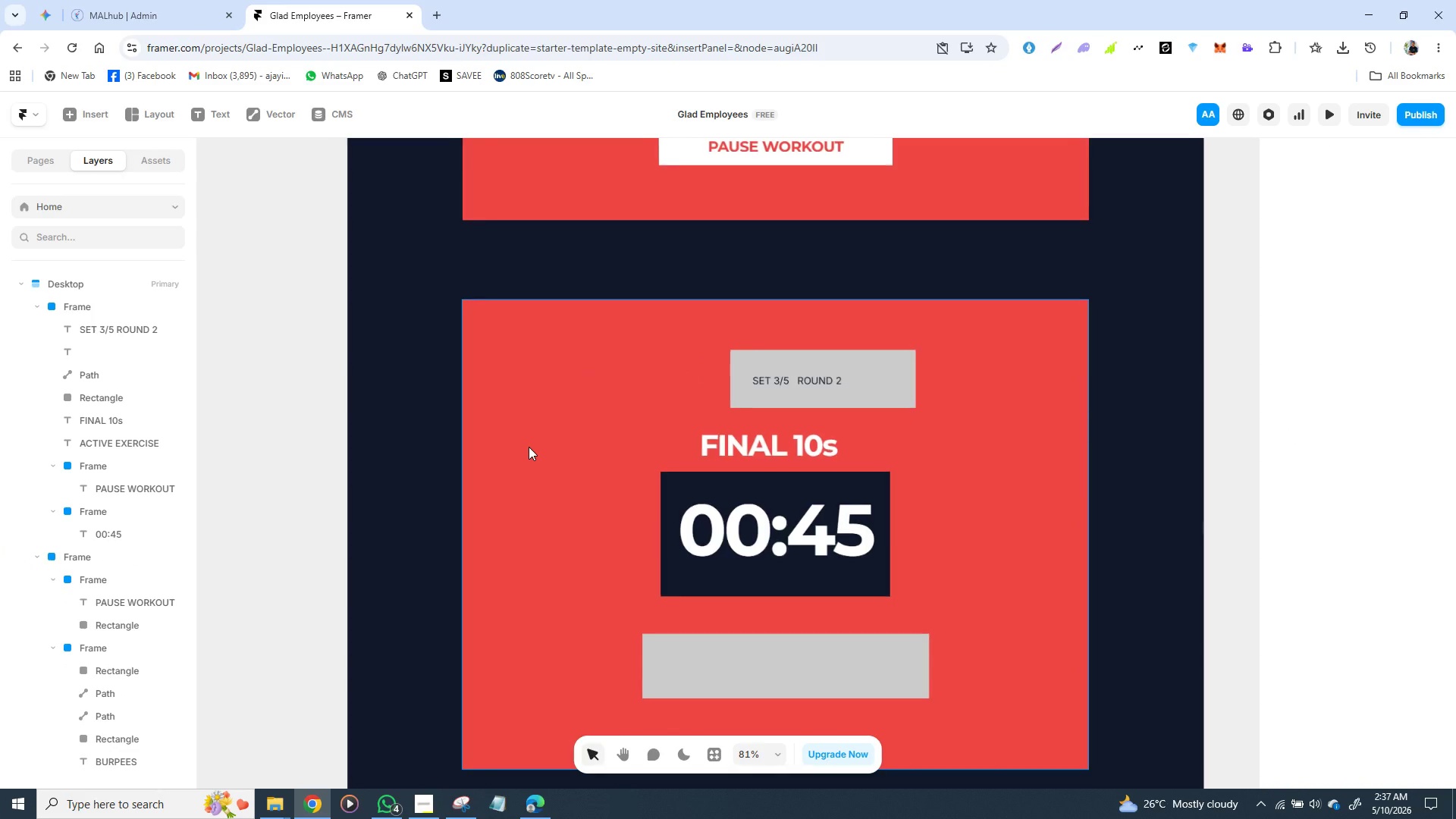 
left_click([737, 387])
 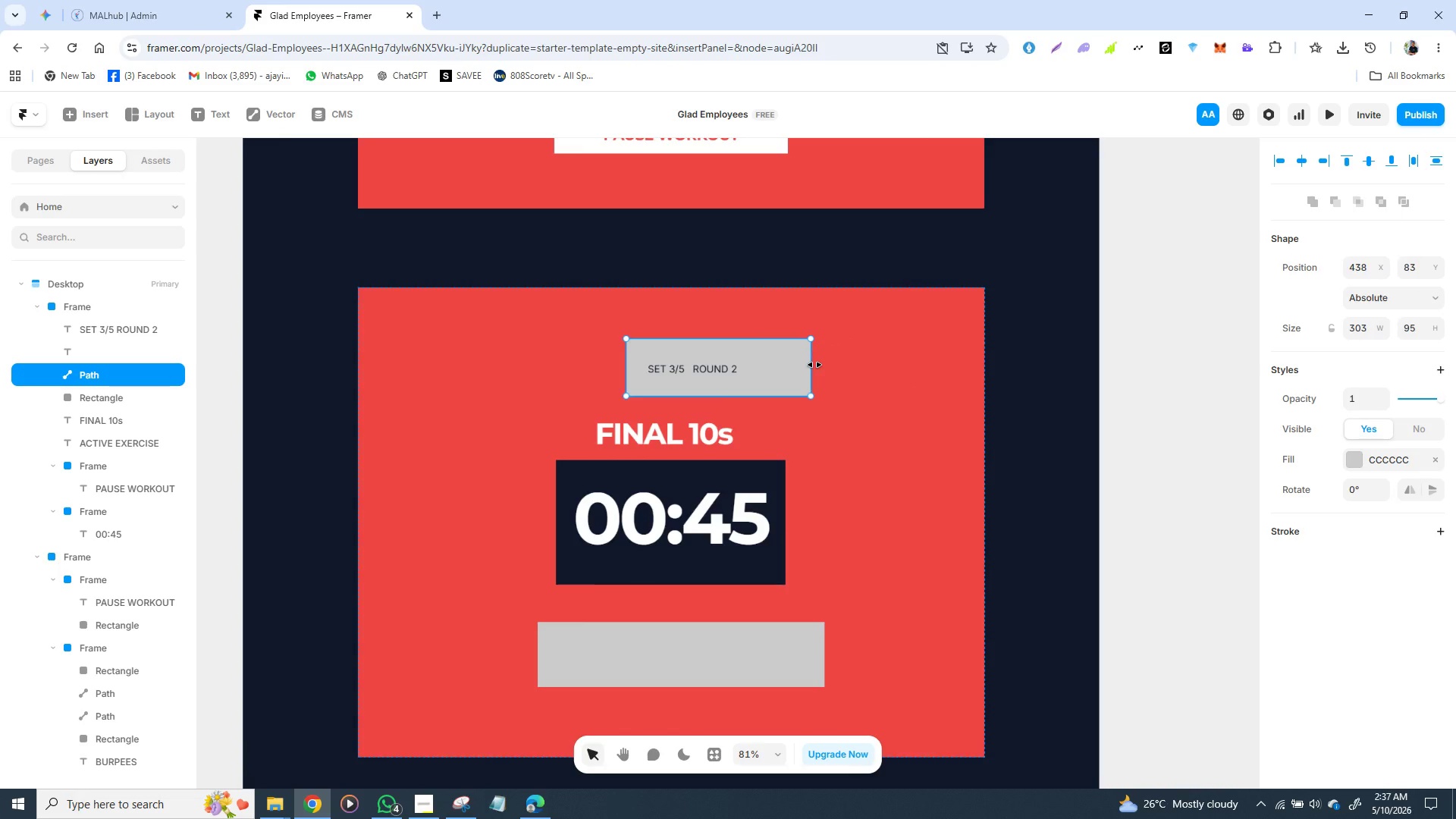 
left_click_drag(start_coordinate=[814, 366], to_coordinate=[748, 375])
 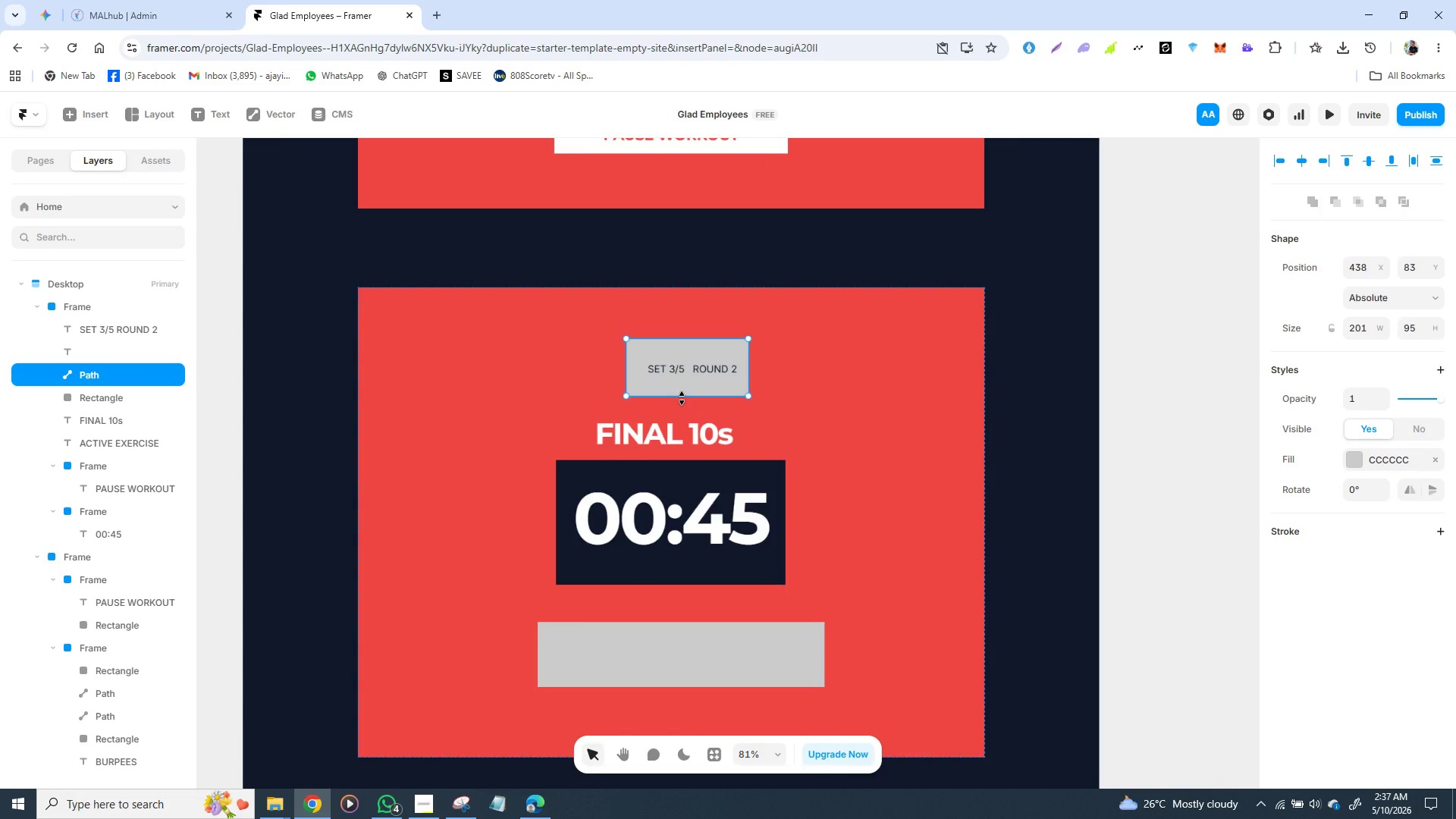 
left_click_drag(start_coordinate=[682, 398], to_coordinate=[679, 384])
 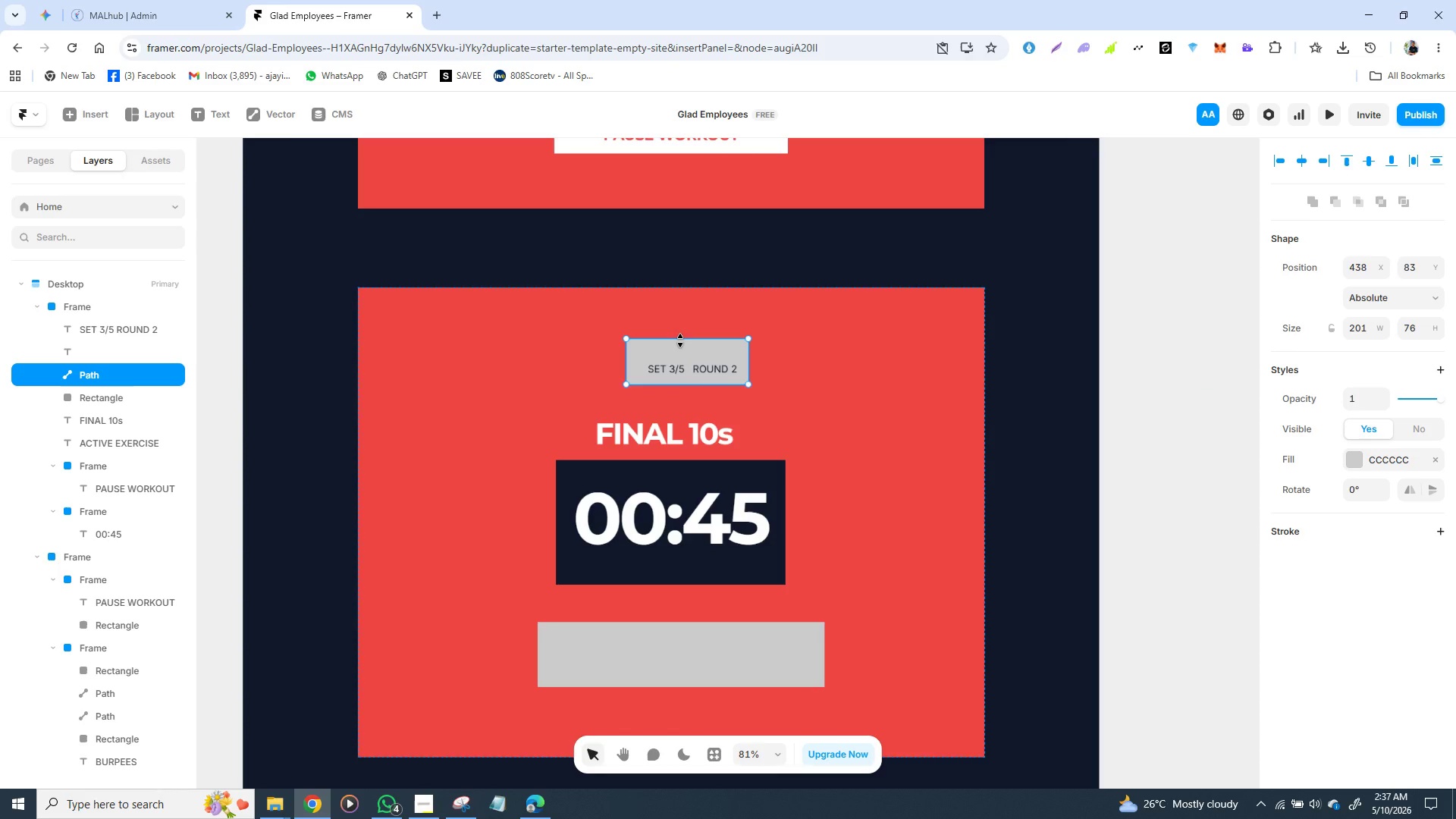 
left_click_drag(start_coordinate=[681, 340], to_coordinate=[682, 353])
 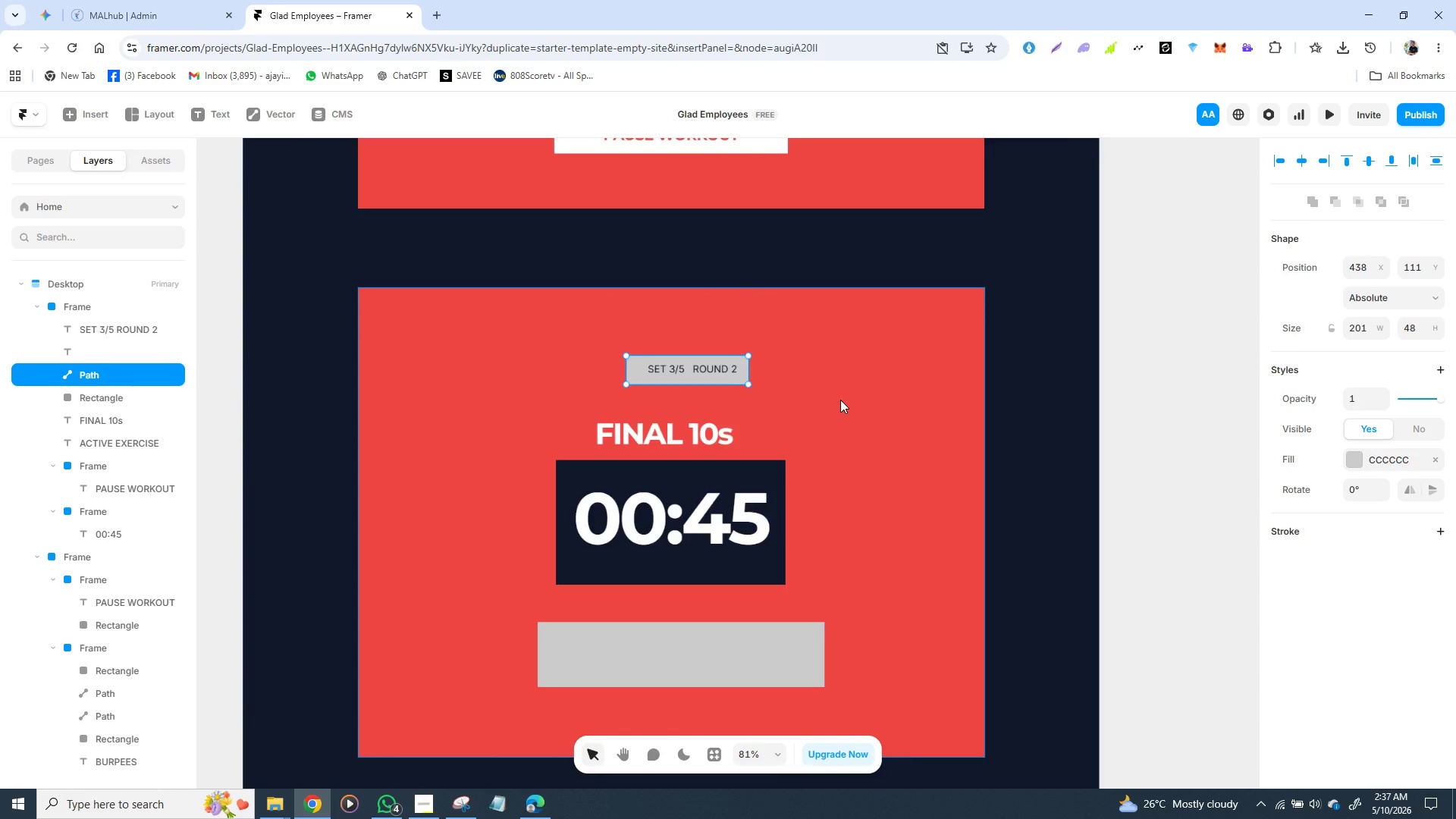 
left_click([840, 400])
 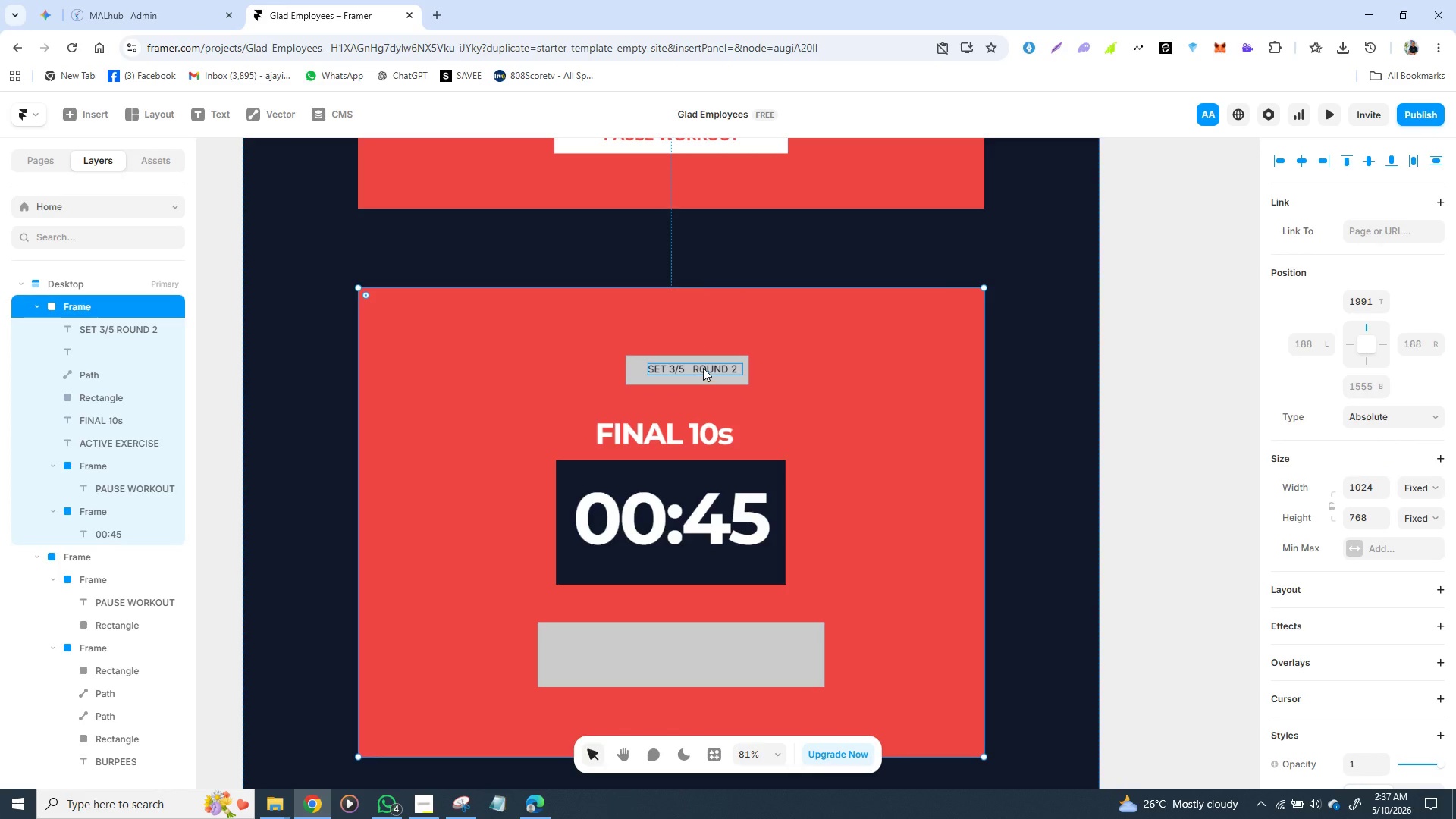 
left_click([702, 368])
 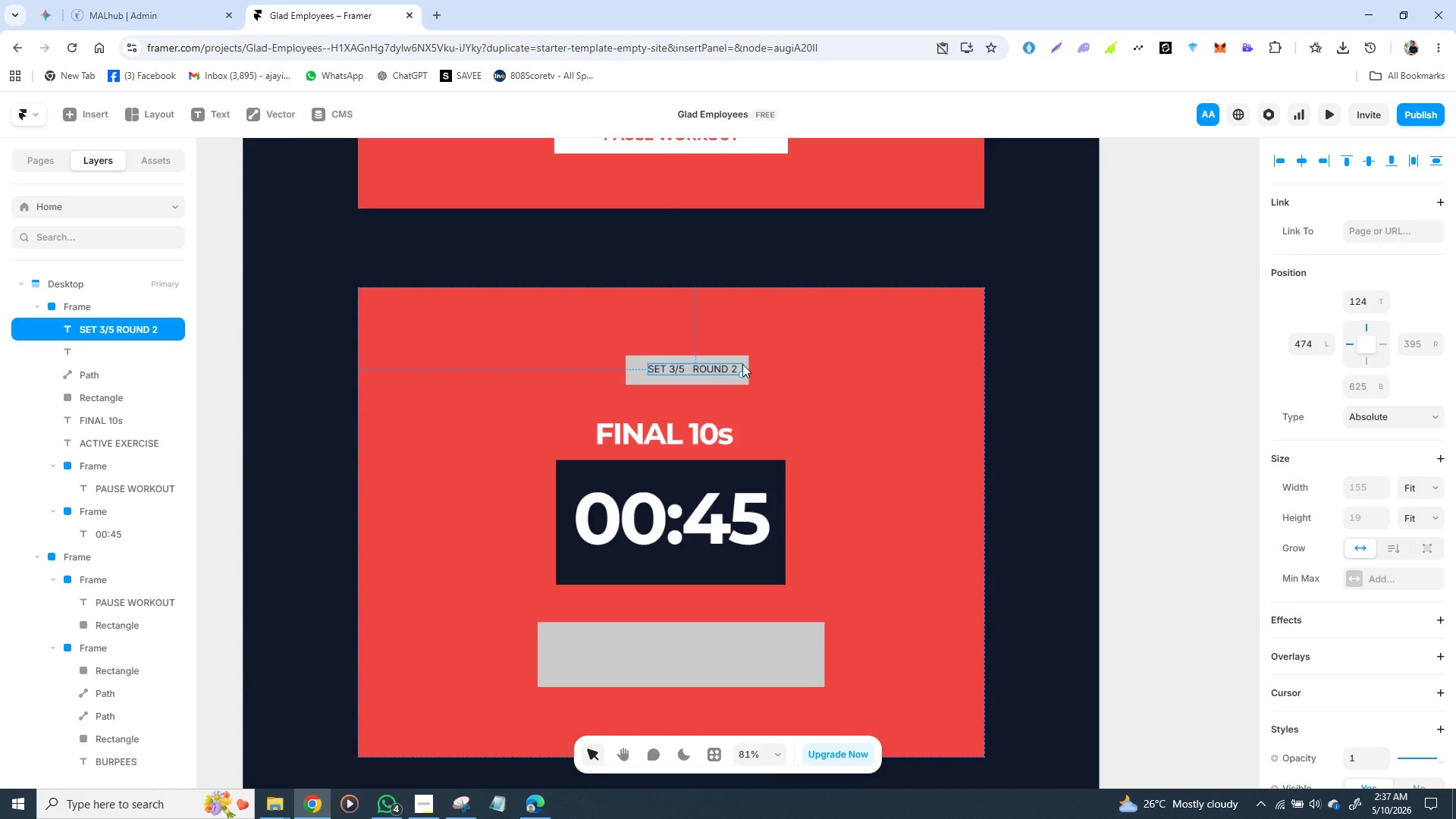 
key(ArrowDown)
 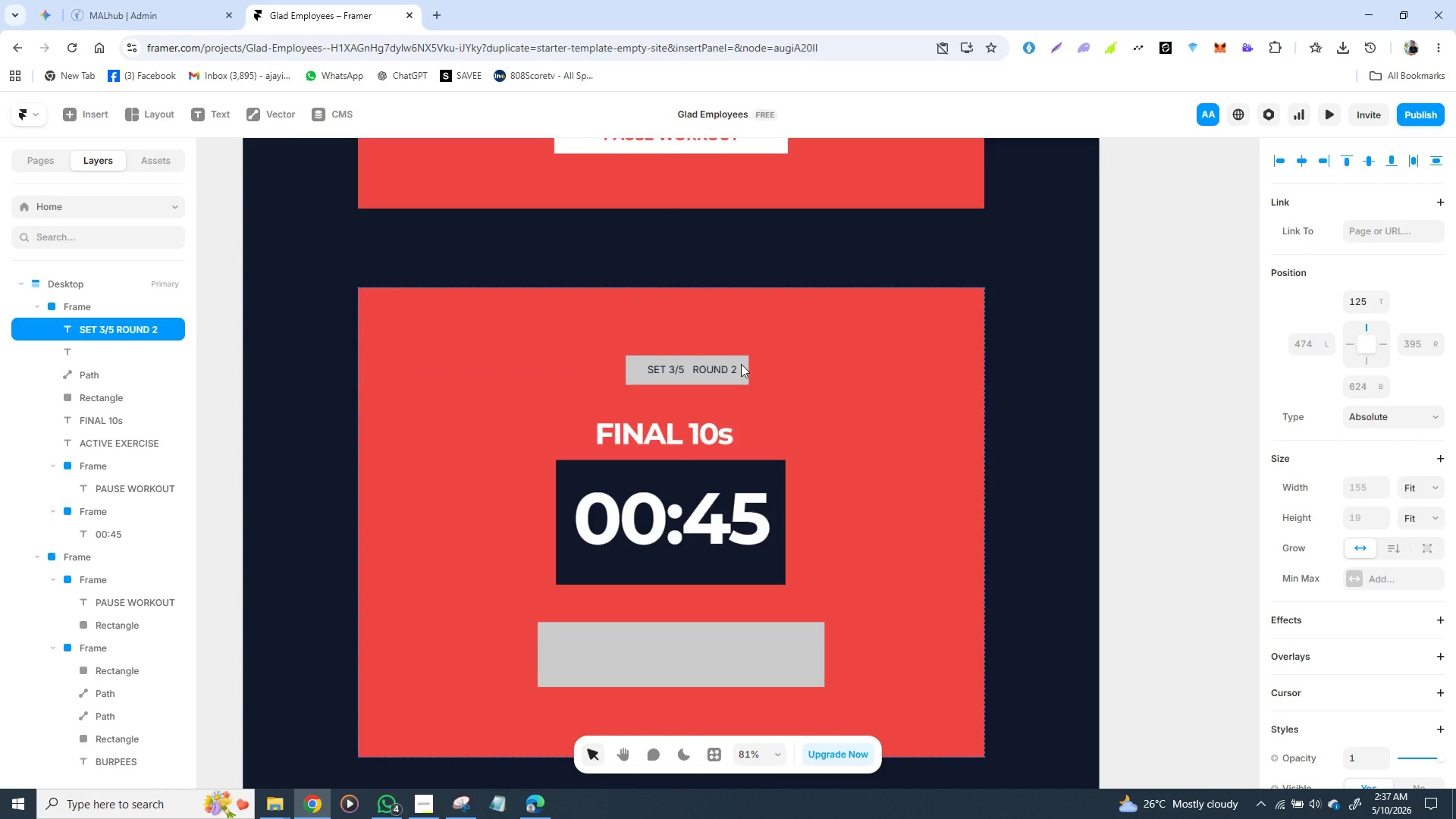 
key(ArrowDown)
 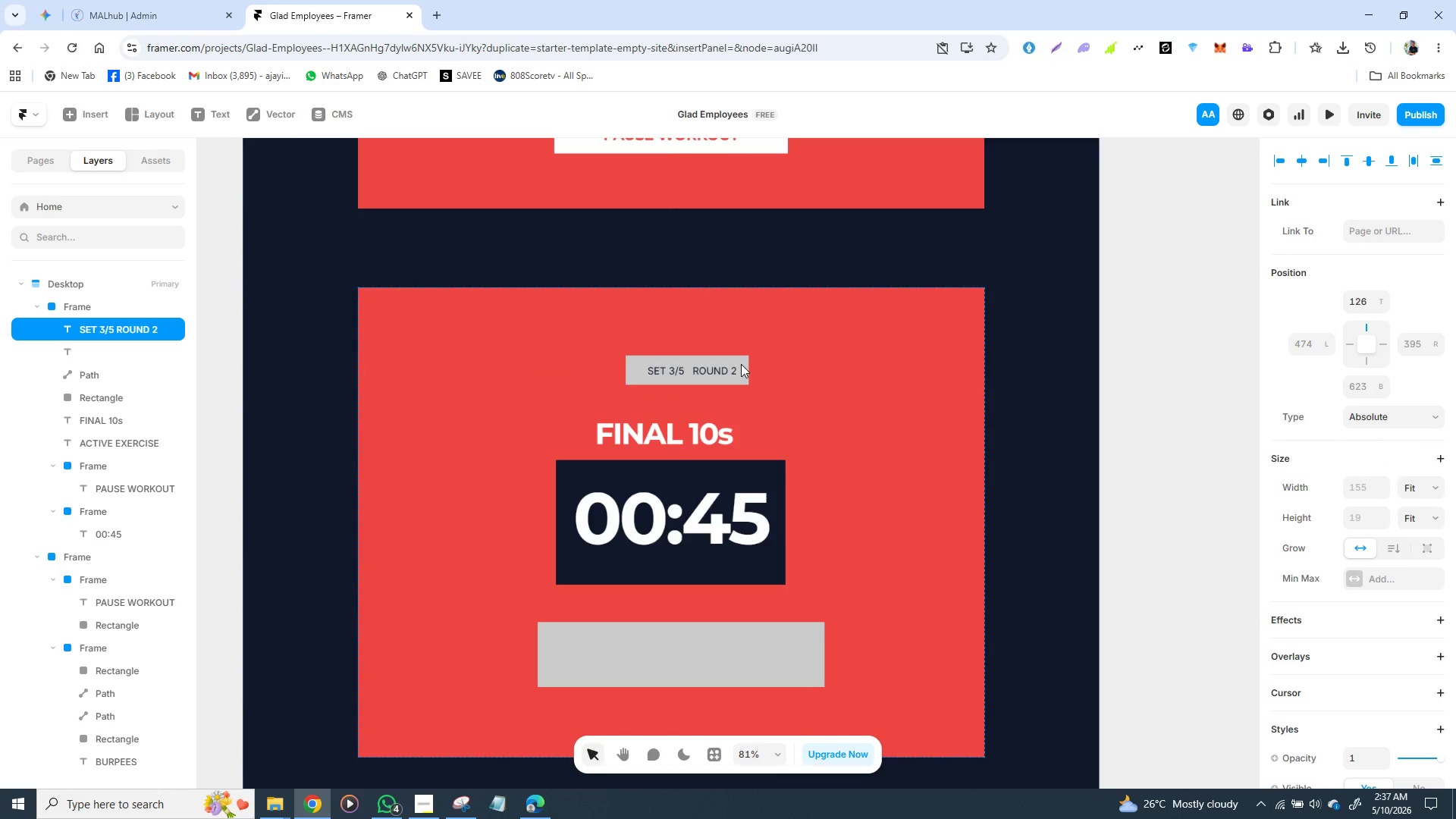 
key(ArrowDown)
 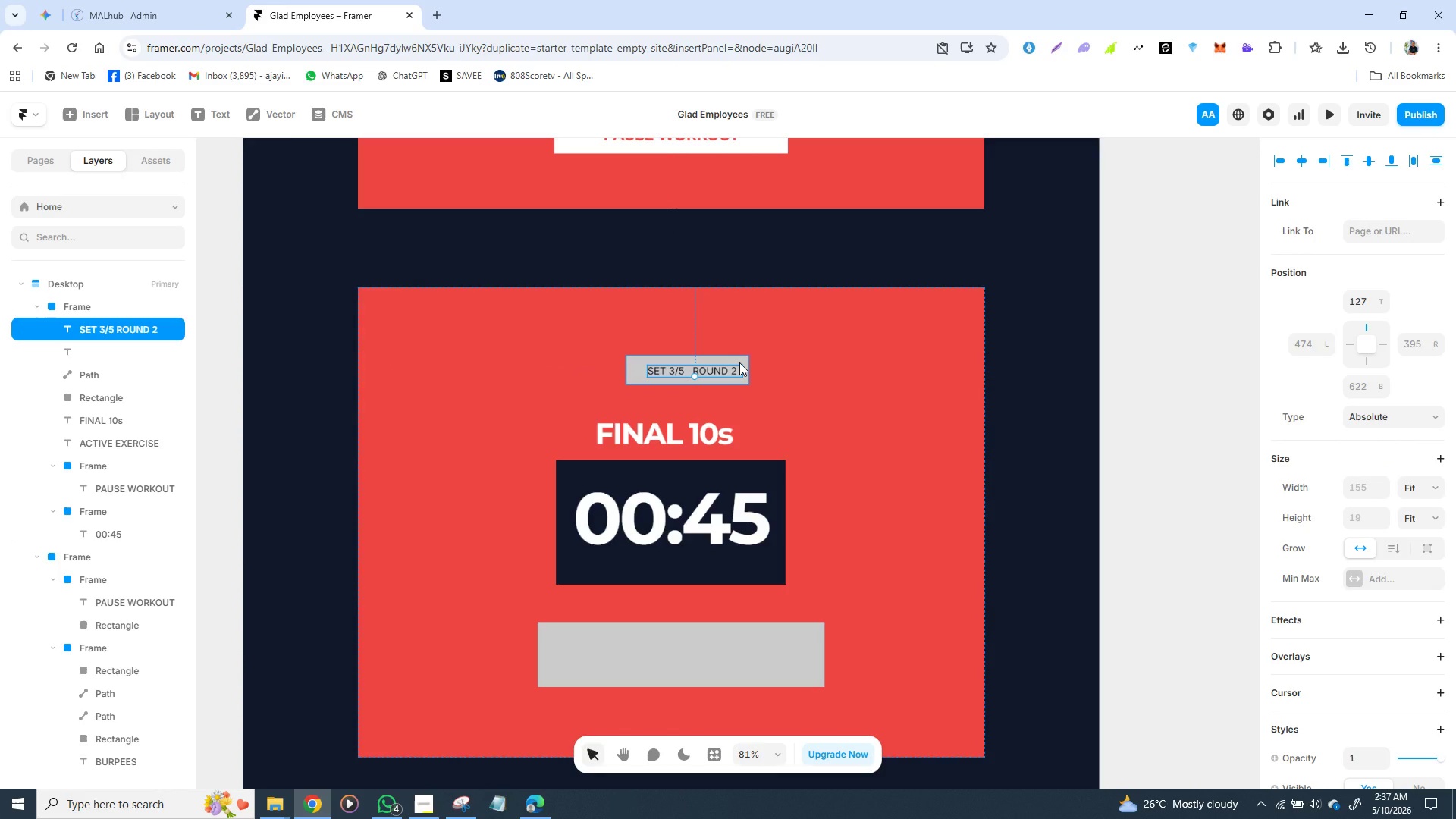 
key(ArrowLeft)
 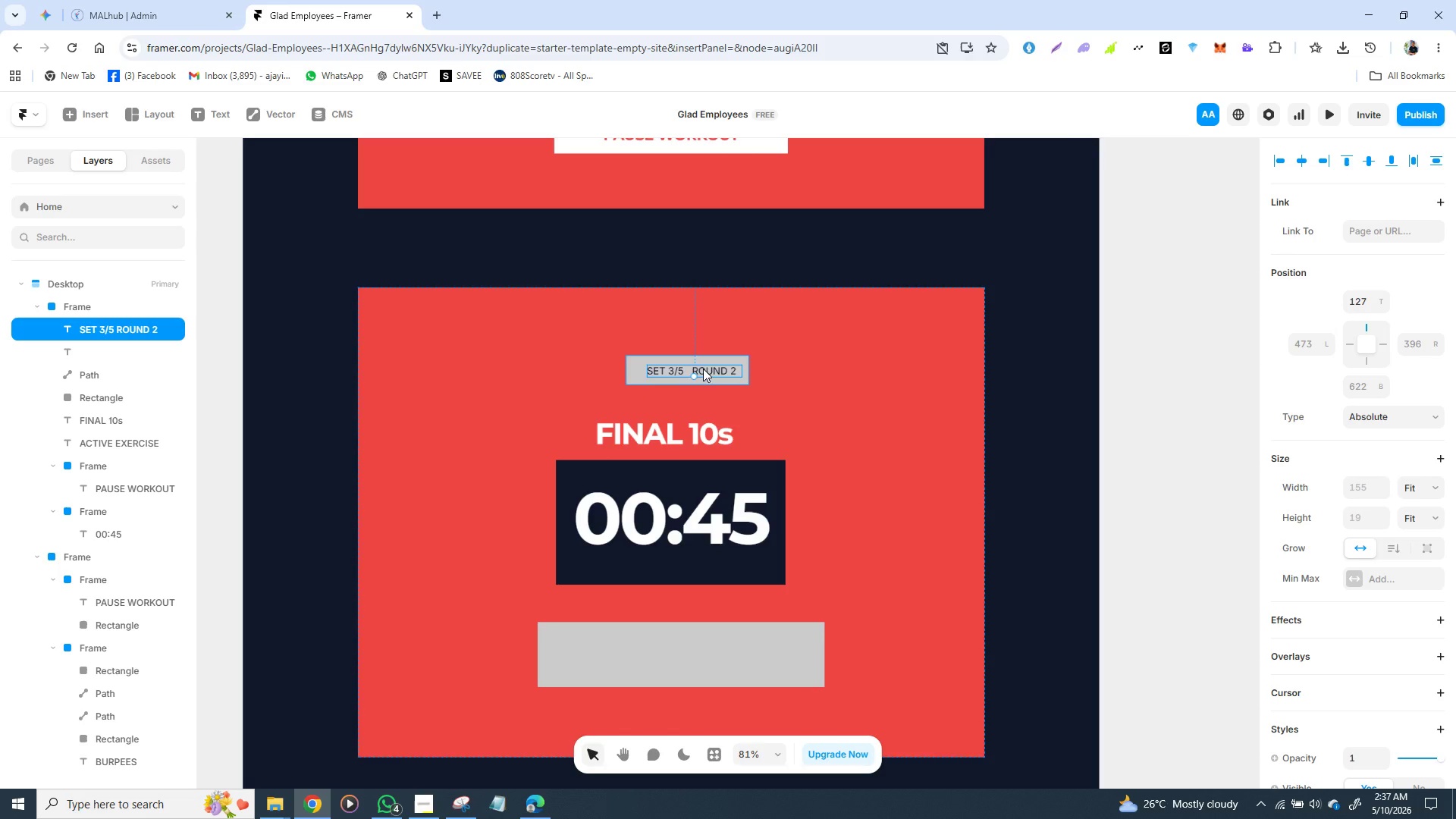 
key(ArrowLeft)
 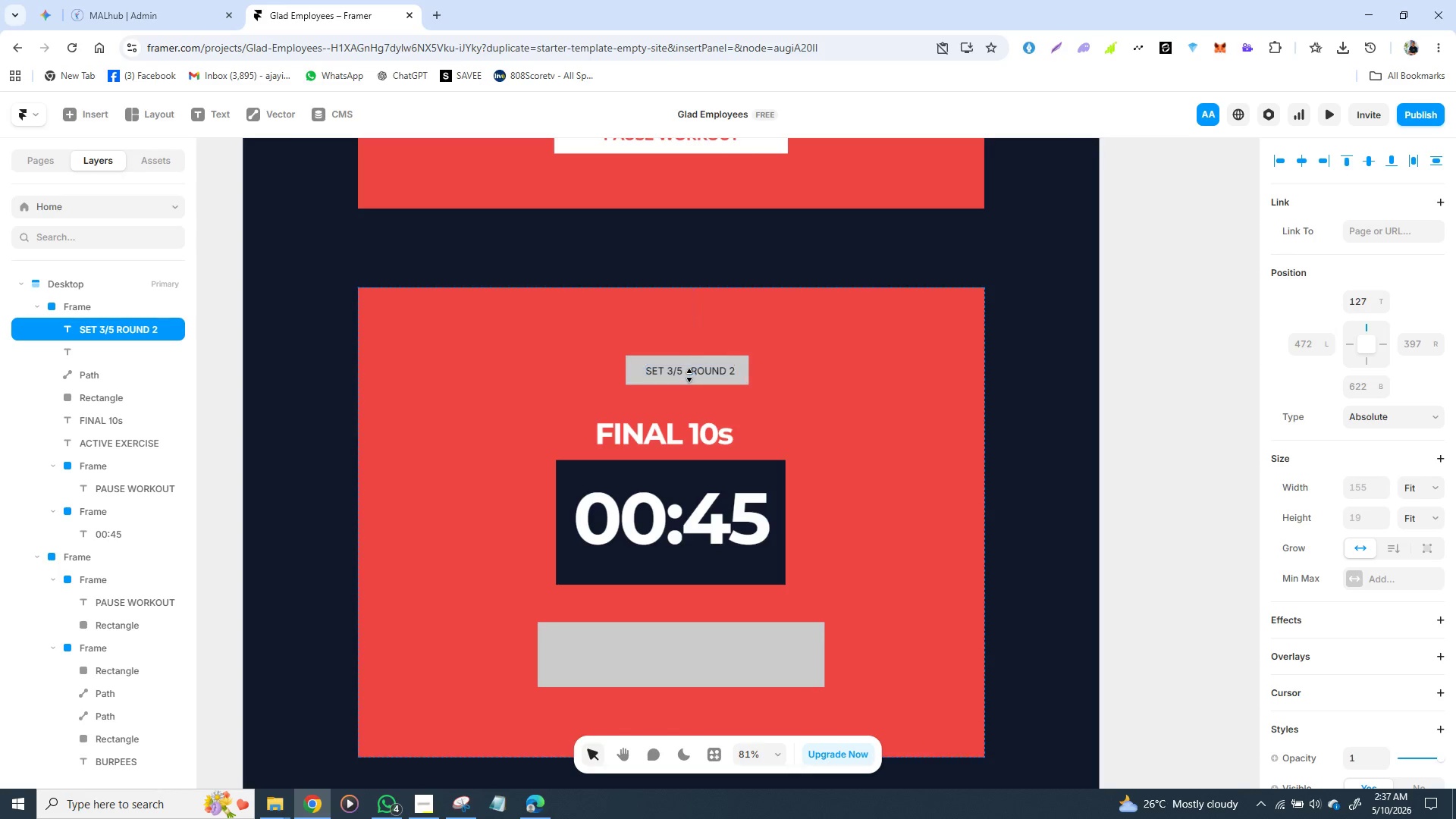 
key(ArrowLeft)
 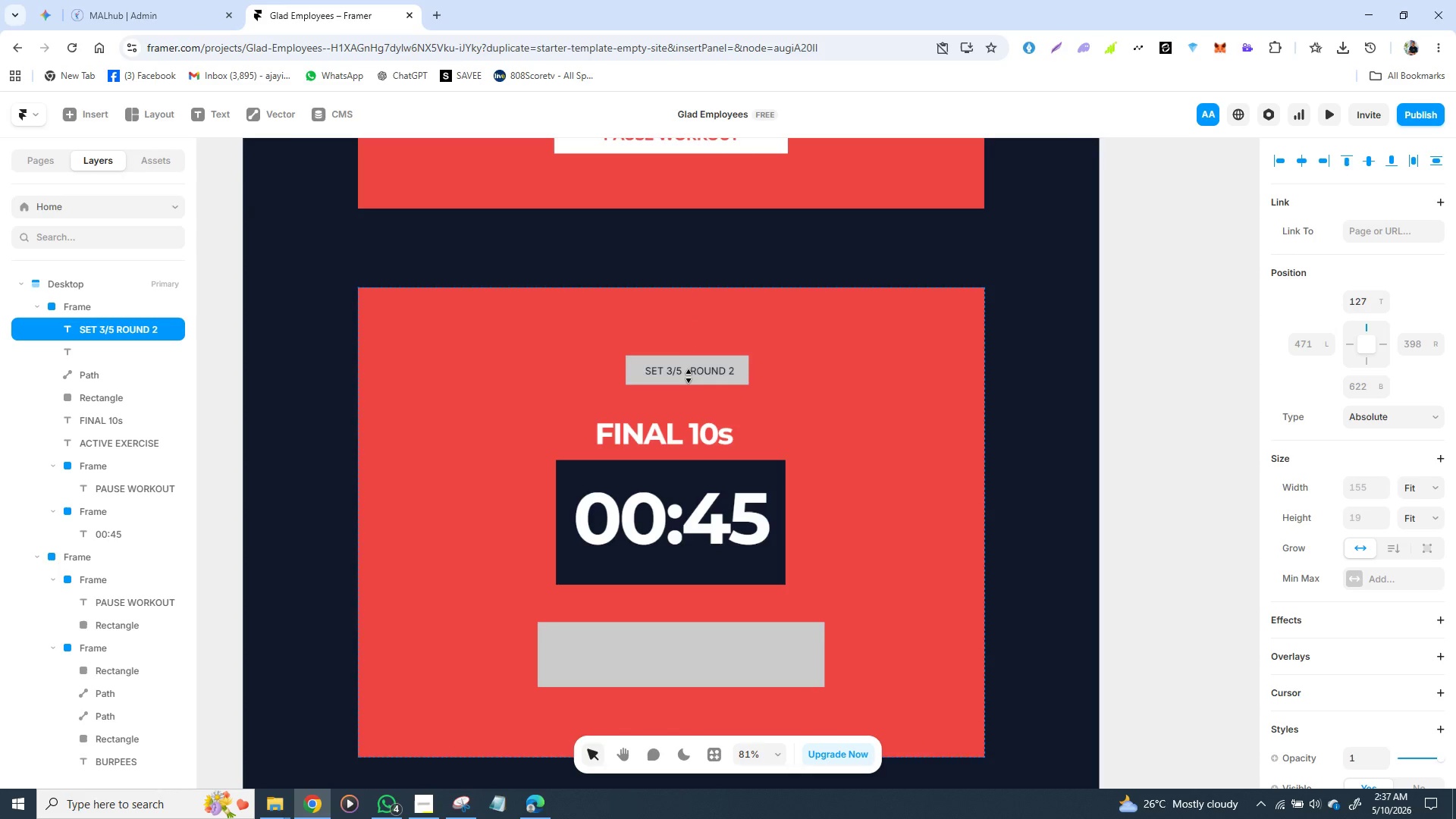 
key(ArrowLeft)
 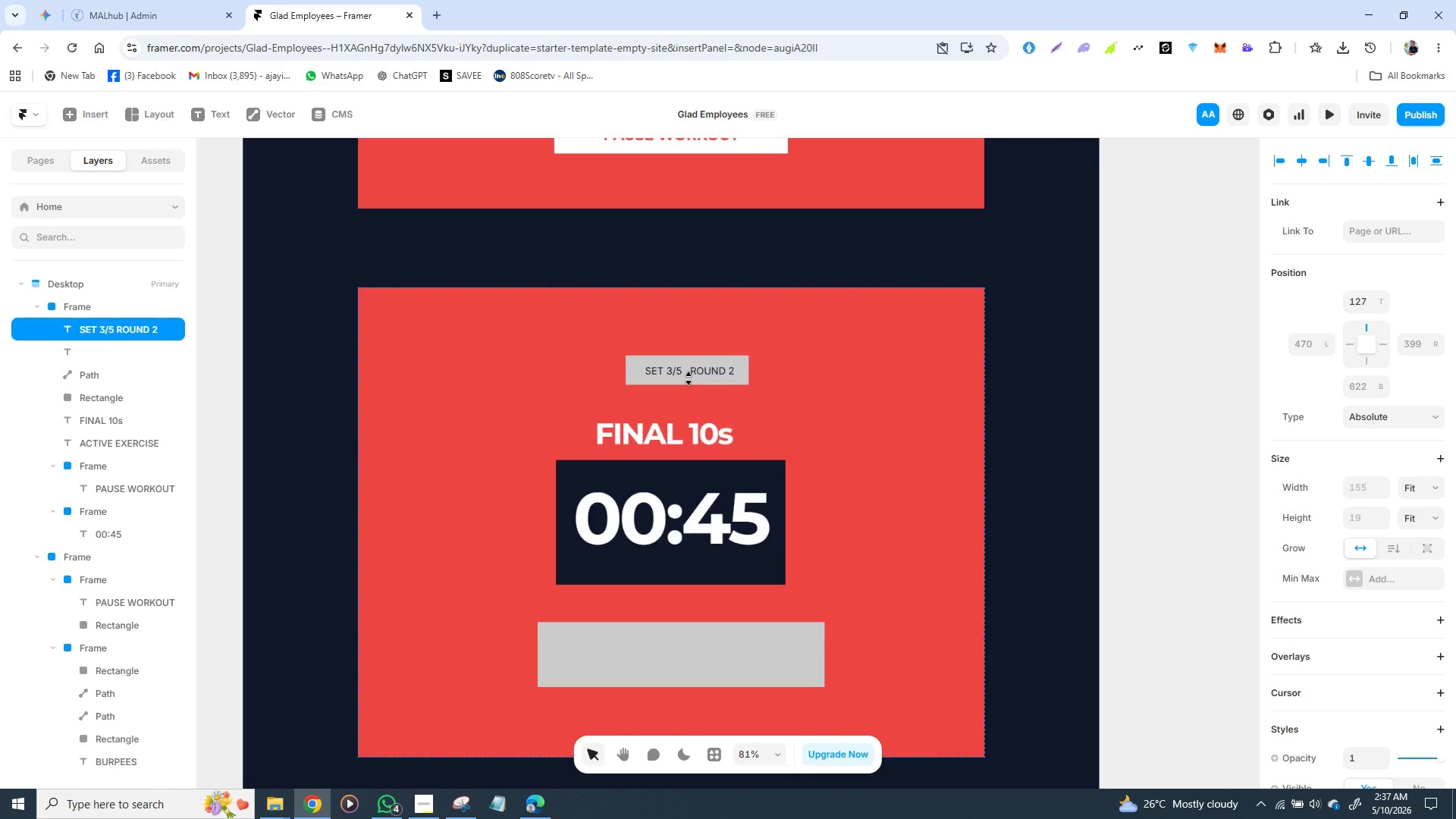 
key(ArrowLeft)
 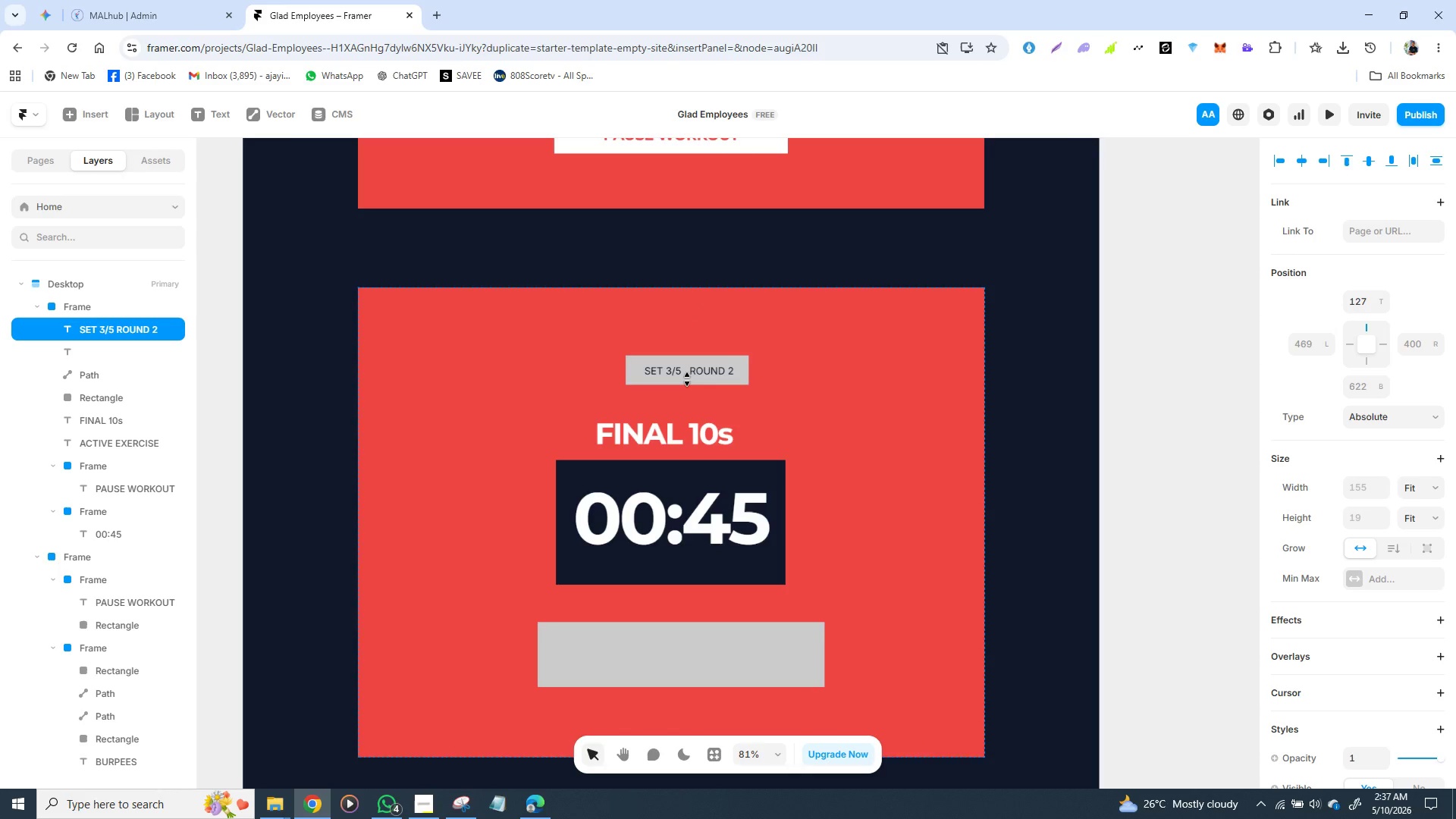 
key(ArrowLeft)
 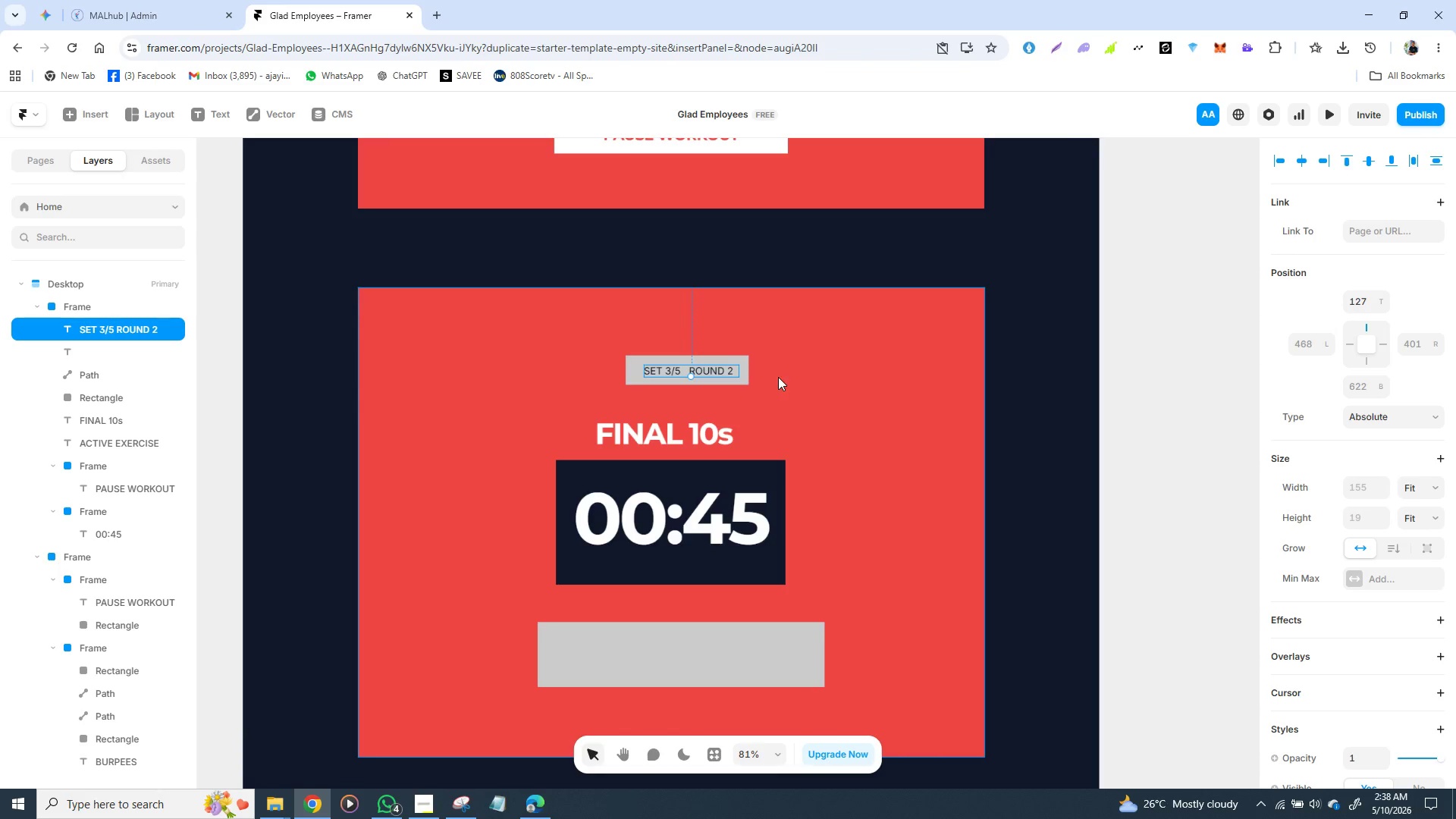 
key(ArrowRight)
 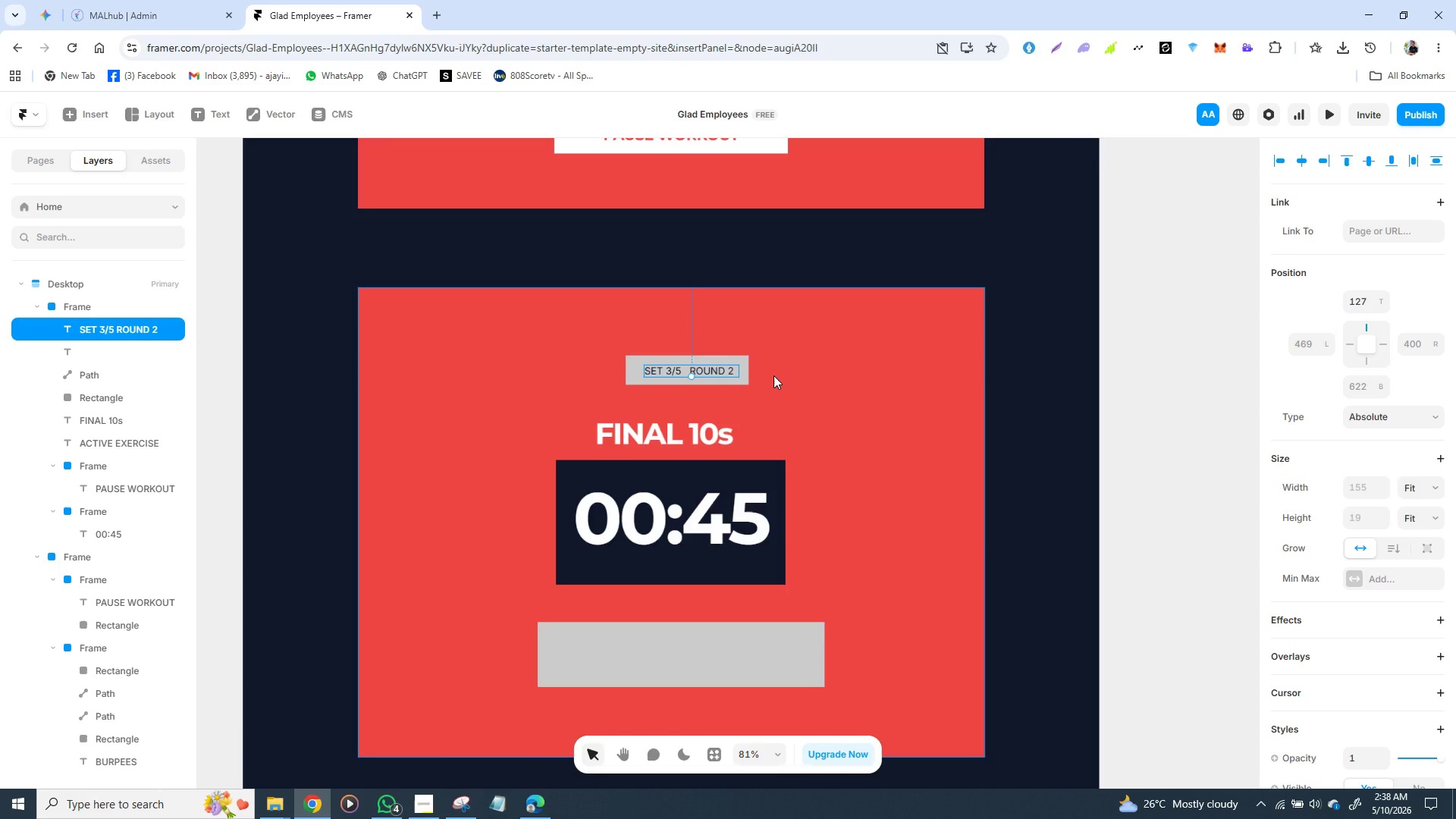 
key(ArrowUp)
 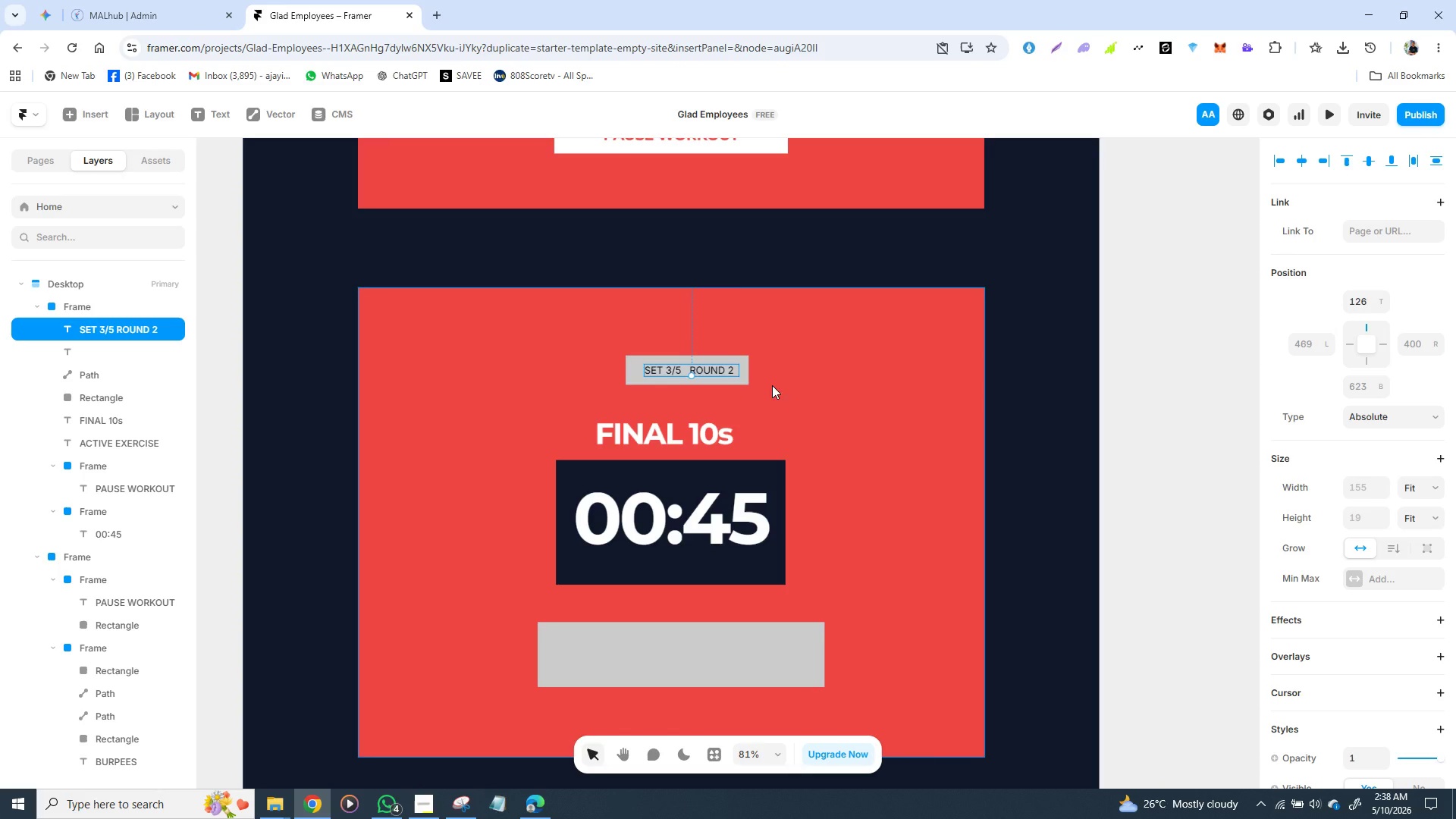 
left_click([780, 388])
 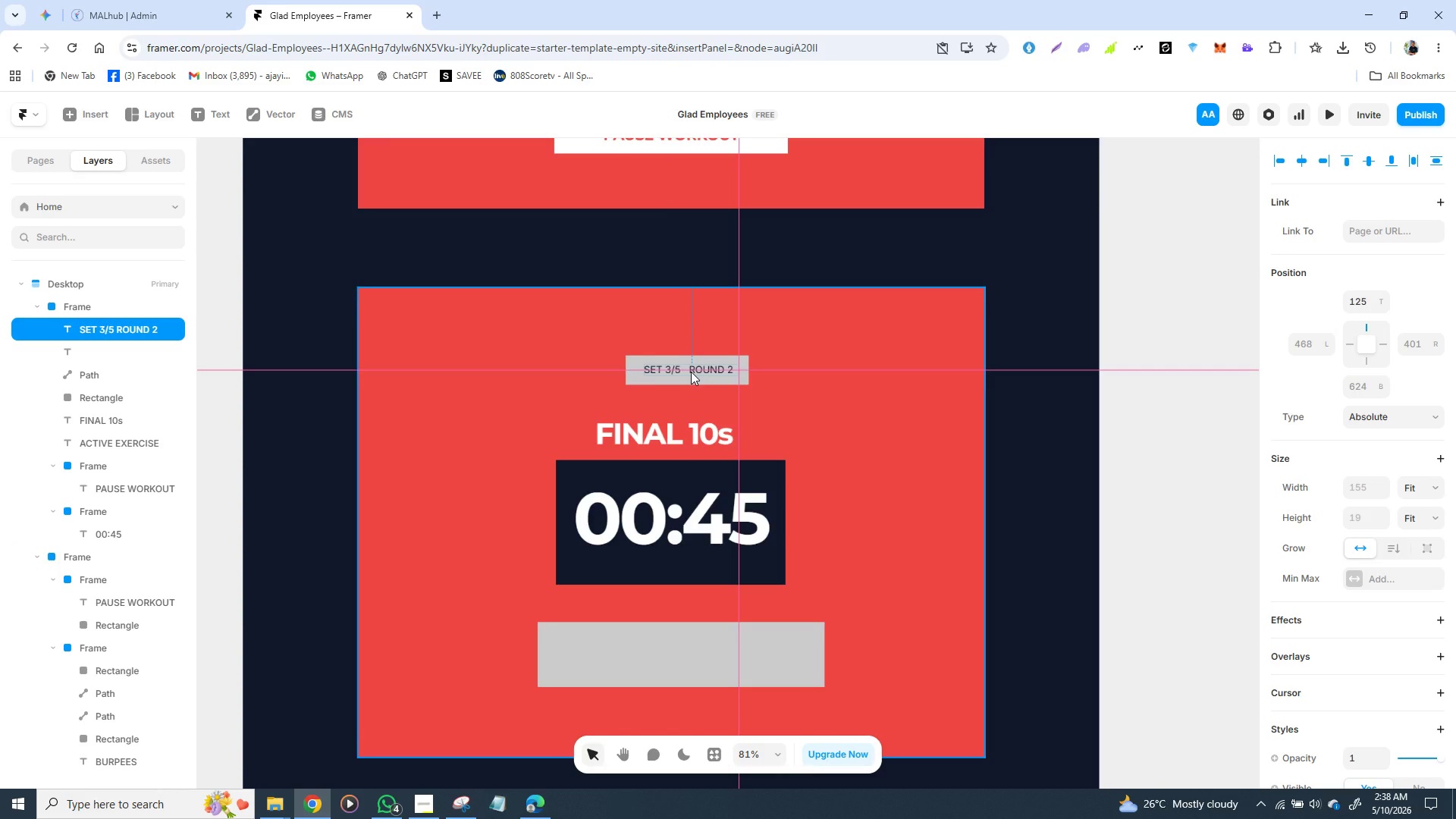 
wait(11.3)
 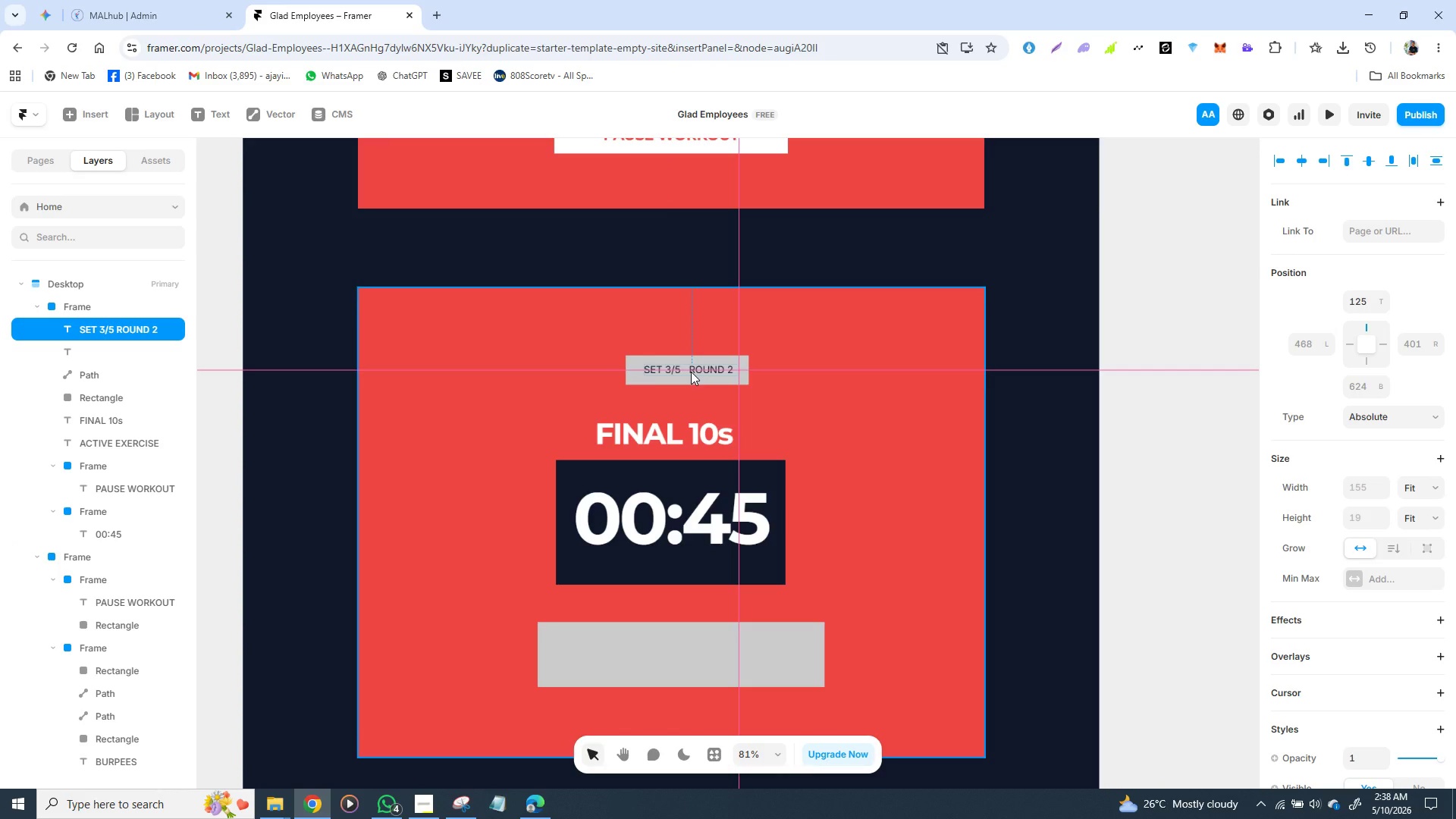 
left_click([692, 363])
 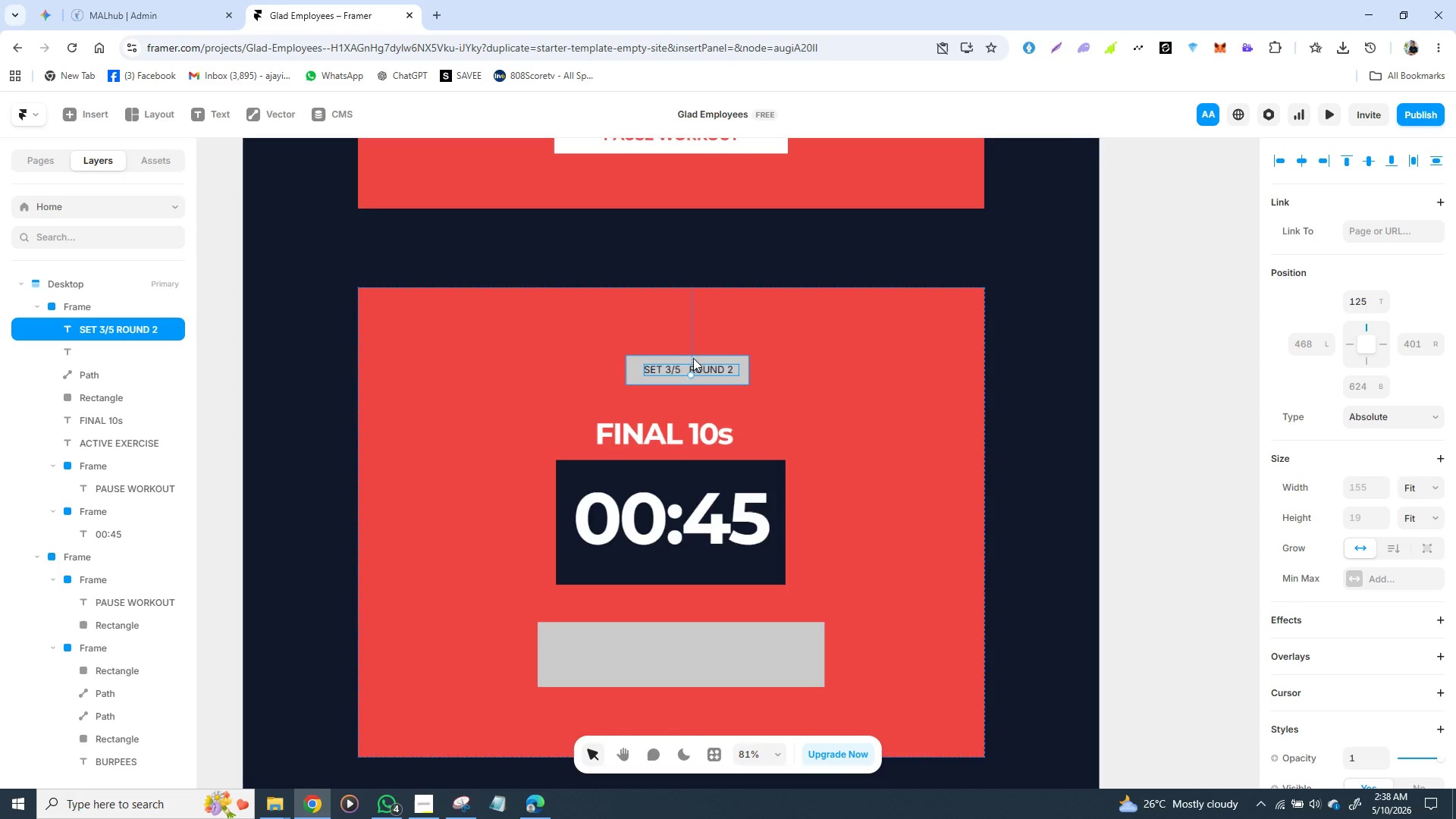 
key(ArrowDown)
 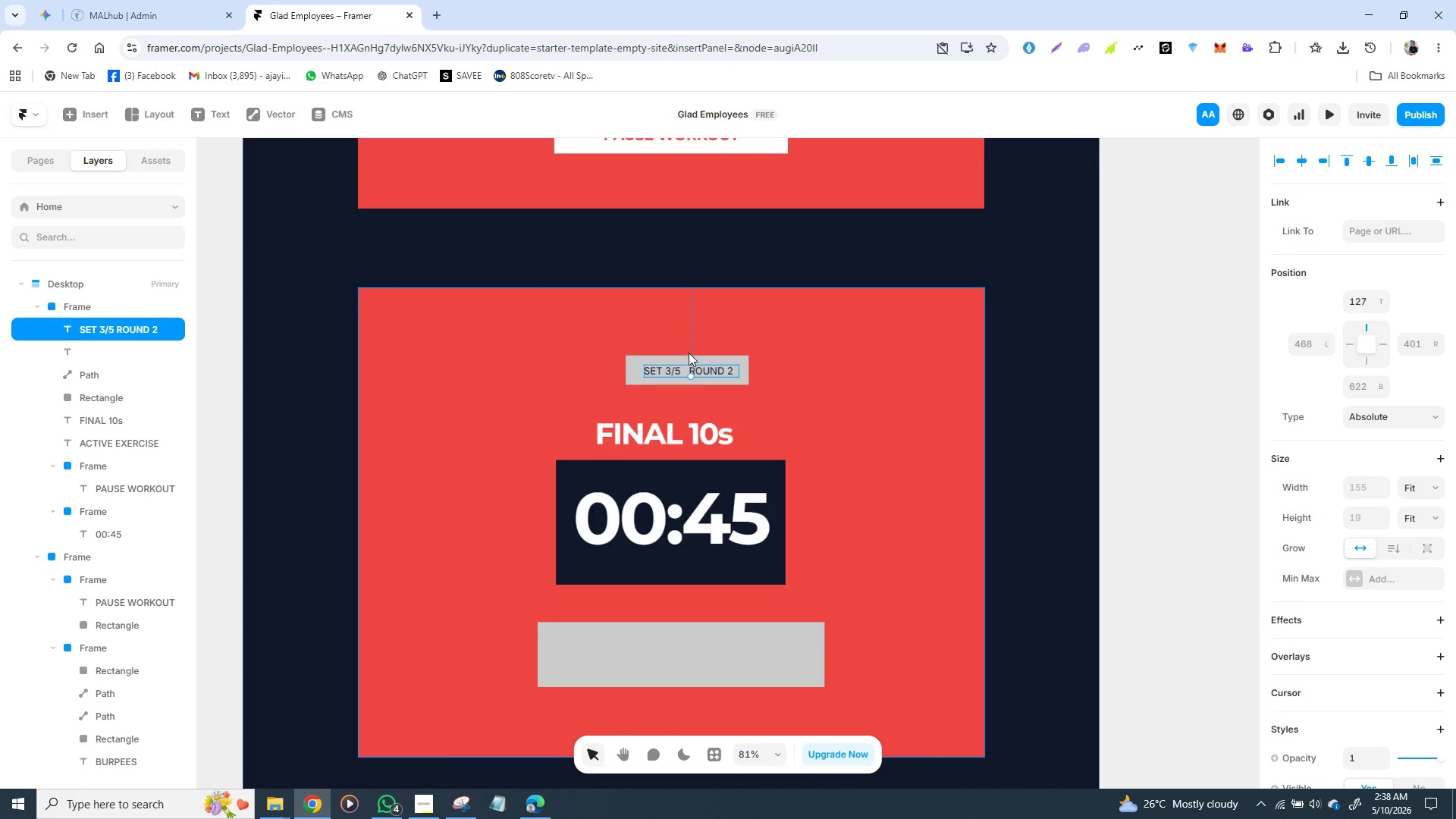 
key(ArrowDown)
 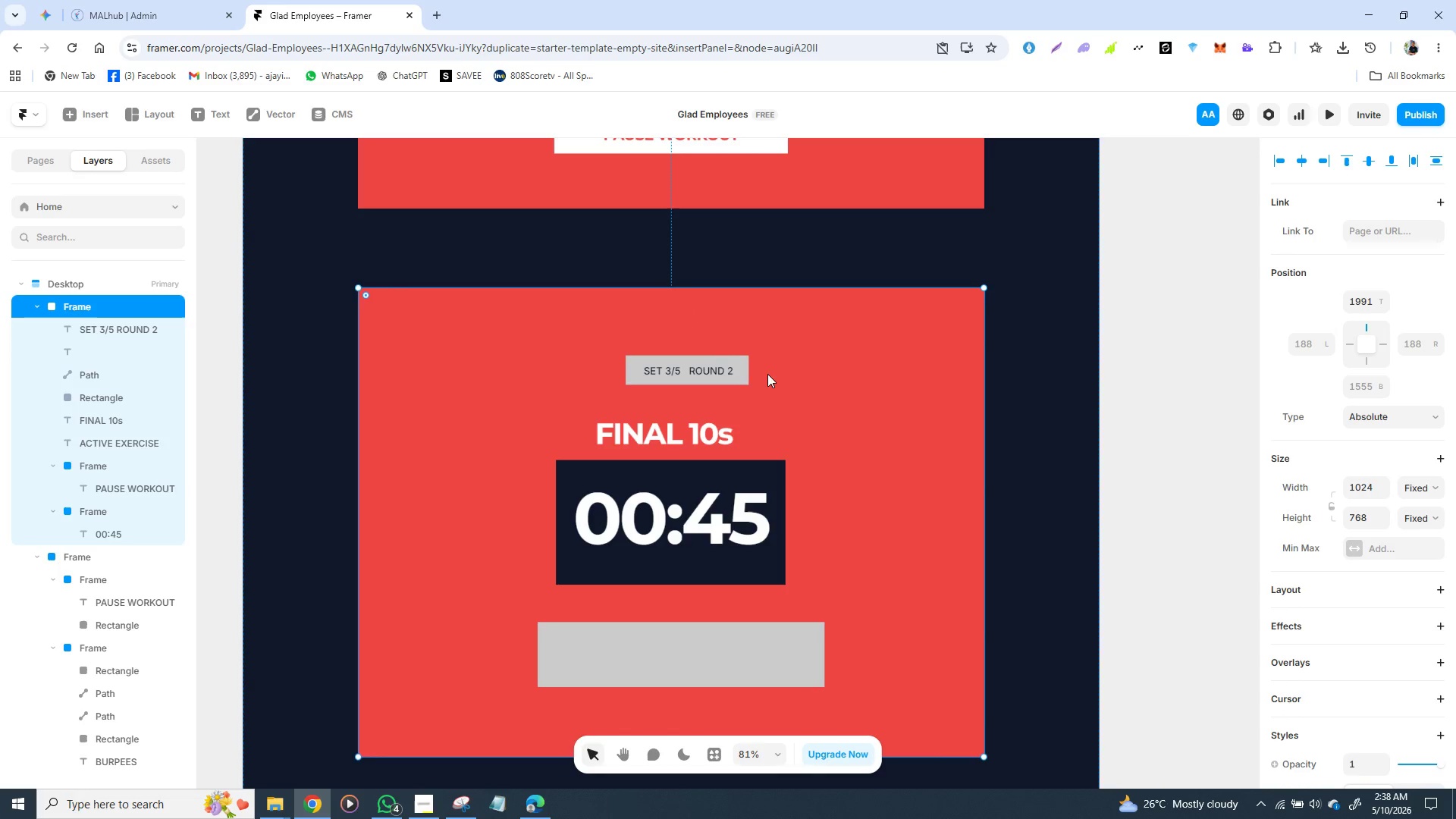 
left_click([753, 367])
 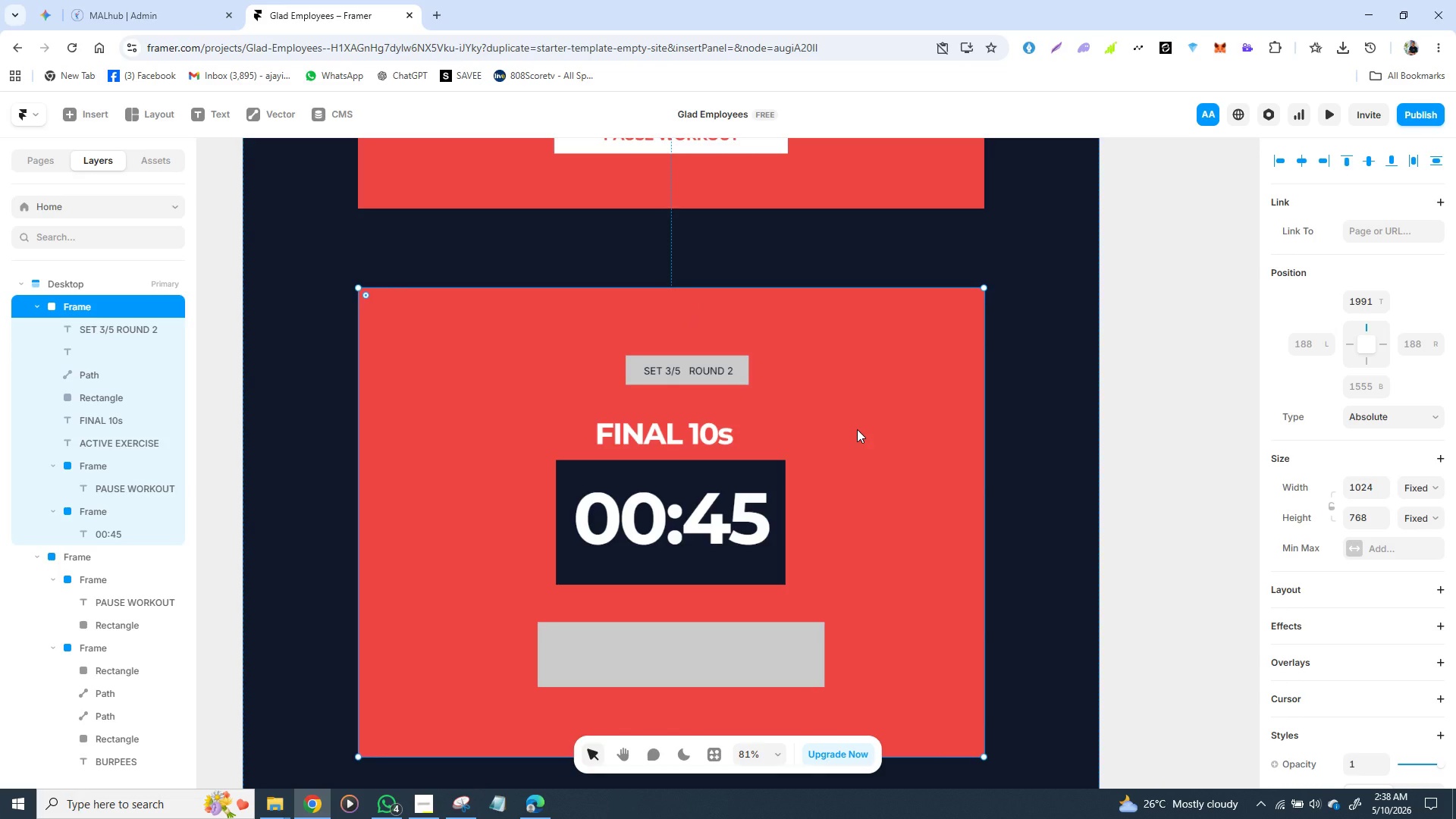 
wait(7.2)
 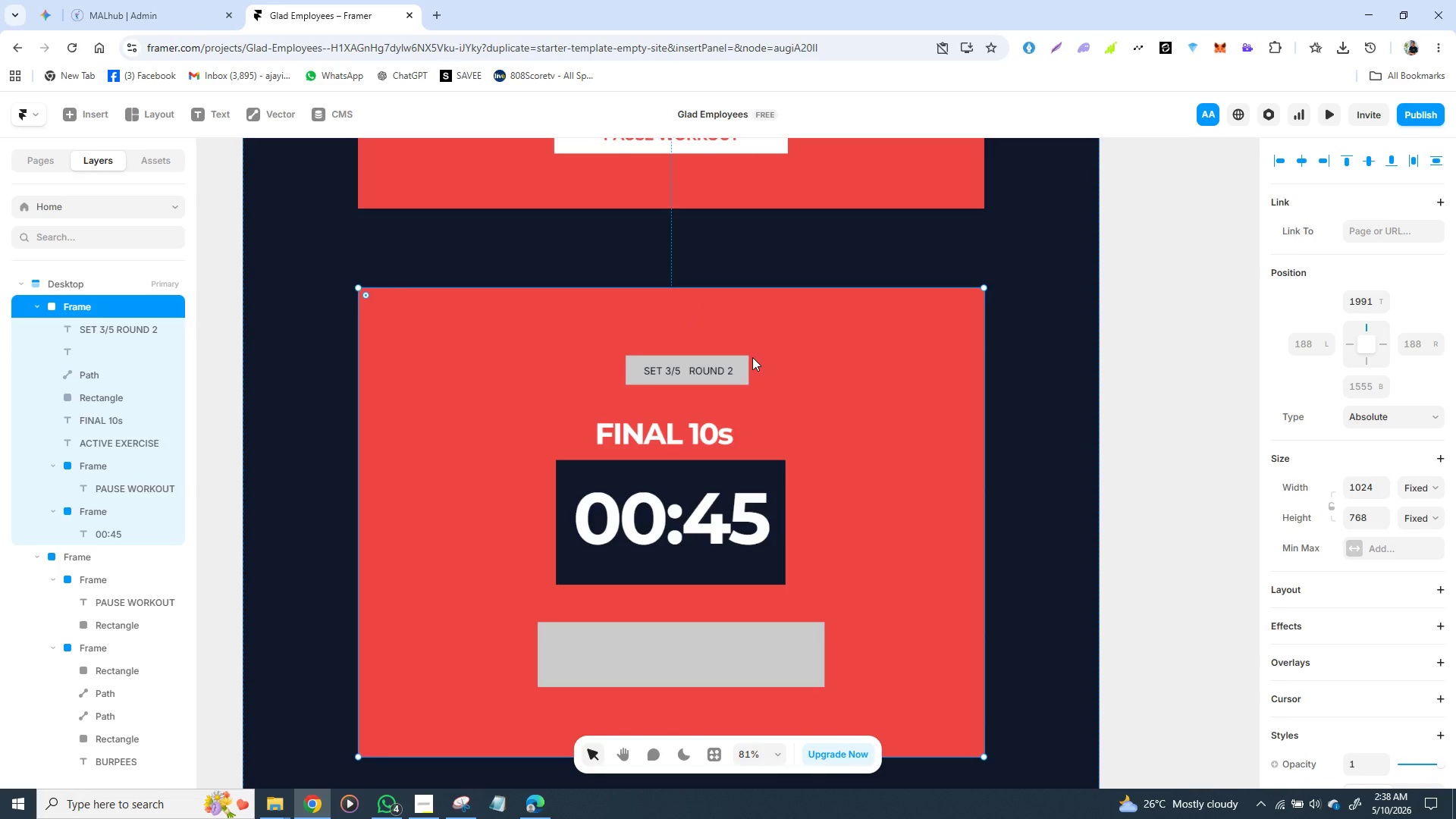 
scroll: coordinate [1364, 535], scroll_direction: down, amount: 2.0
 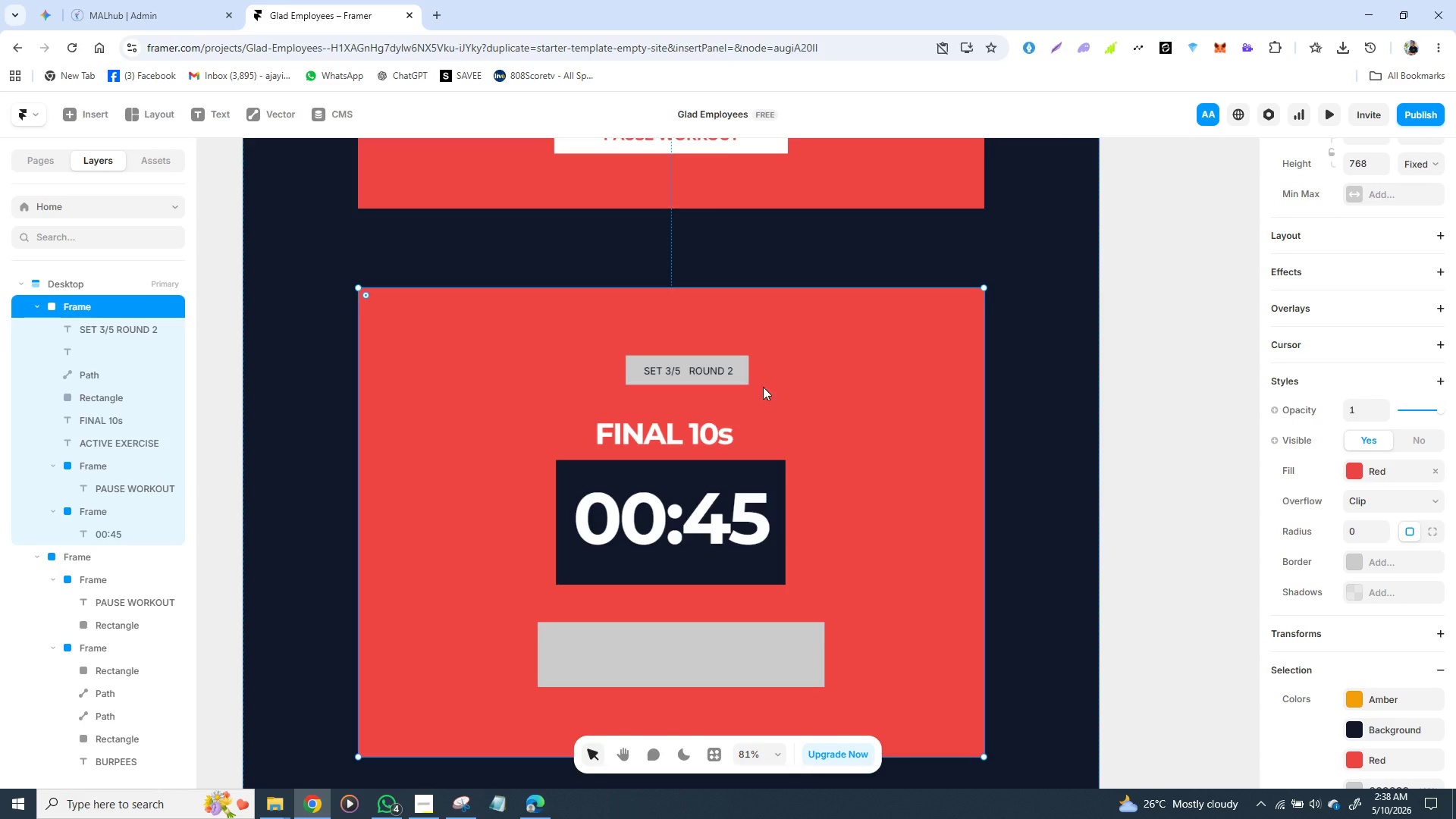 
left_click([742, 379])
 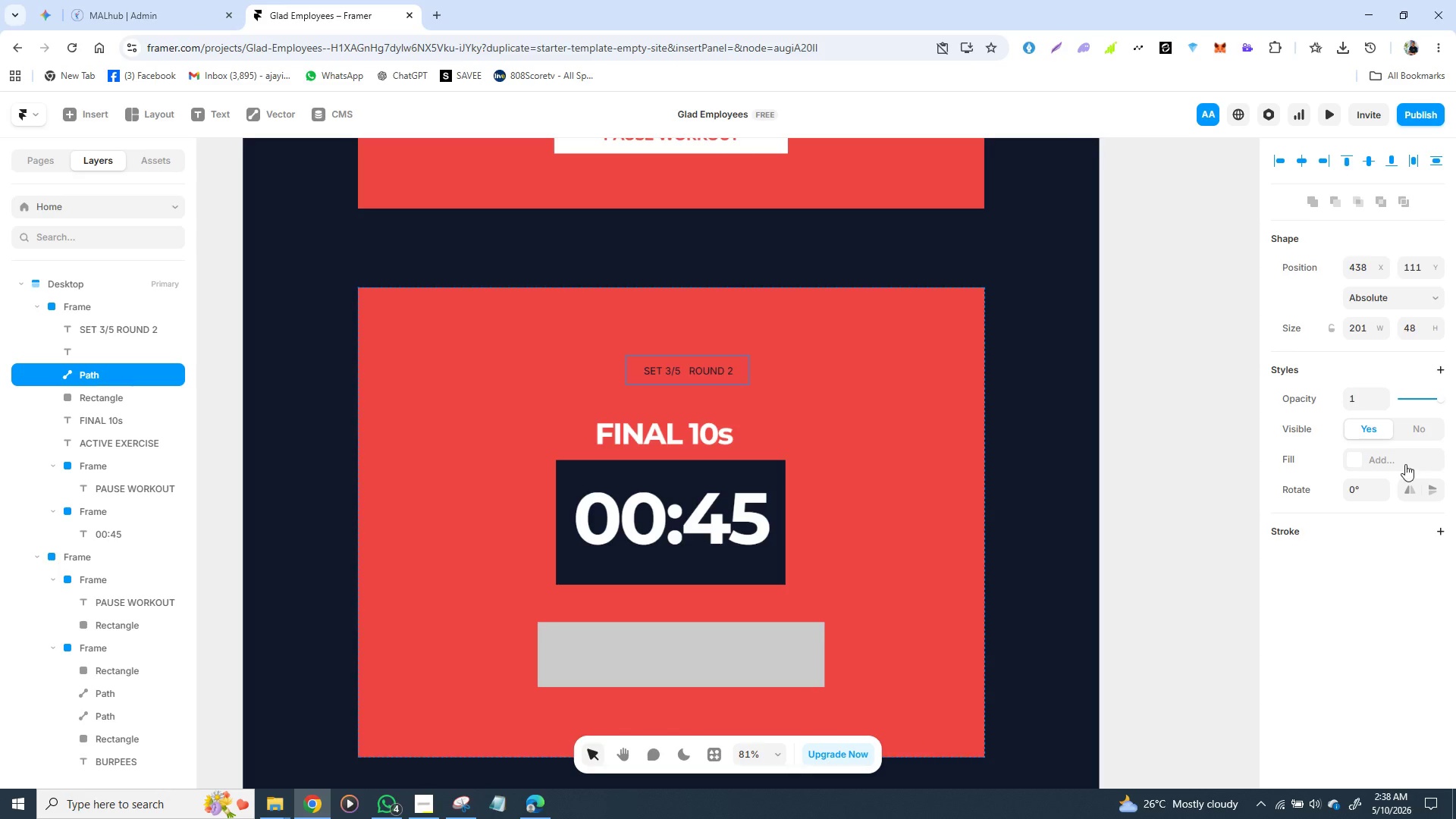 
wait(12.02)
 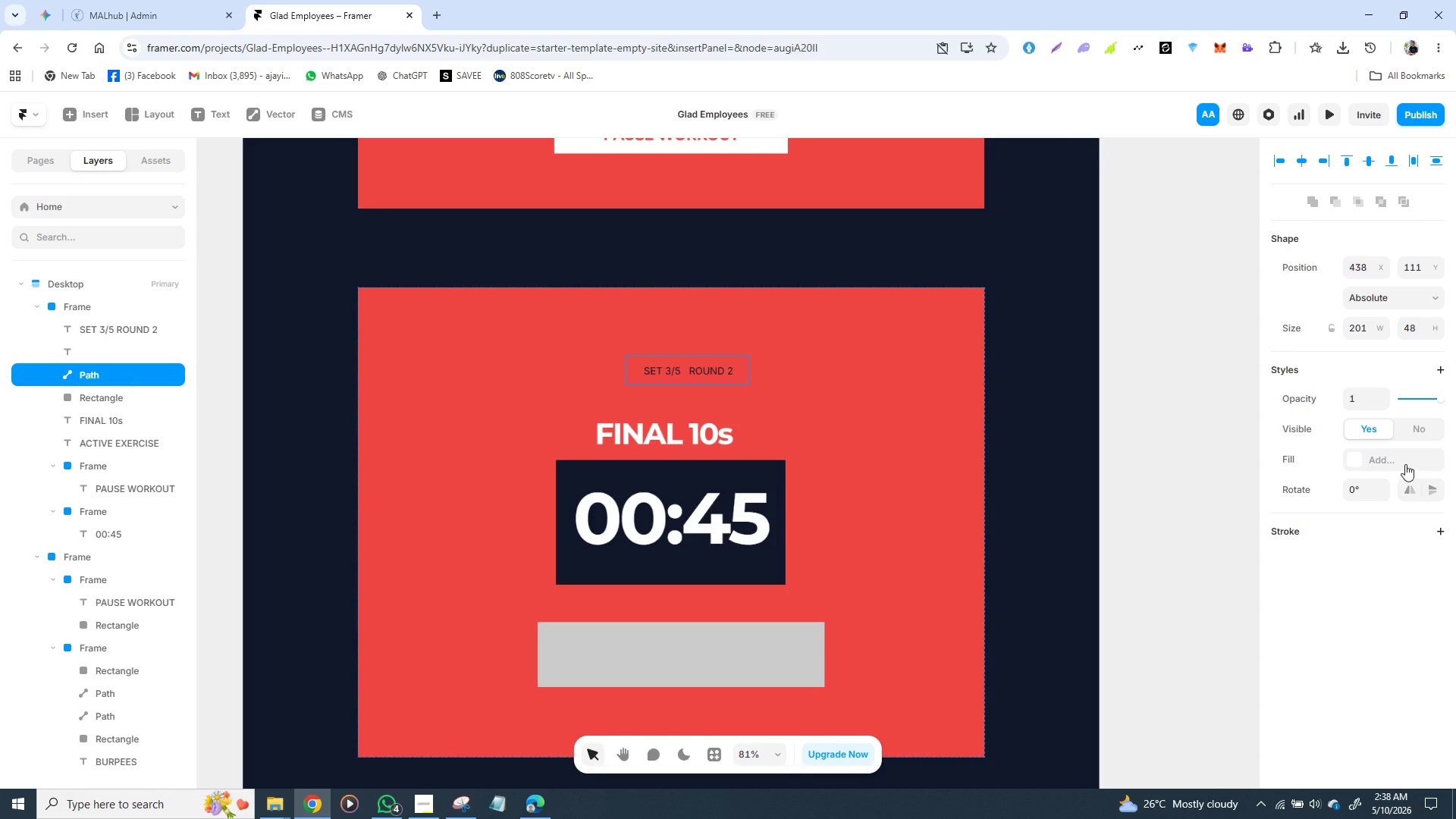 
left_click([1292, 524])
 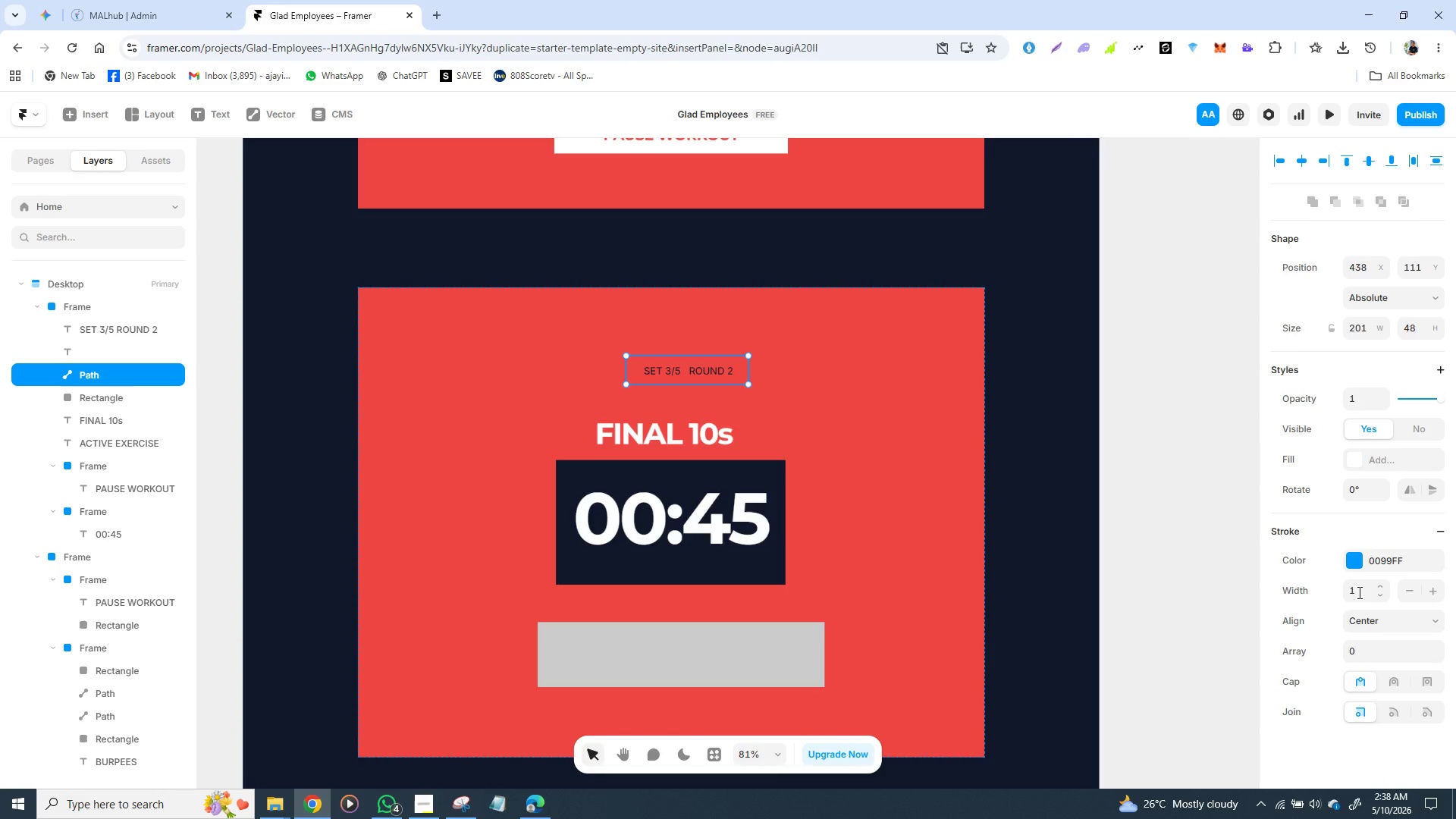 
left_click([1360, 563])
 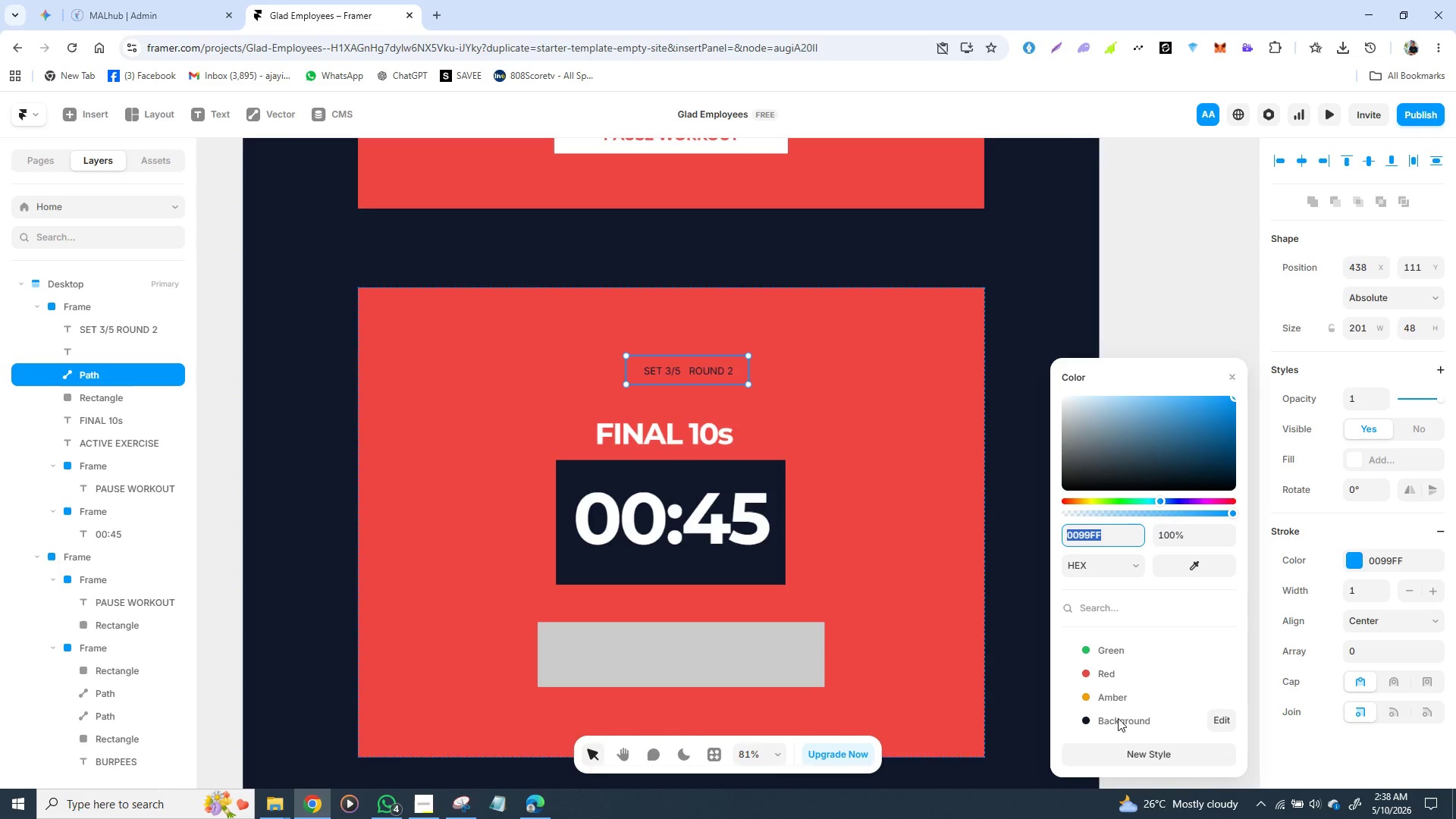 
left_click([1108, 720])
 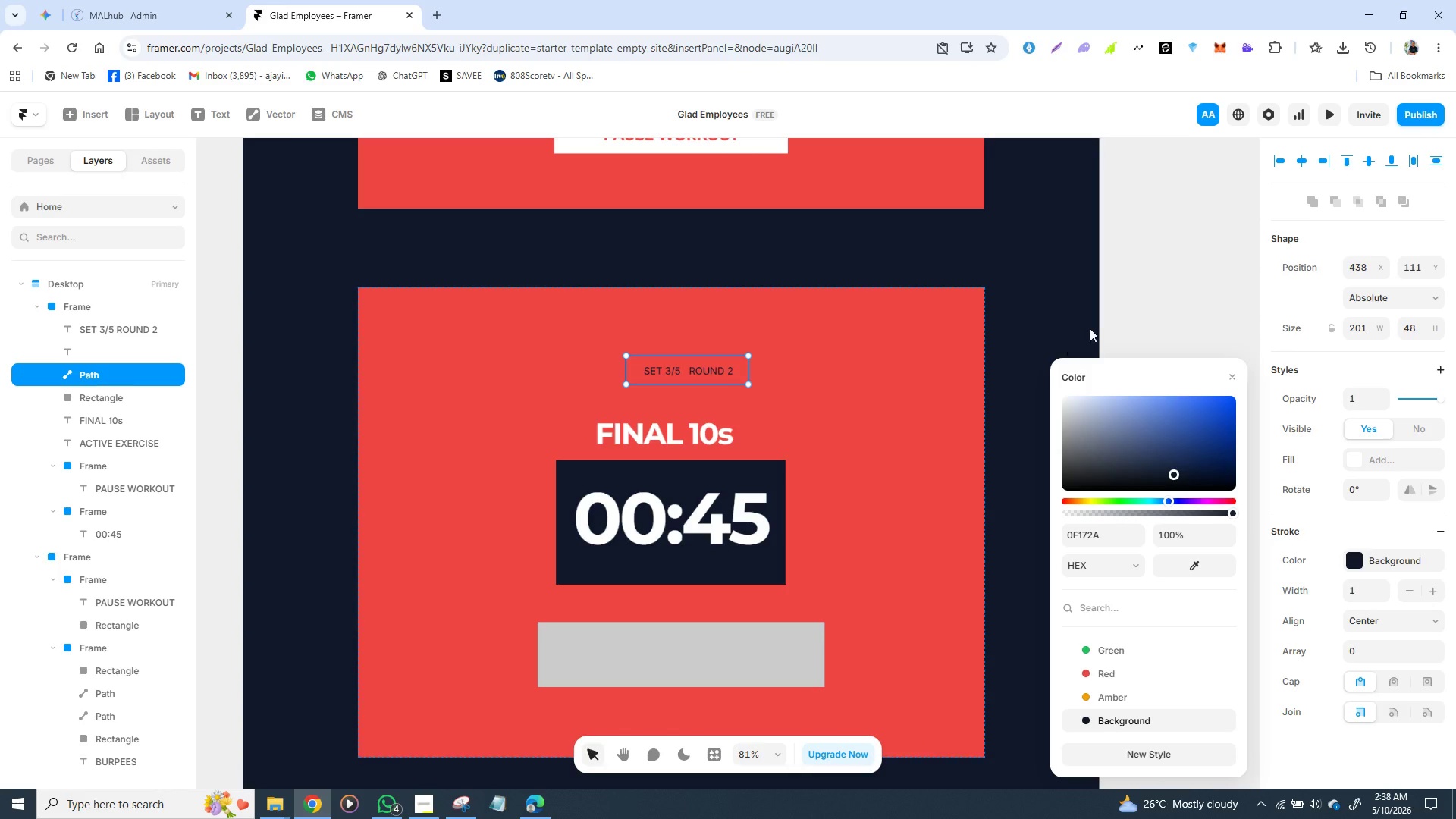 
left_click([1132, 308])
 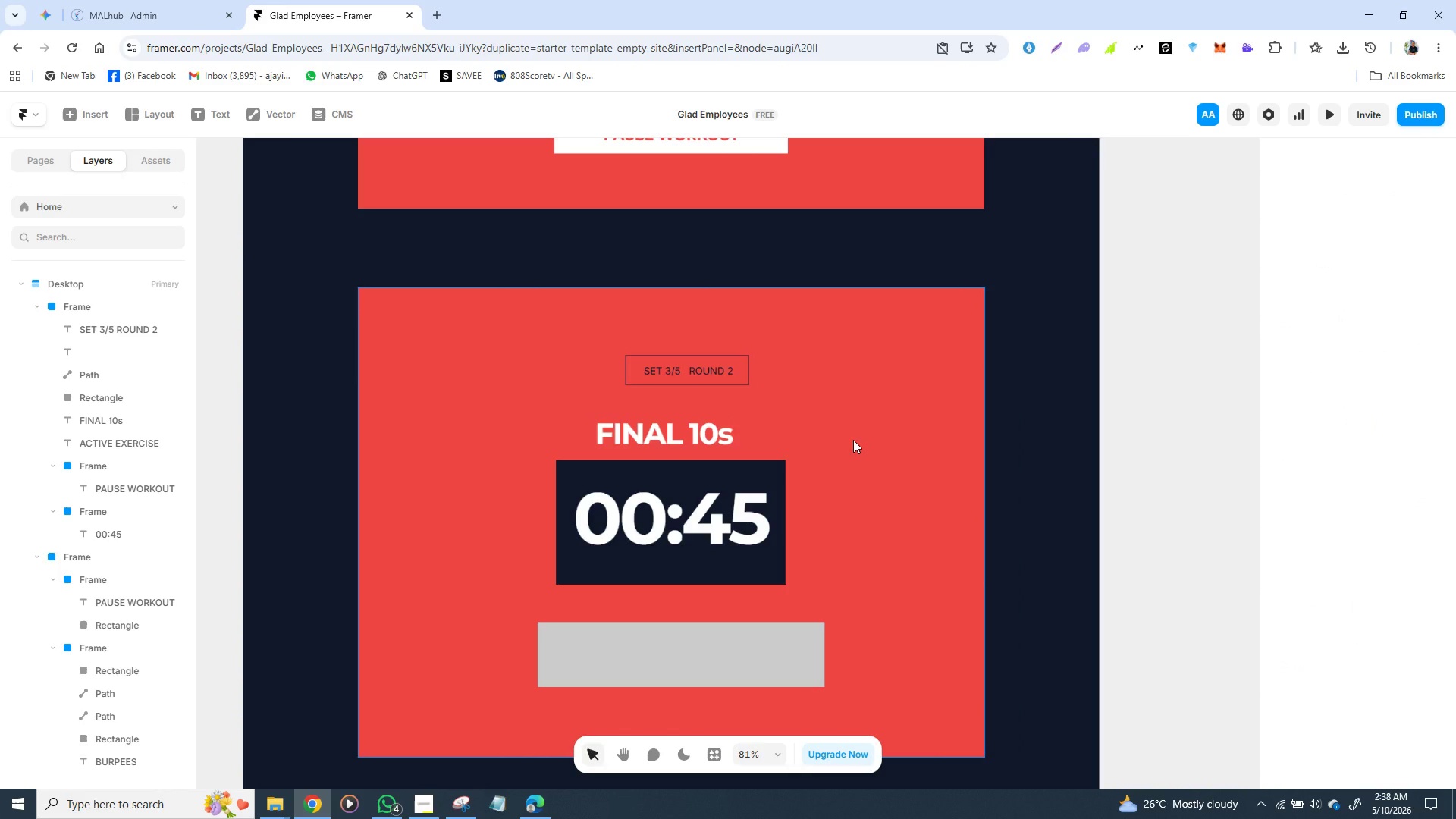 
wait(7.88)
 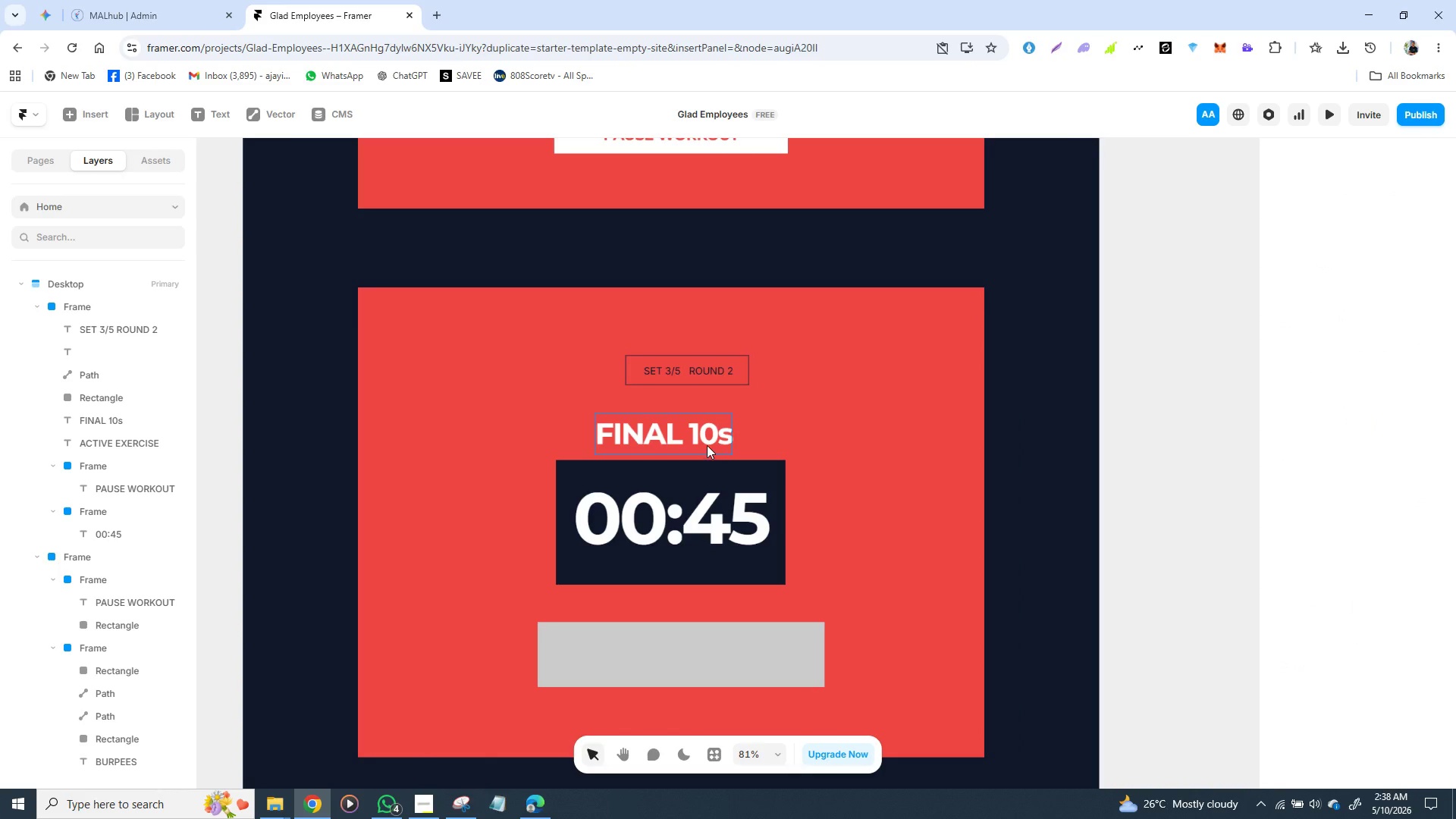 
left_click_drag(start_coordinate=[682, 441], to_coordinate=[704, 428])
 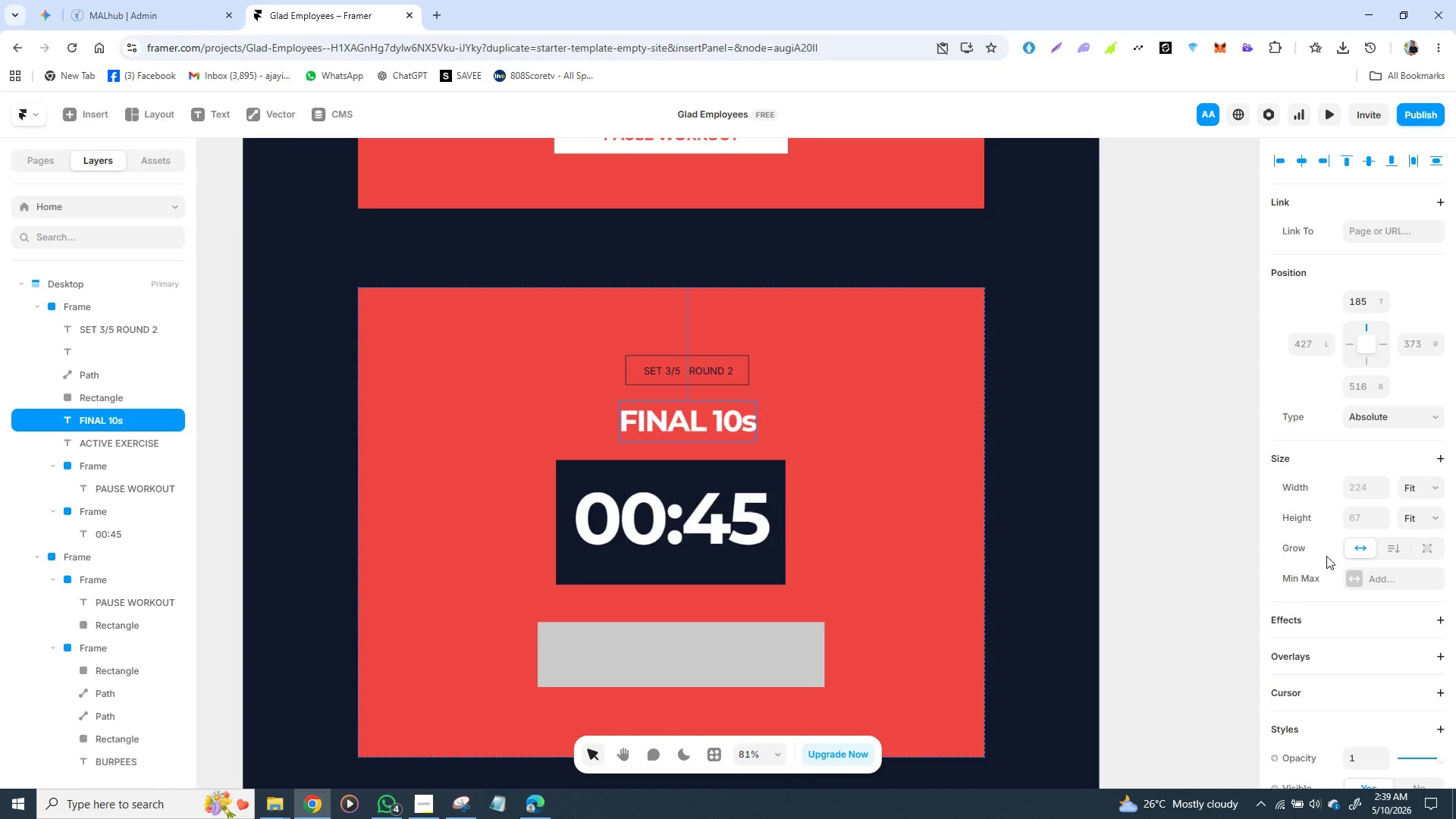 
wait(25.08)
 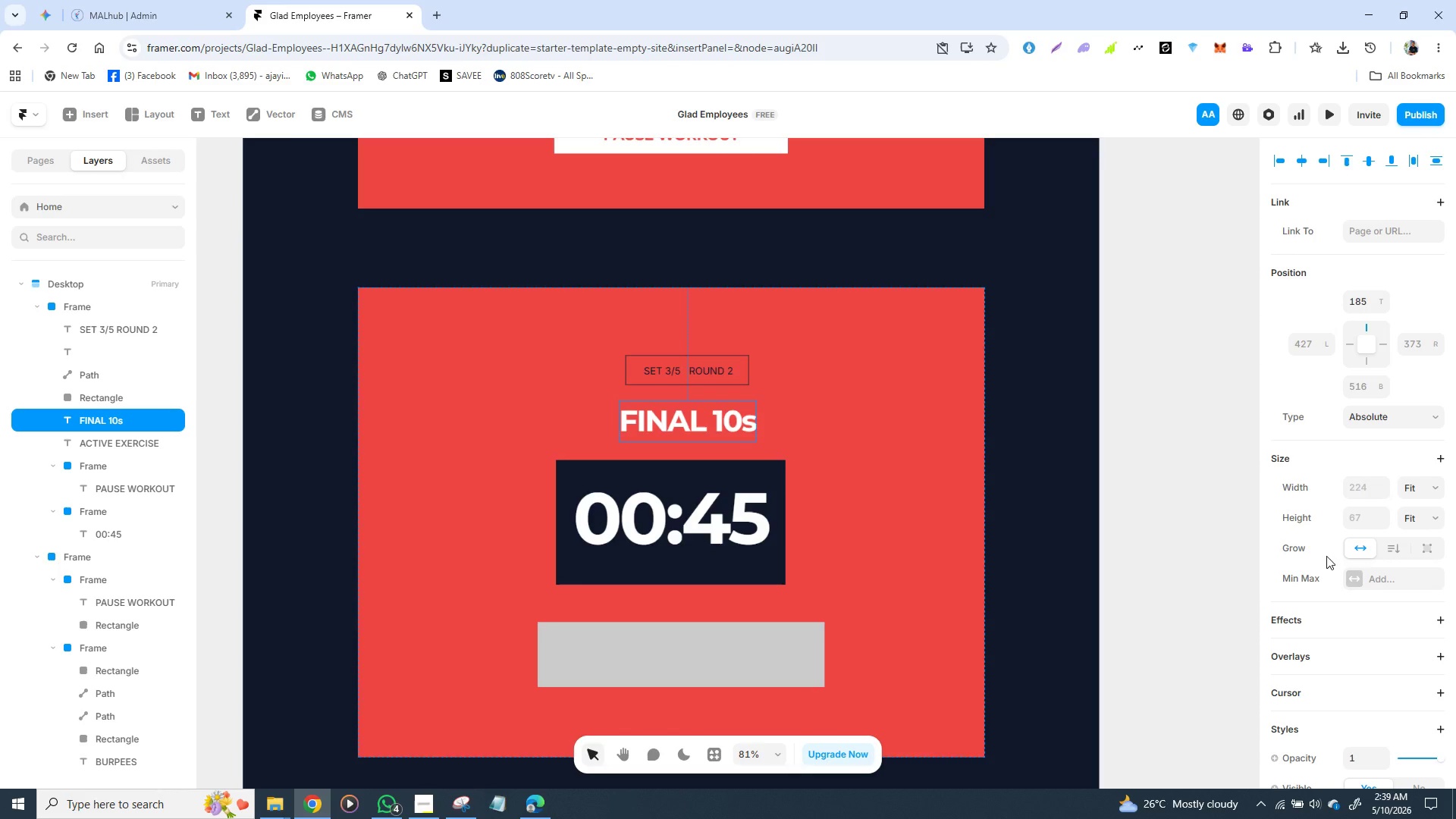 
left_click([717, 514])
 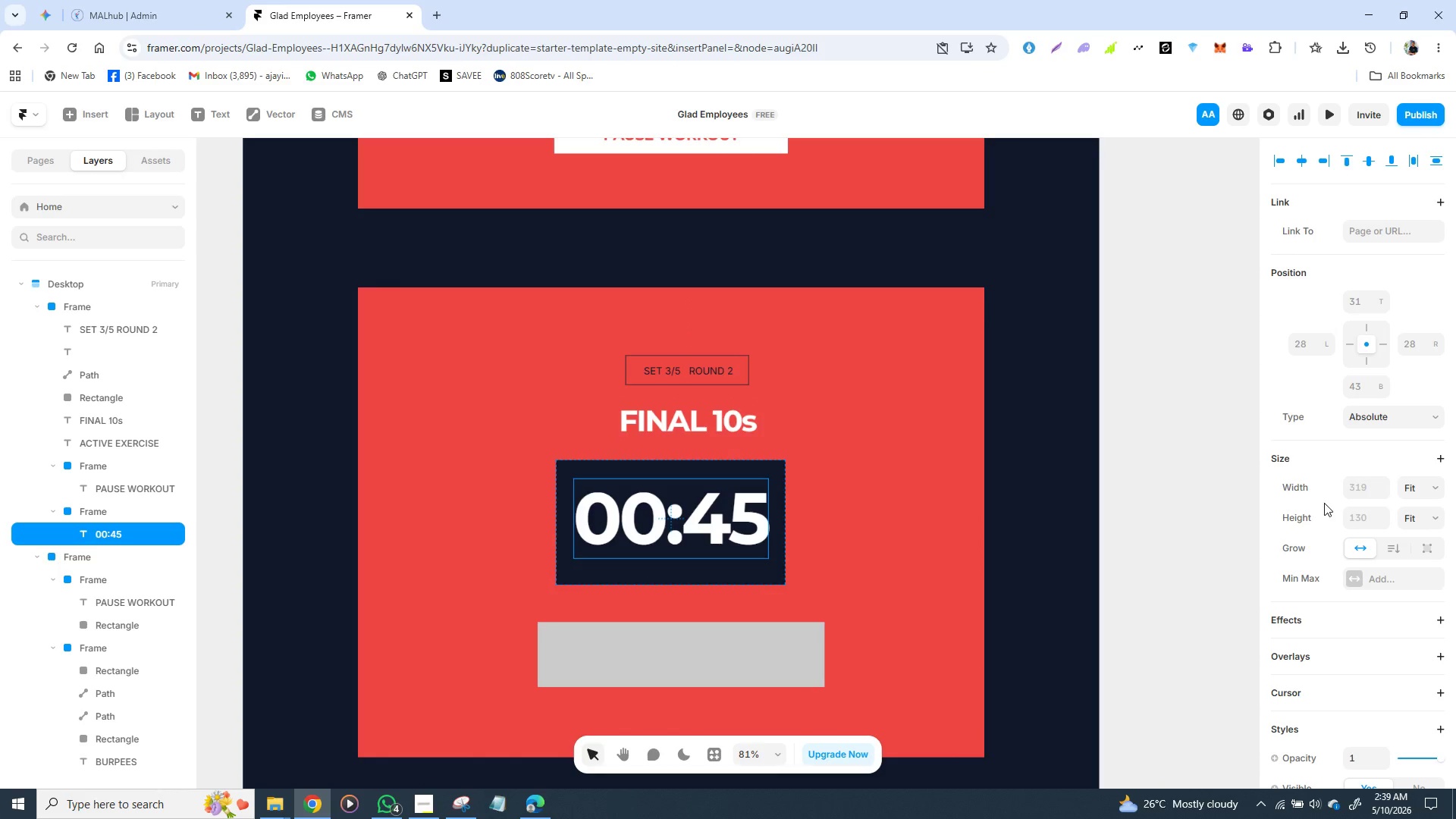 
scroll: coordinate [1332, 510], scroll_direction: down, amount: 4.0
 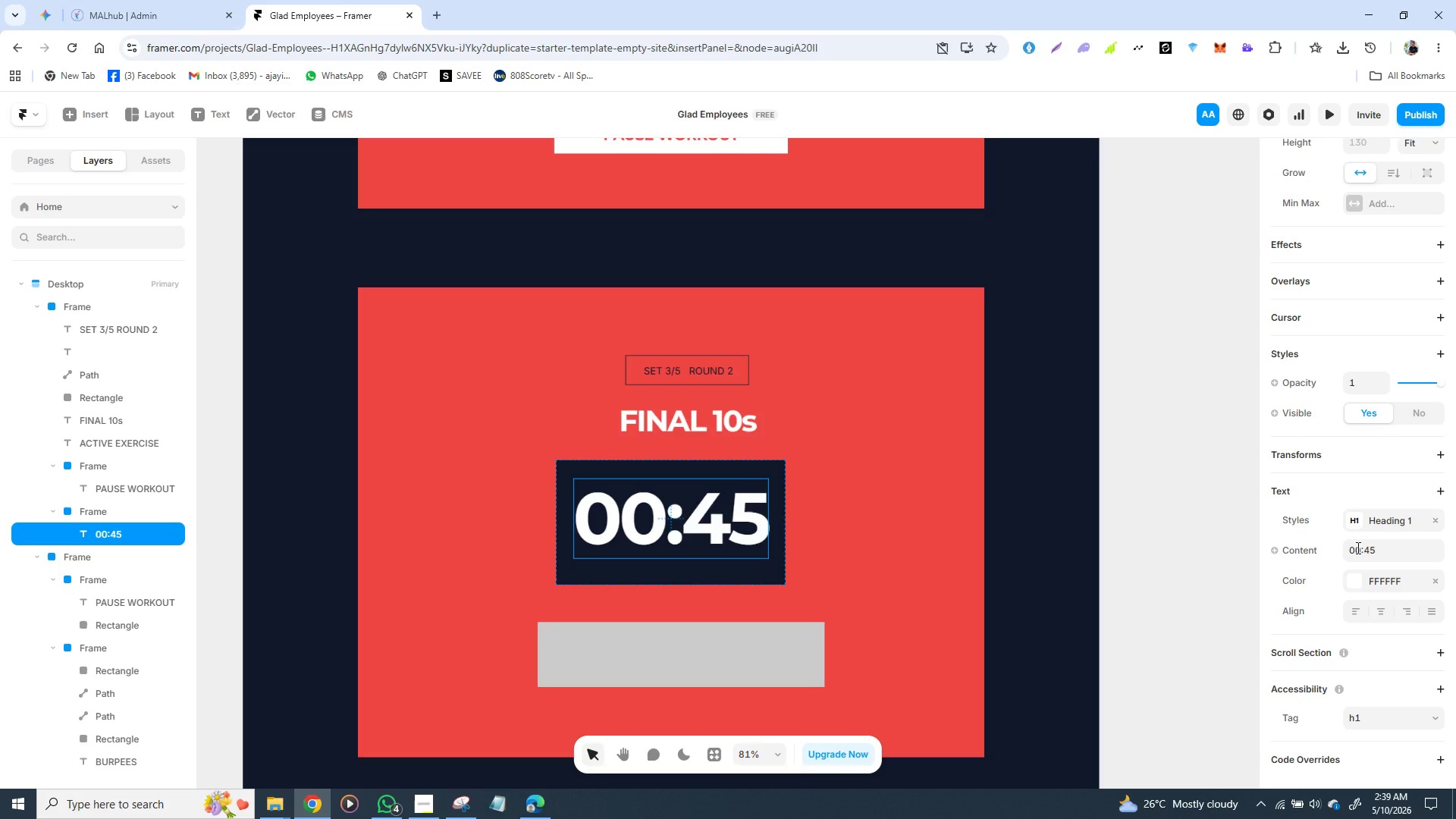 
wait(6.68)
 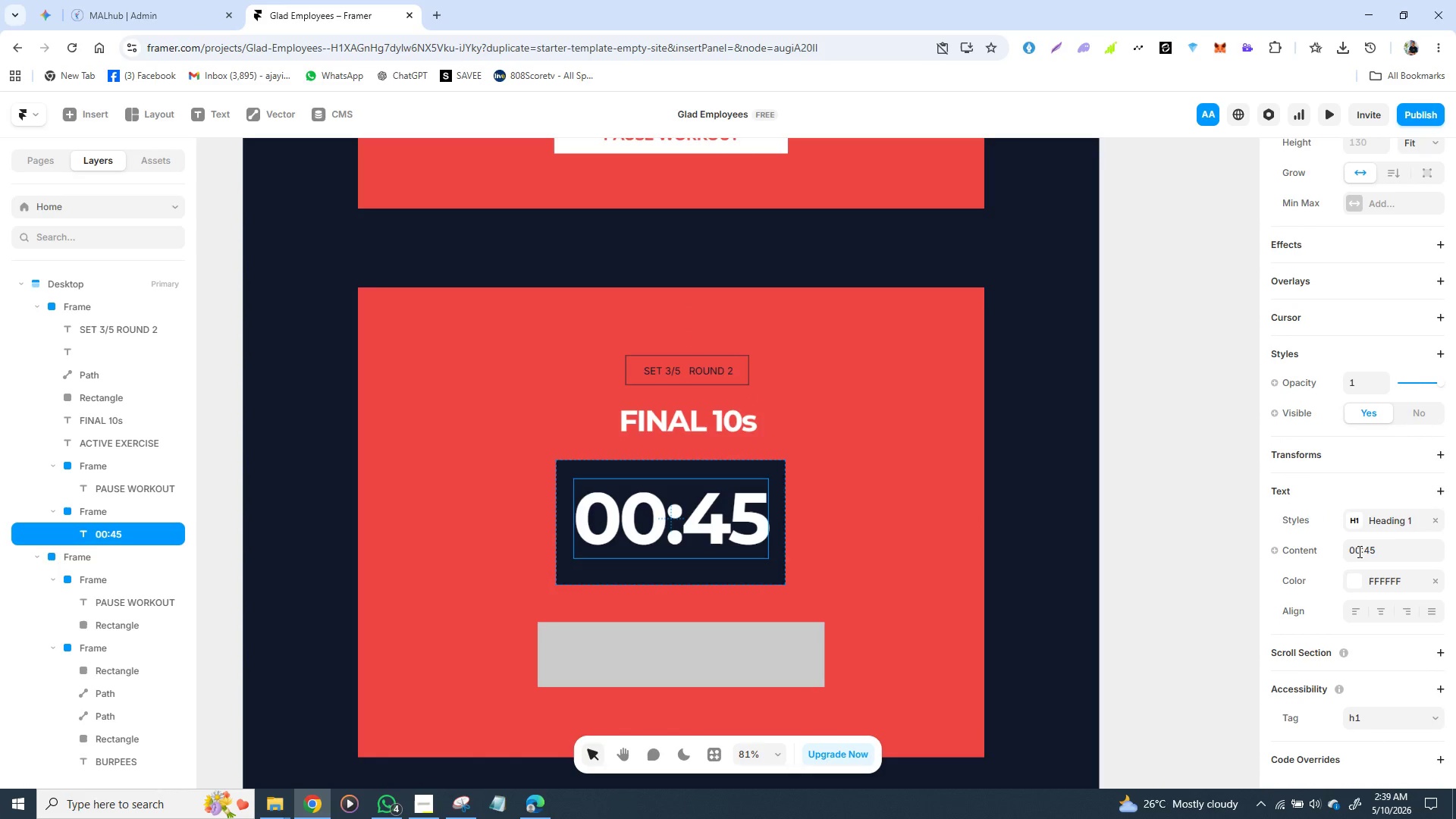 
left_click([1370, 551])
 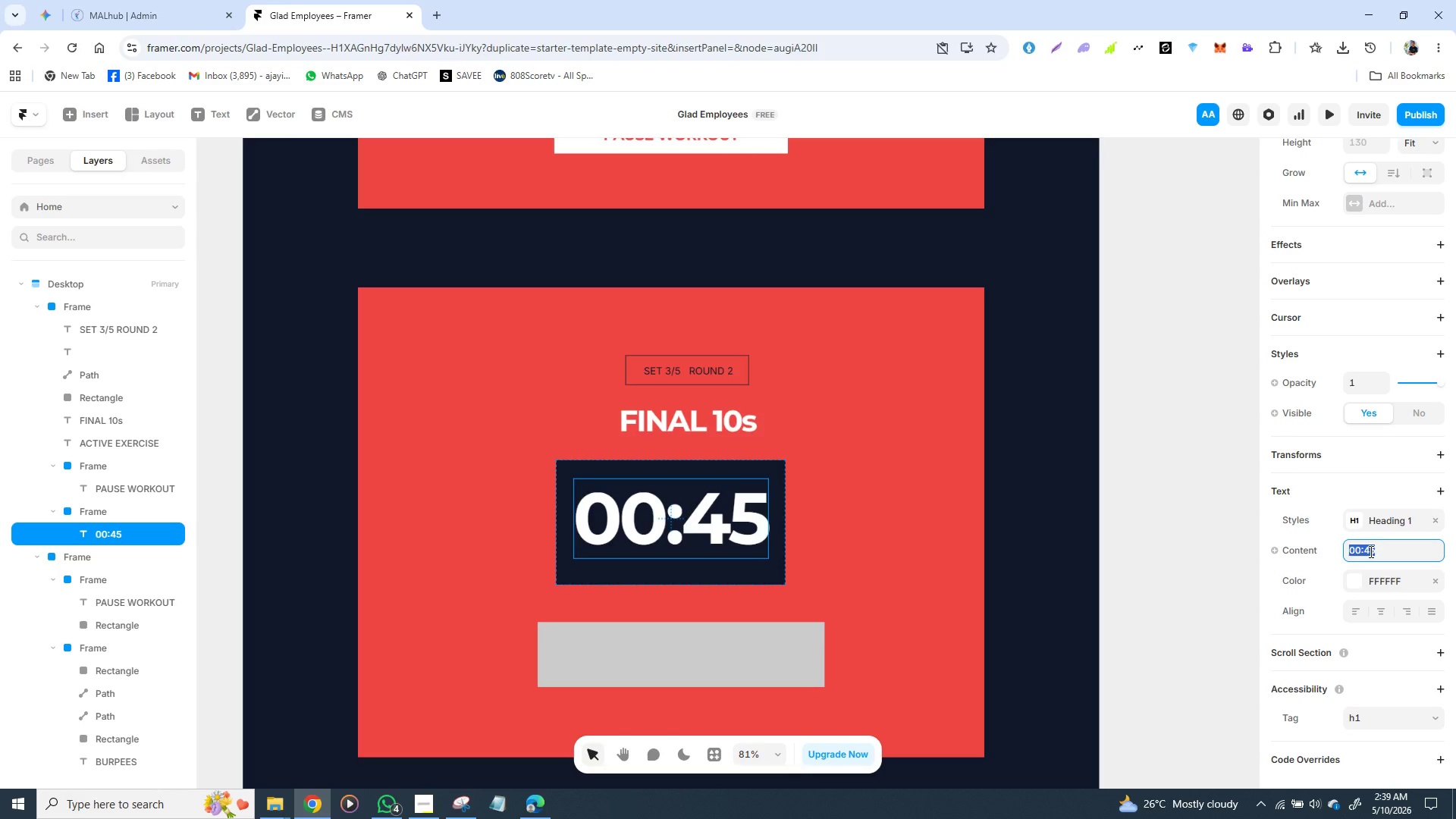 
double_click([1370, 551])
 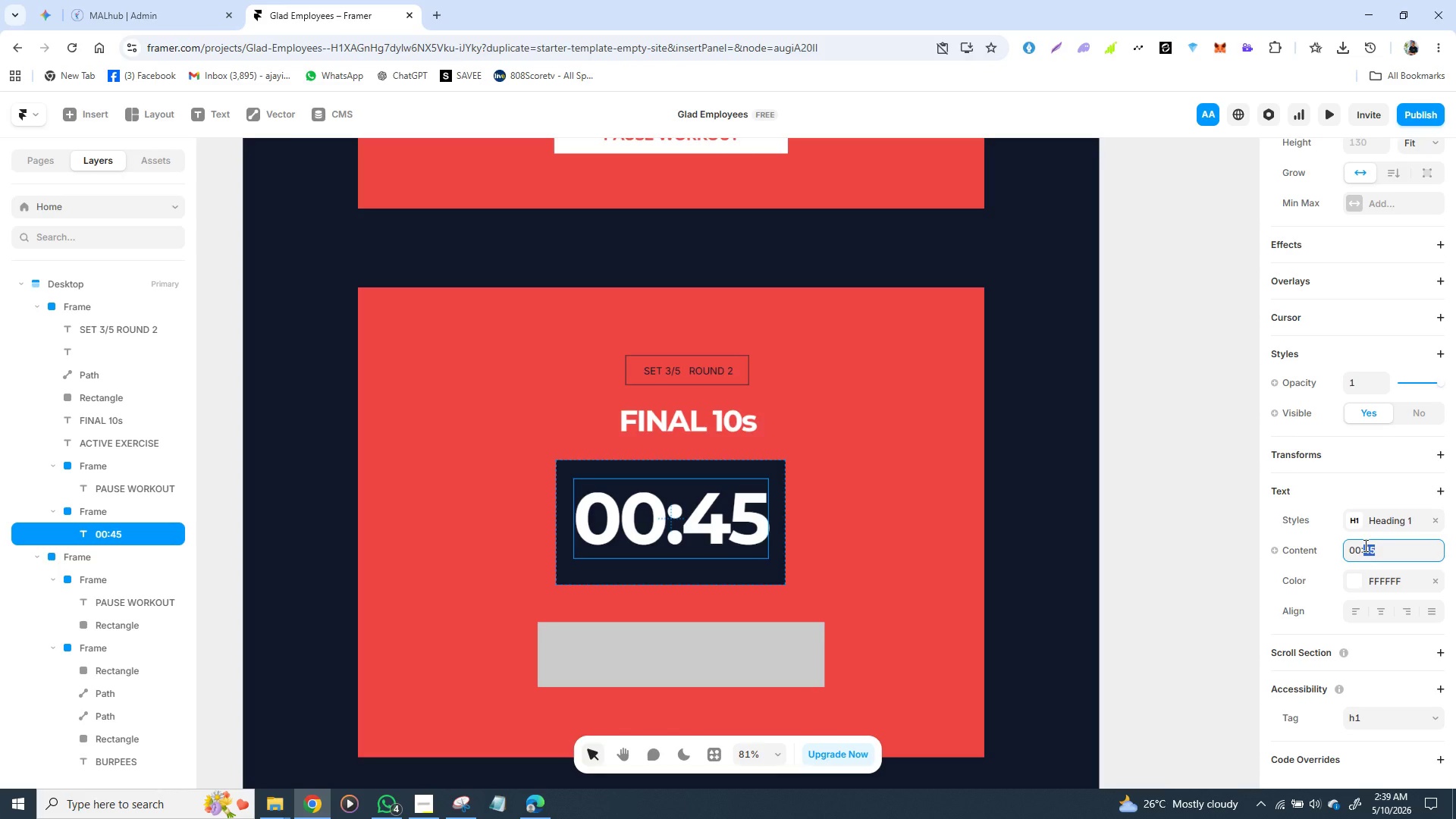 
type(10)
 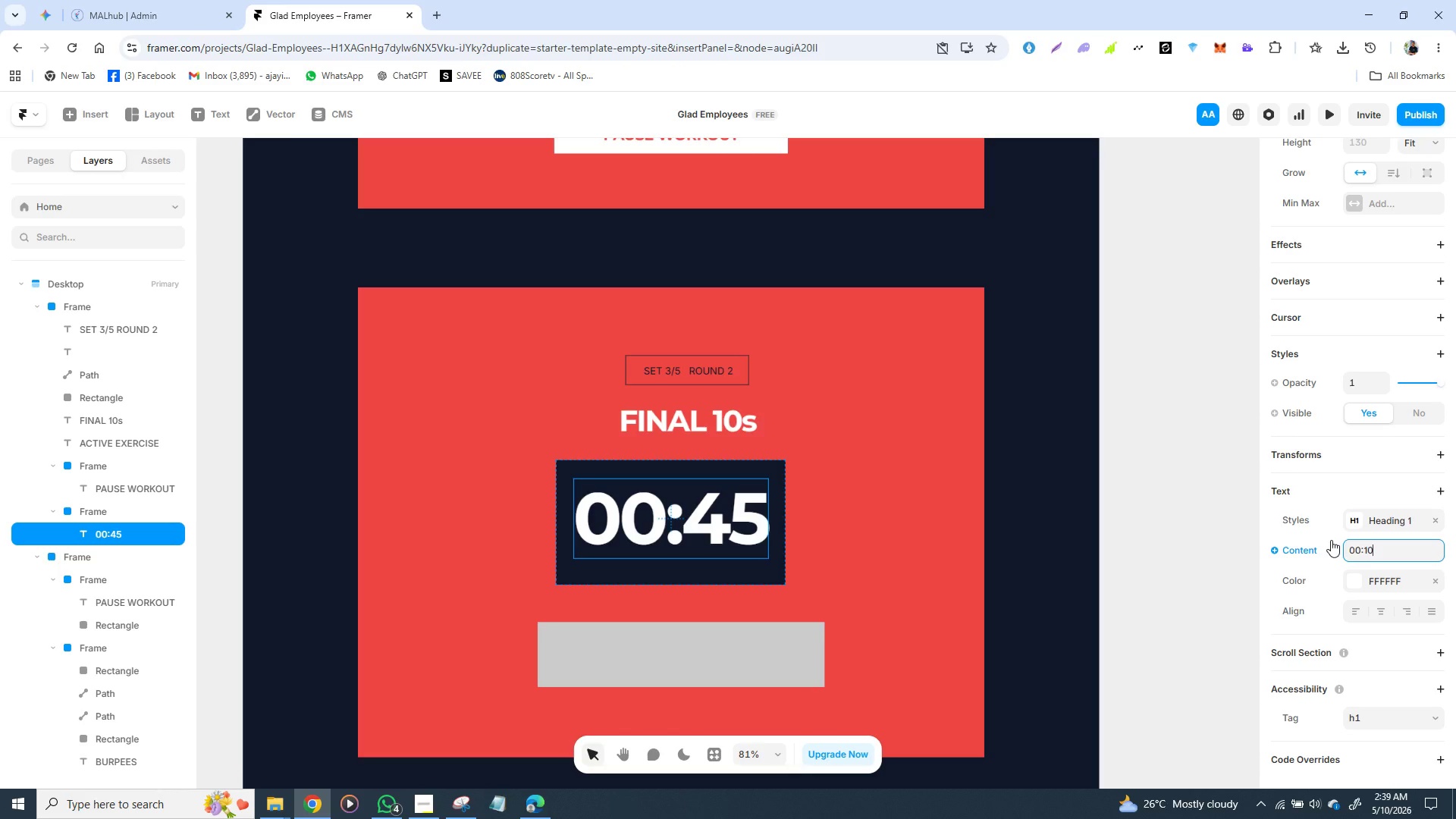 
key(Enter)
 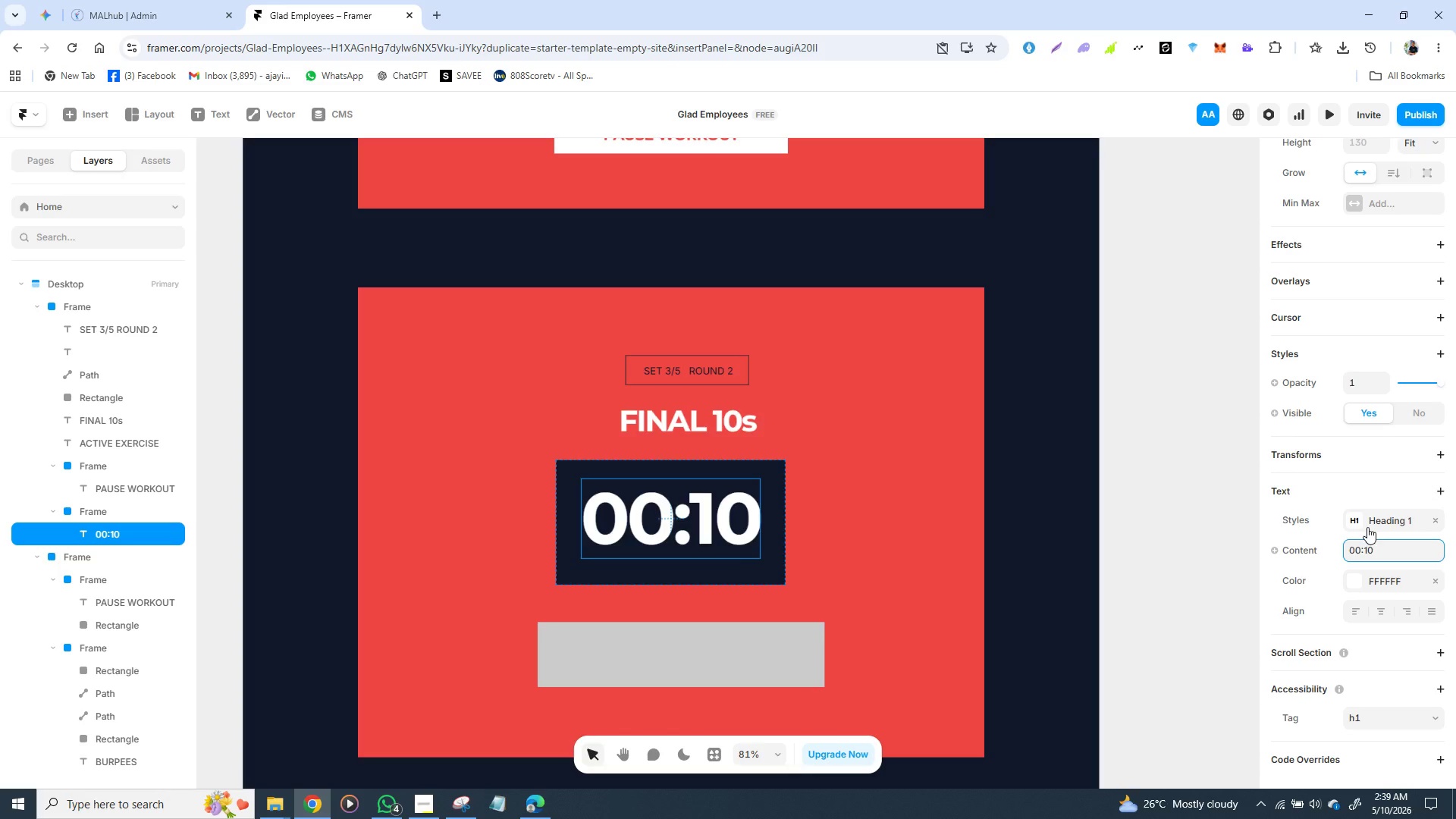 
wait(5.78)
 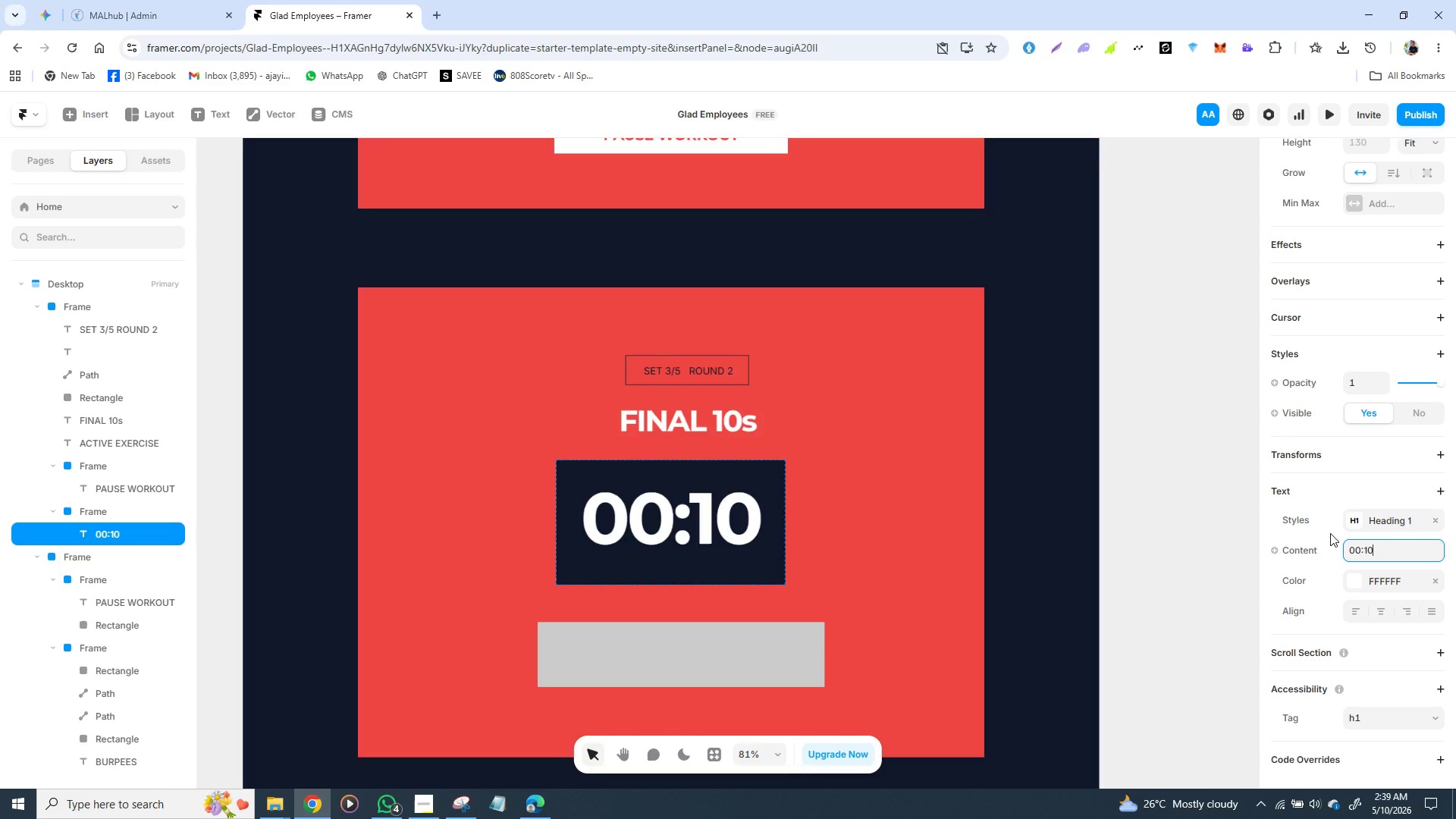 
left_click([1391, 522])
 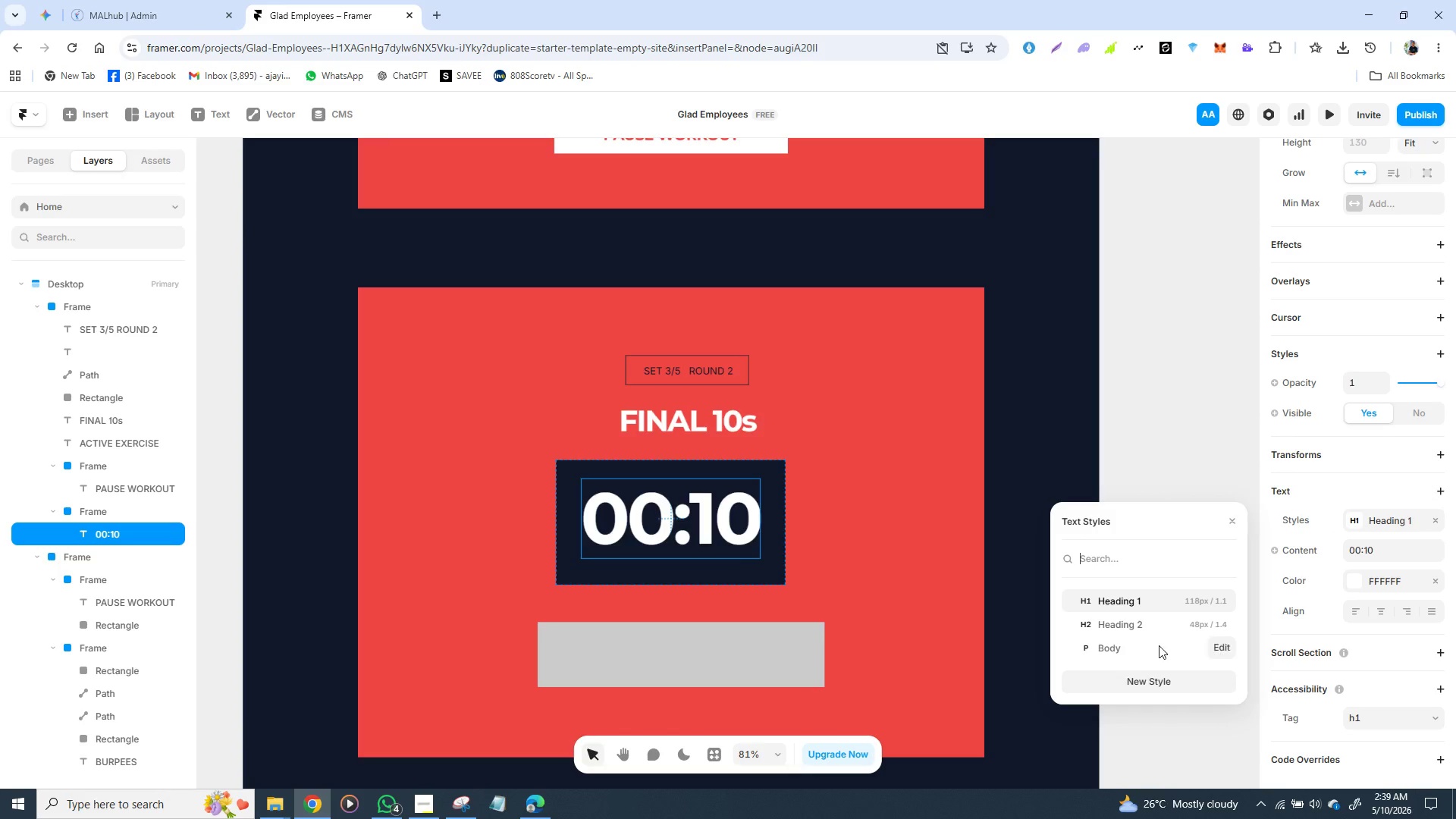 
left_click([1147, 648])
 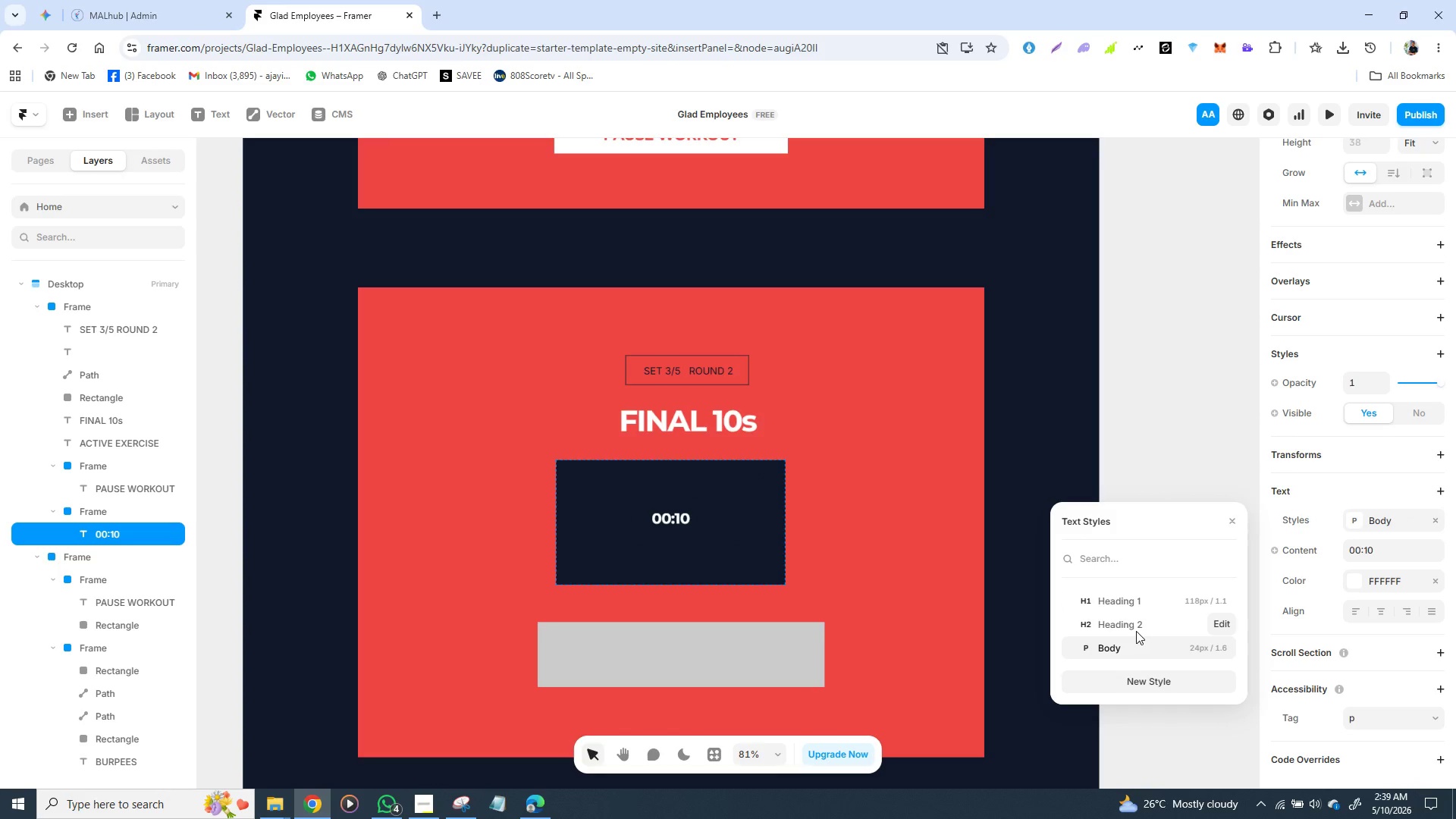 
left_click([1136, 623])
 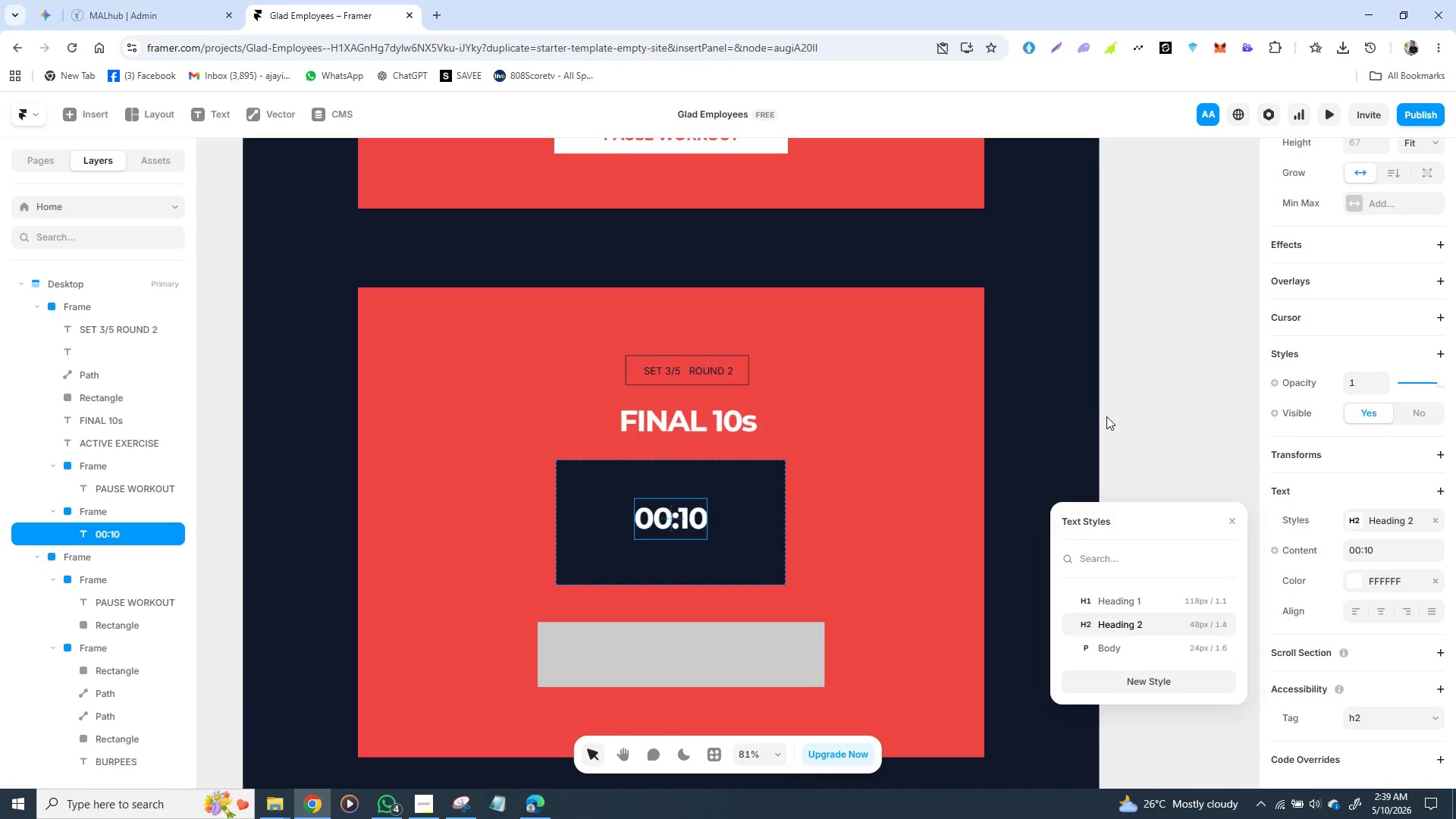 
left_click([1108, 415])
 